 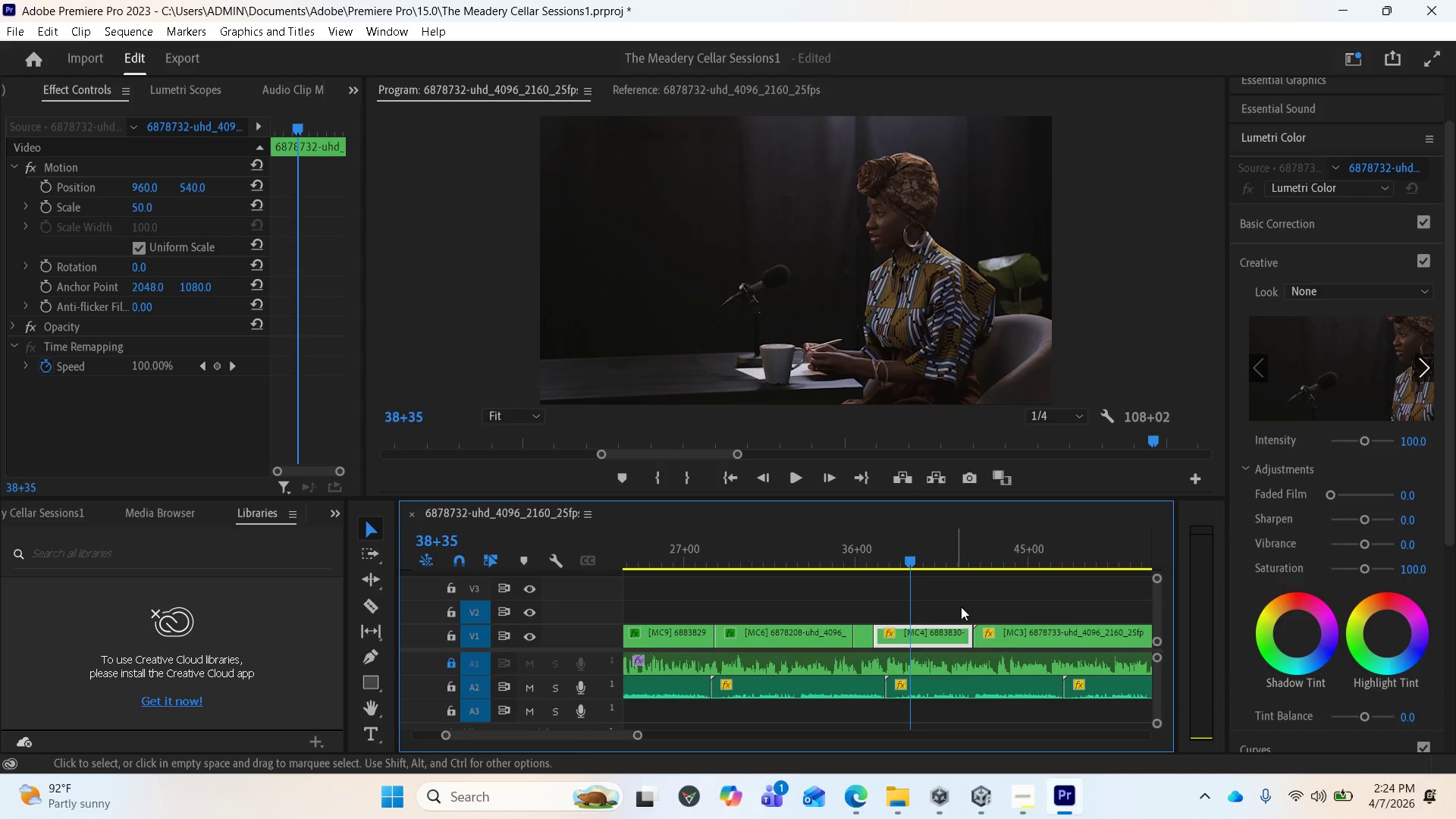 
left_click([1315, 286])
 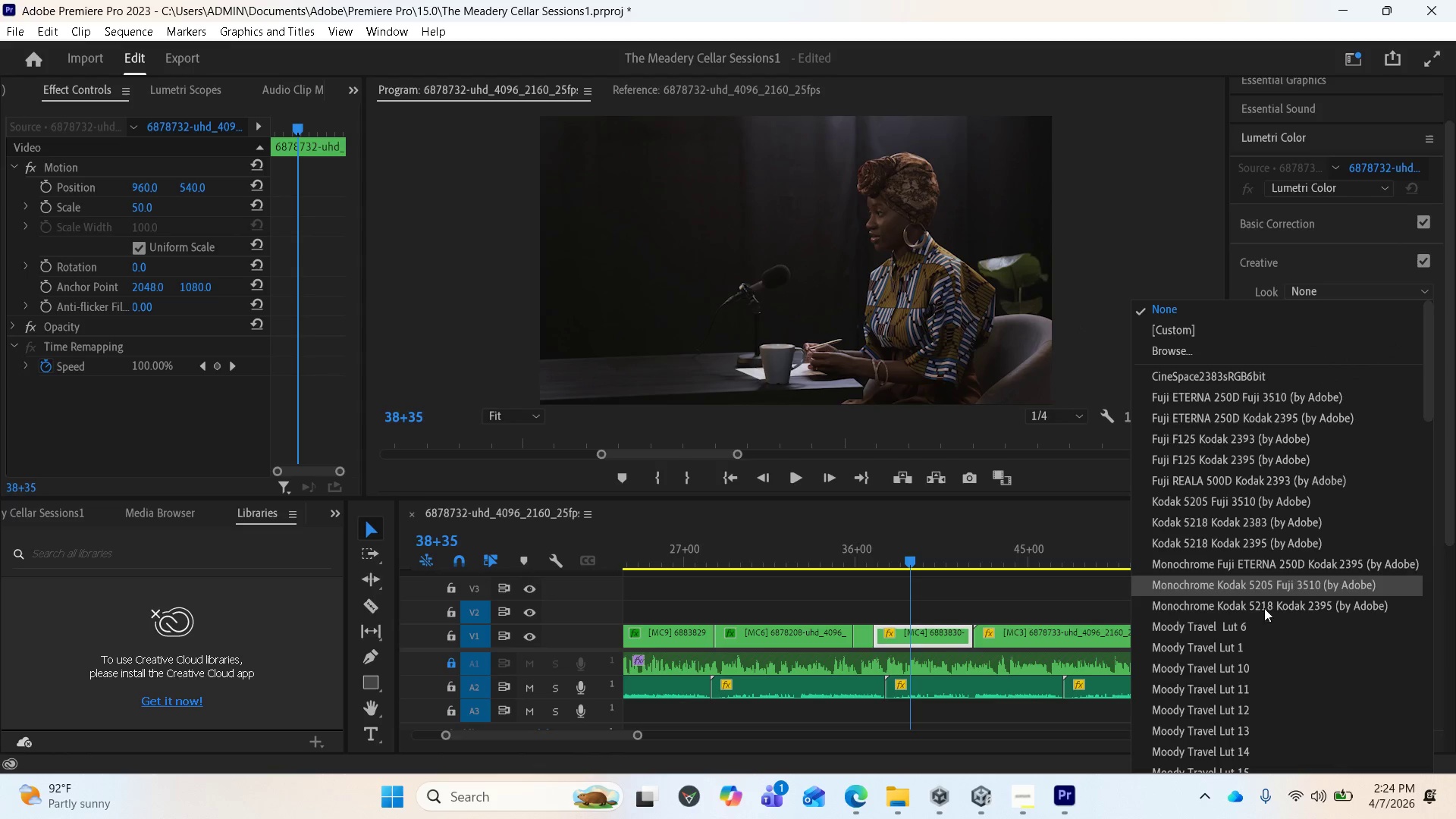 
scroll: coordinate [1254, 625], scroll_direction: down, amount: 1.0
 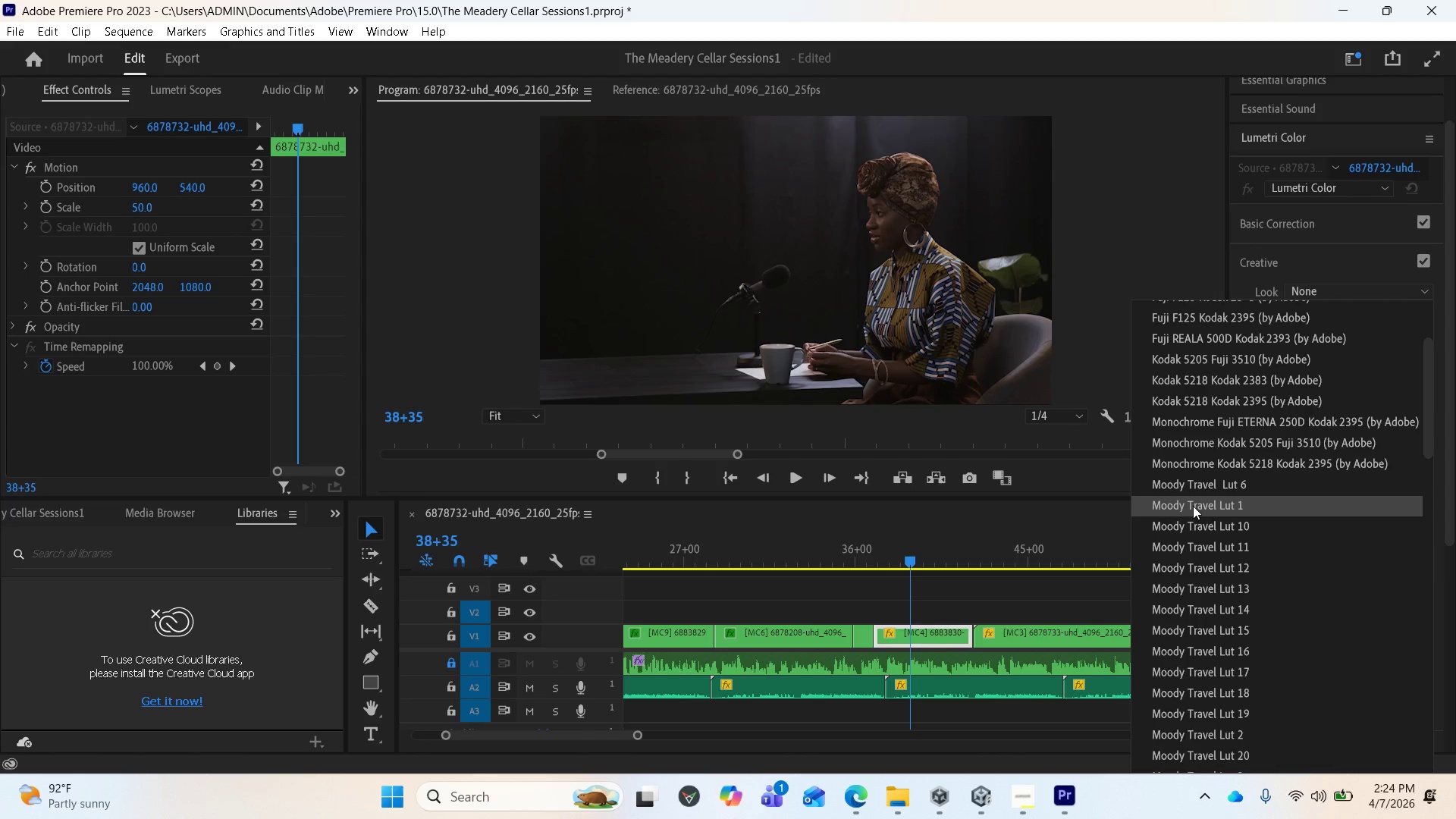 
left_click([1193, 505])
 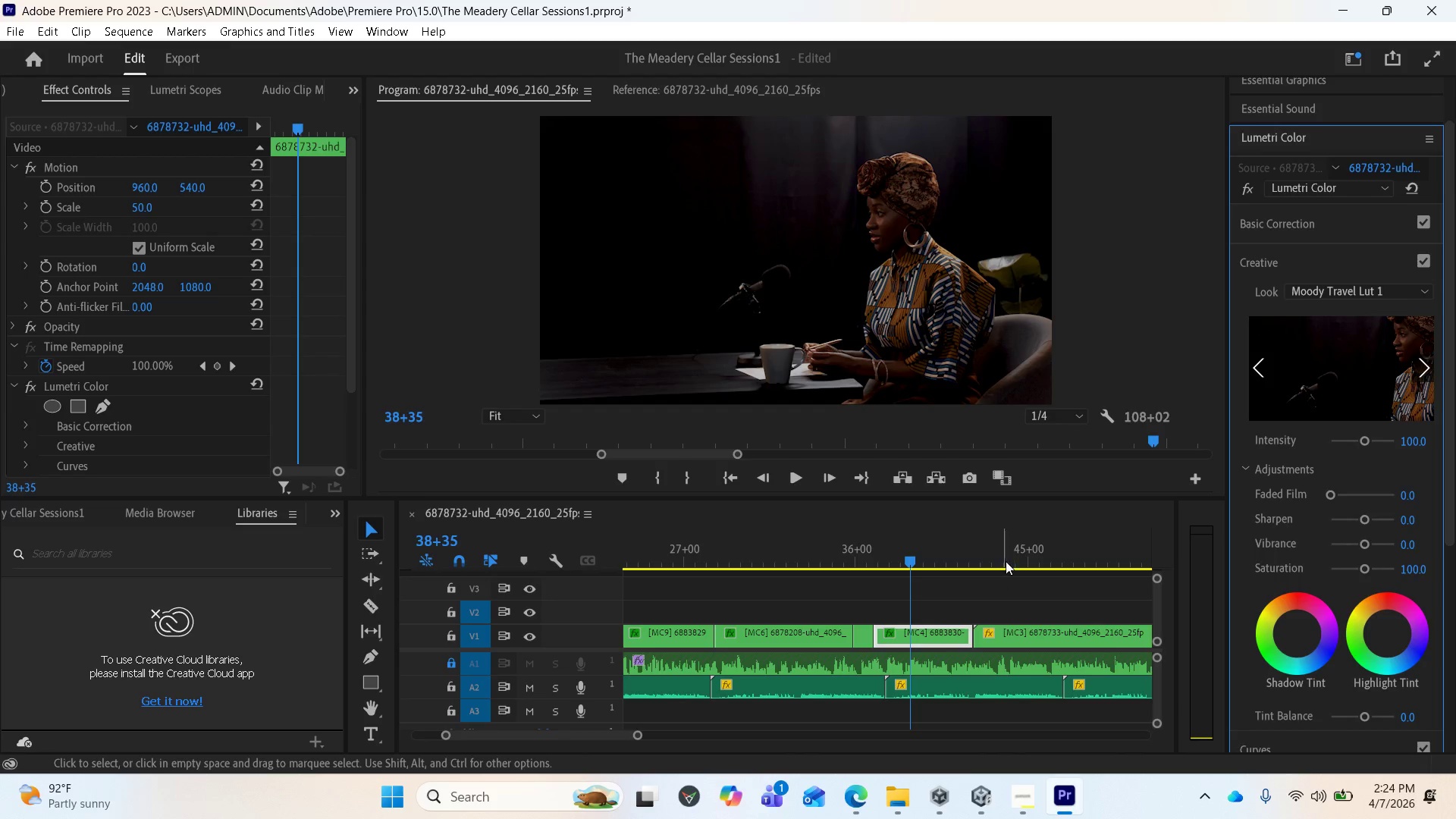 
left_click([1024, 553])
 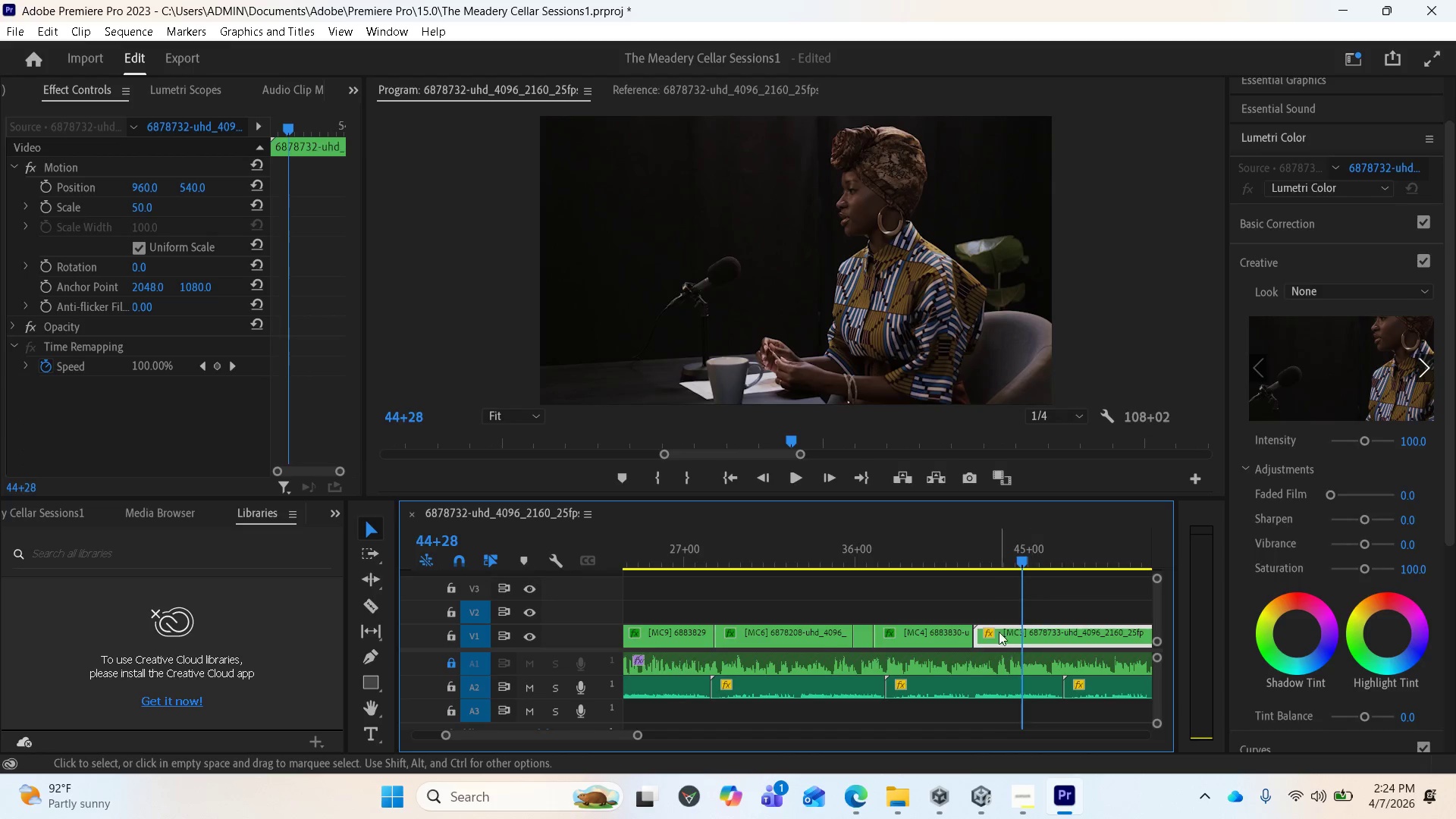 
scroll: coordinate [1003, 637], scroll_direction: down, amount: 5.0
 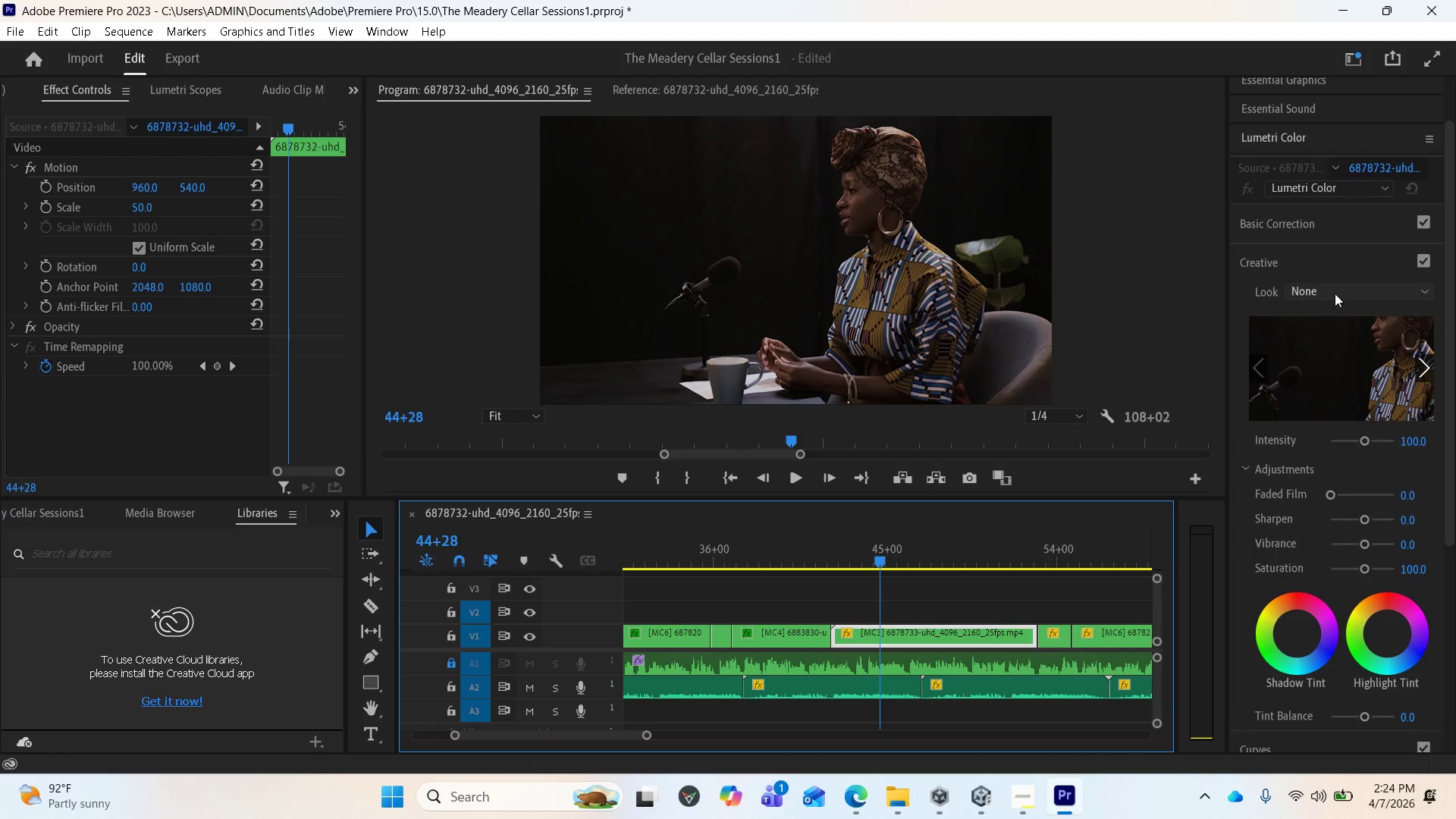 
left_click([1341, 288])
 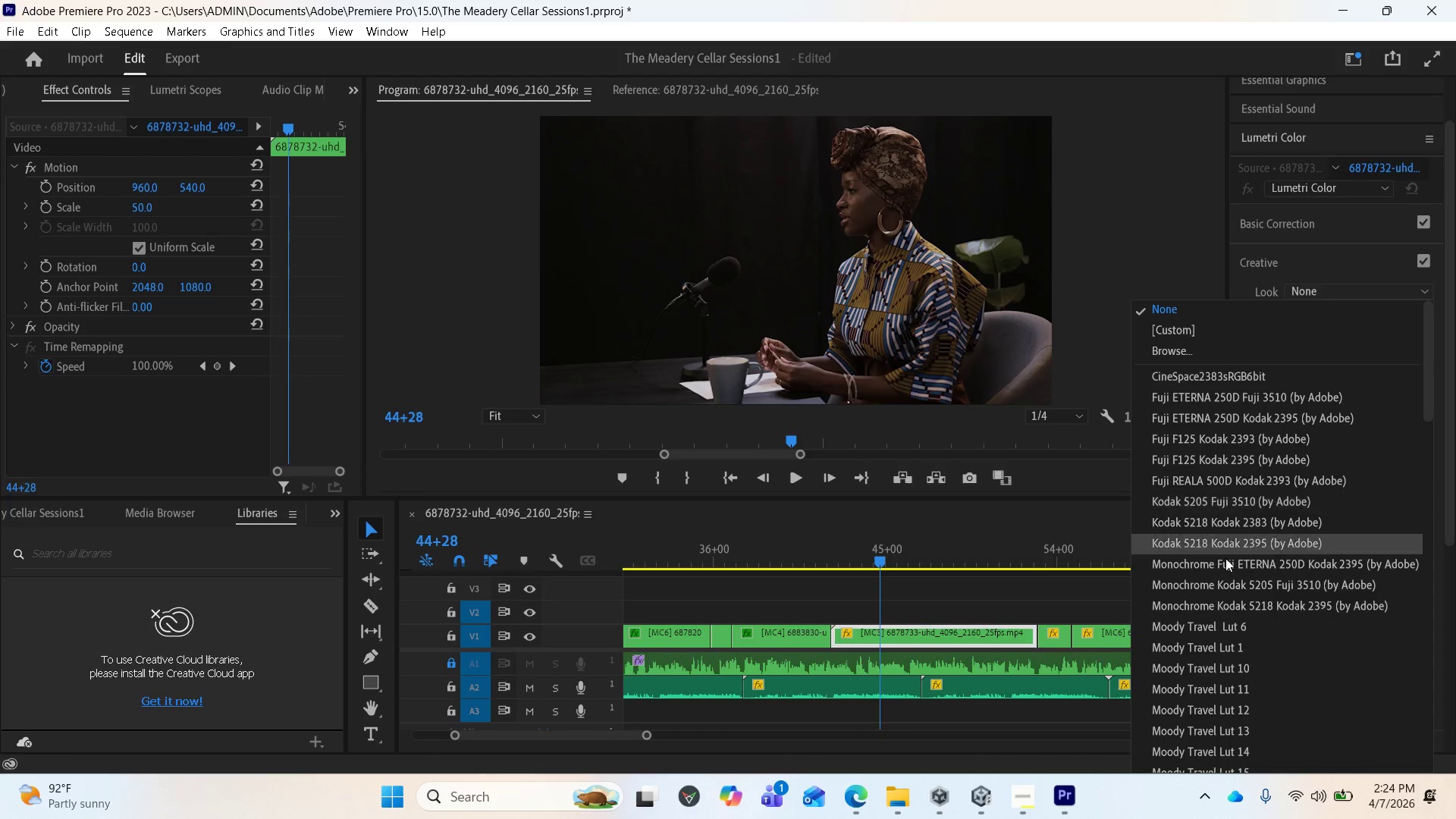 
scroll: coordinate [1222, 589], scroll_direction: down, amount: 1.0
 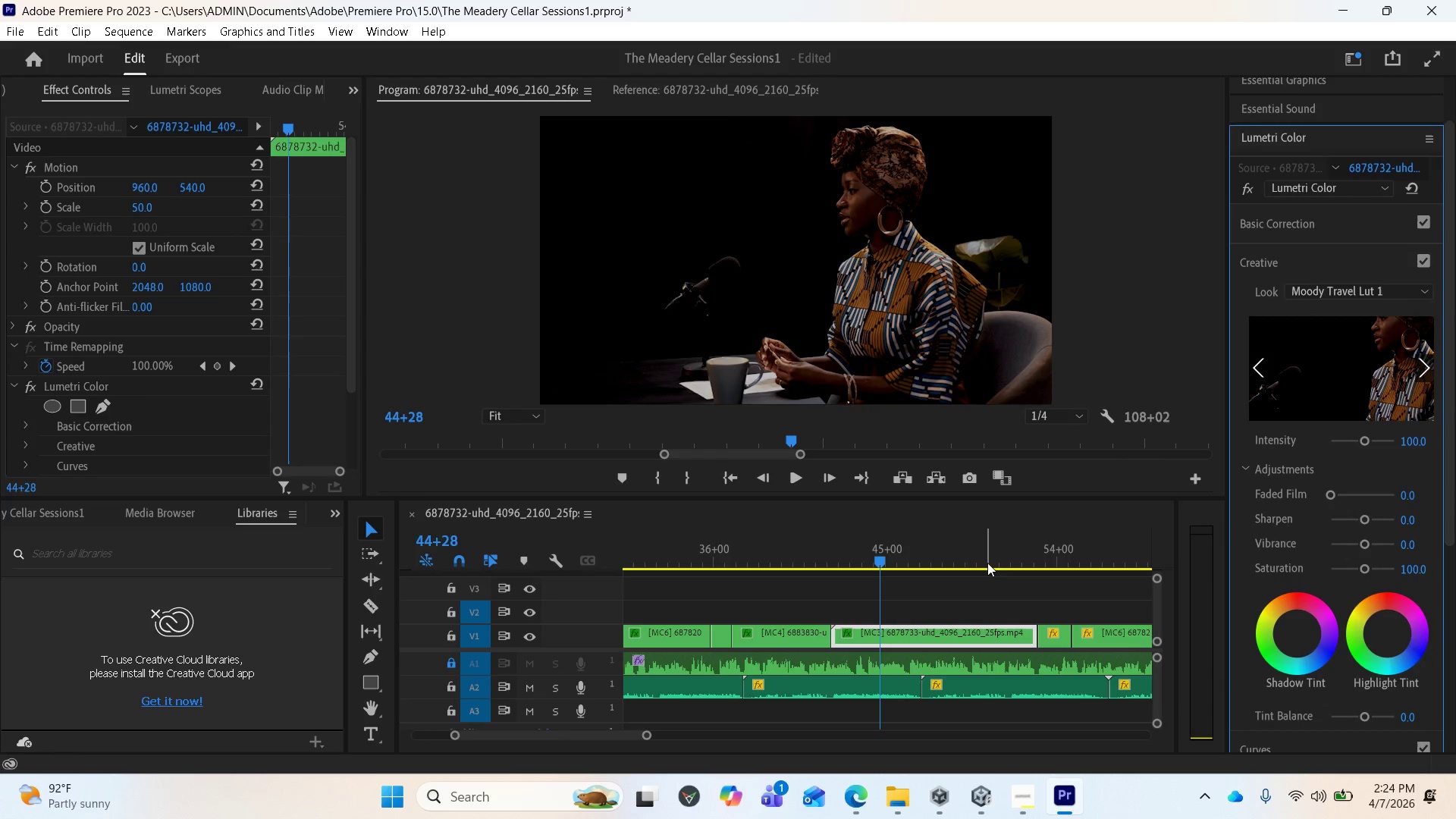 
wait(6.42)
 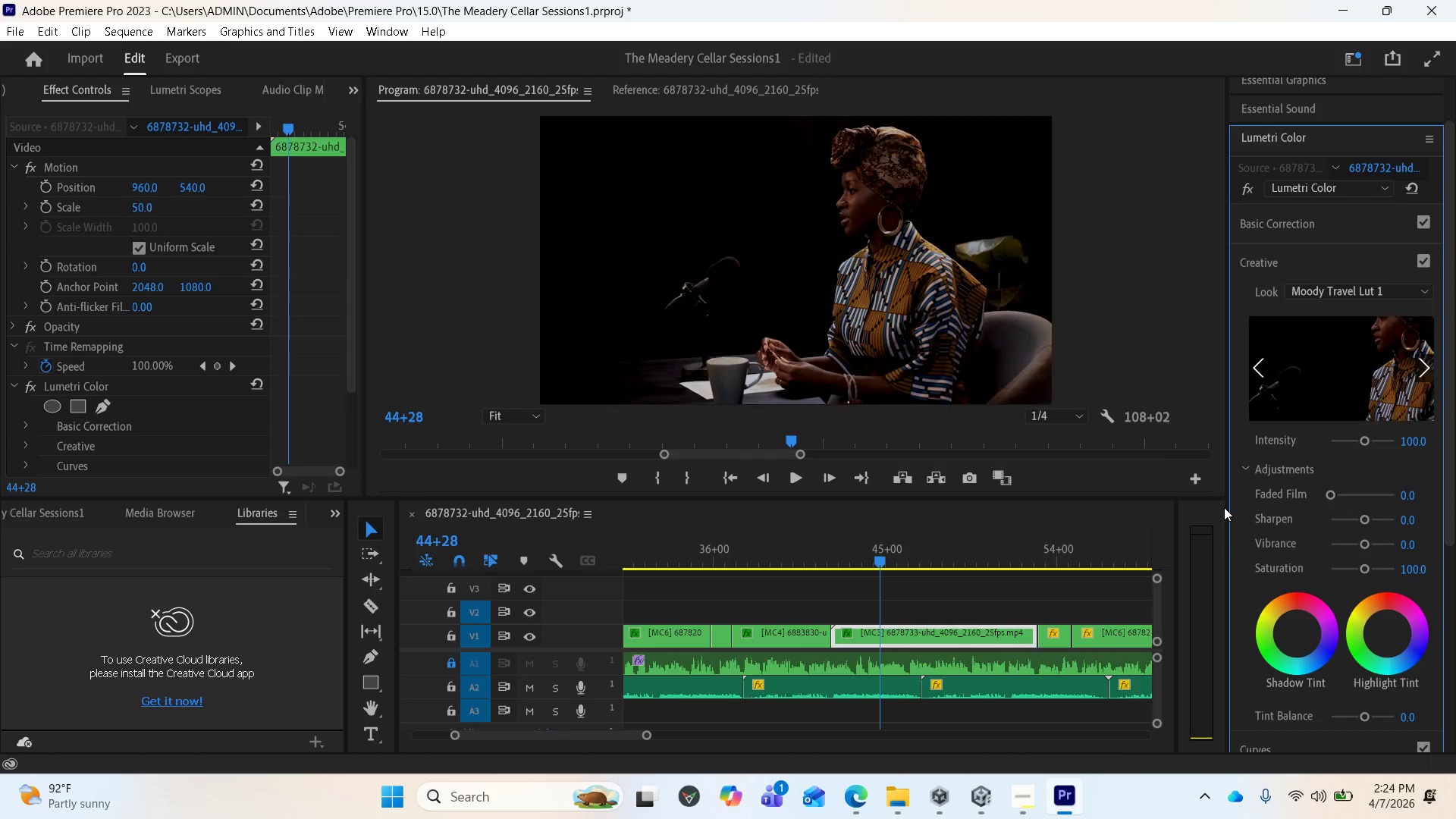 
scroll: coordinate [978, 571], scroll_direction: down, amount: 5.0
 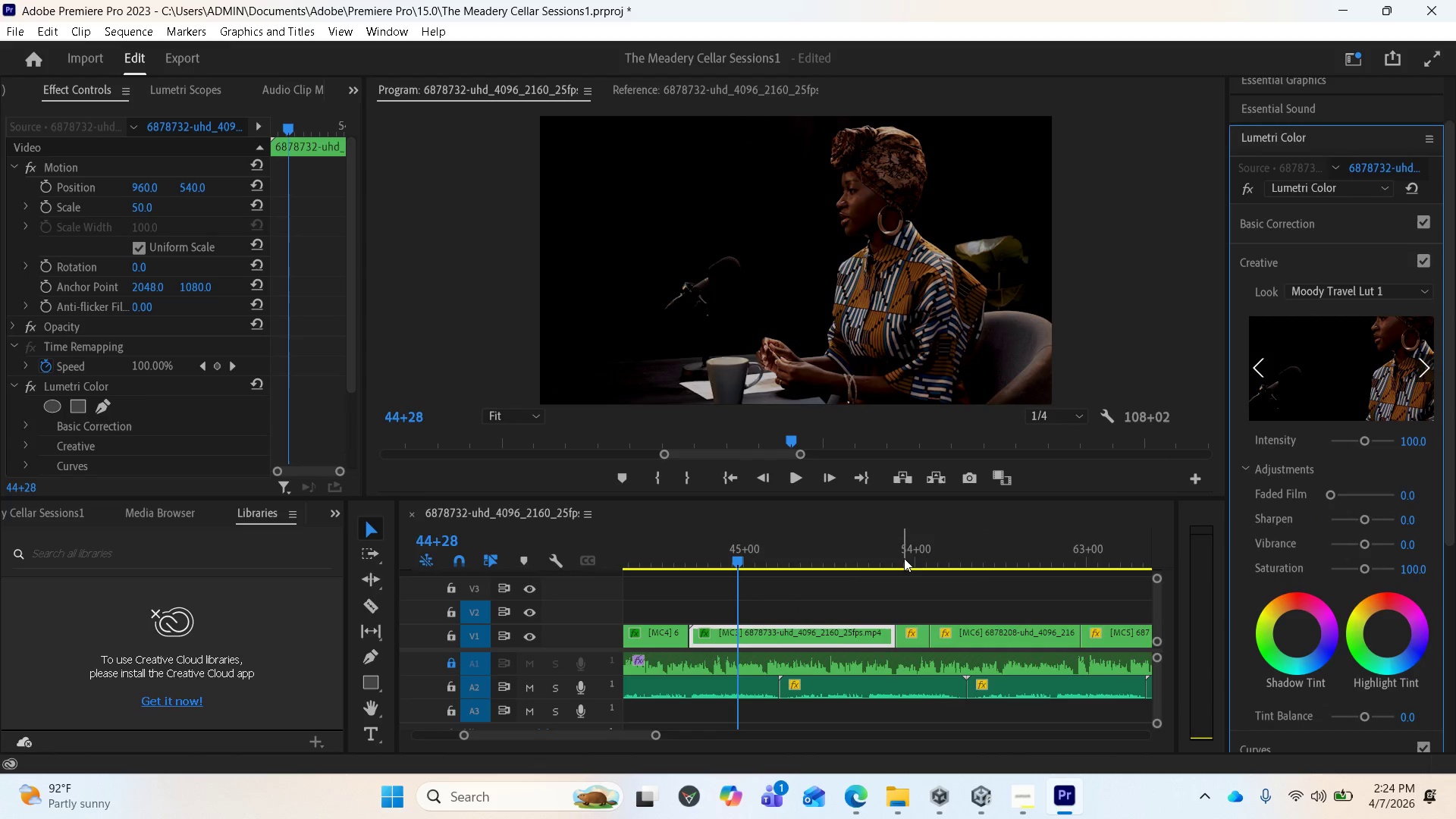 
left_click([904, 557])
 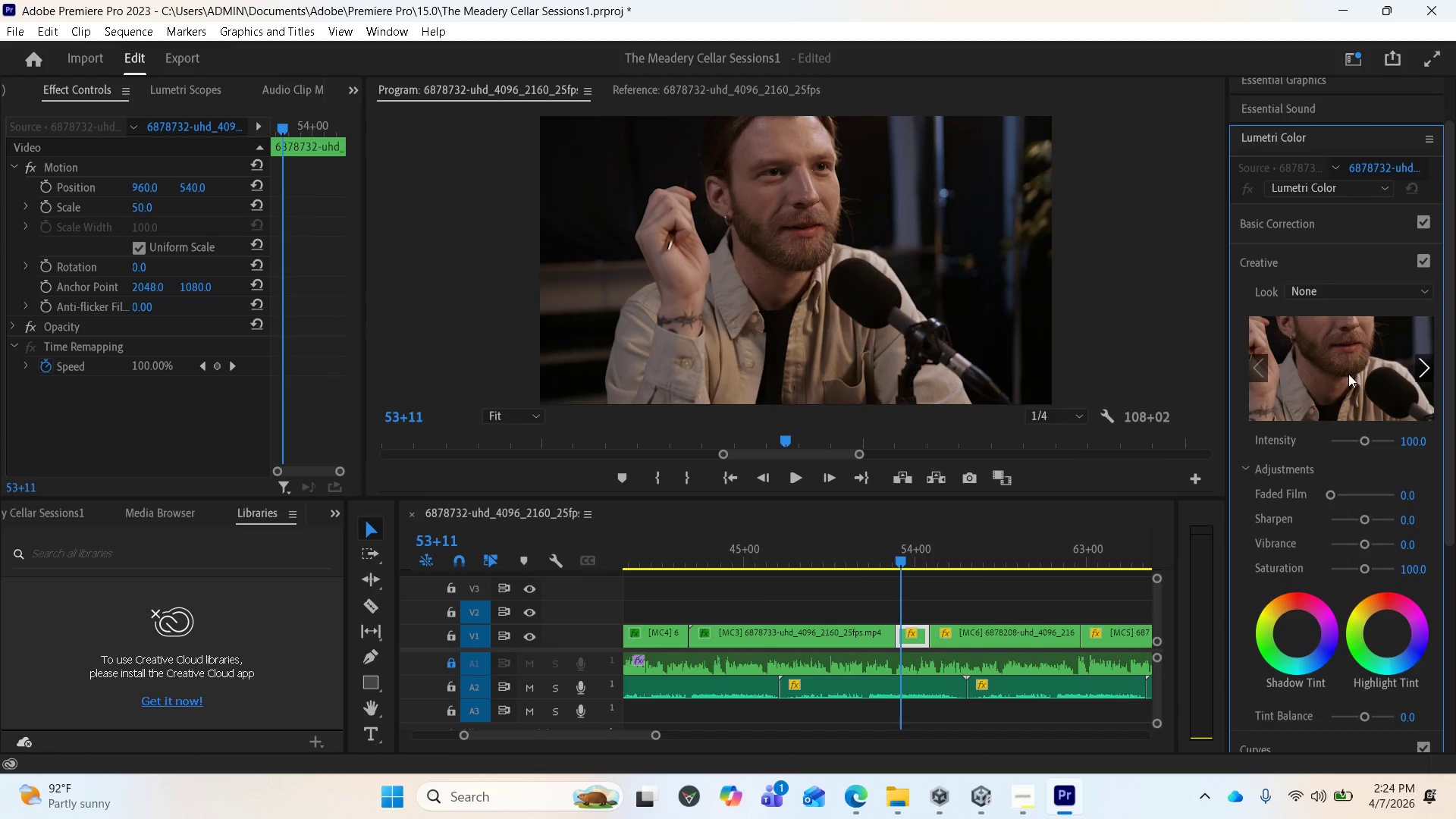 
left_click([1354, 296])
 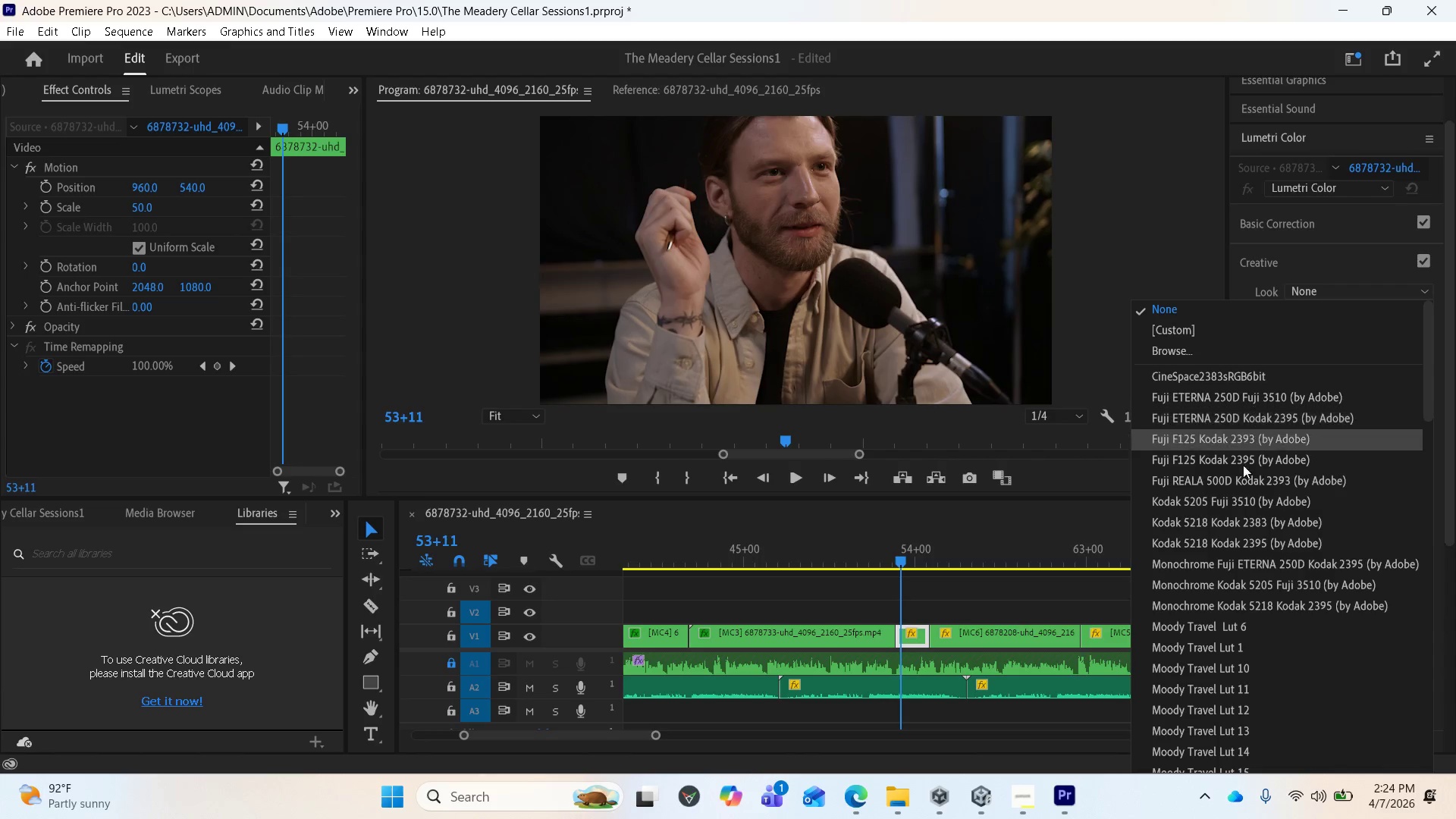 
scroll: coordinate [1232, 498], scroll_direction: down, amount: 3.0
 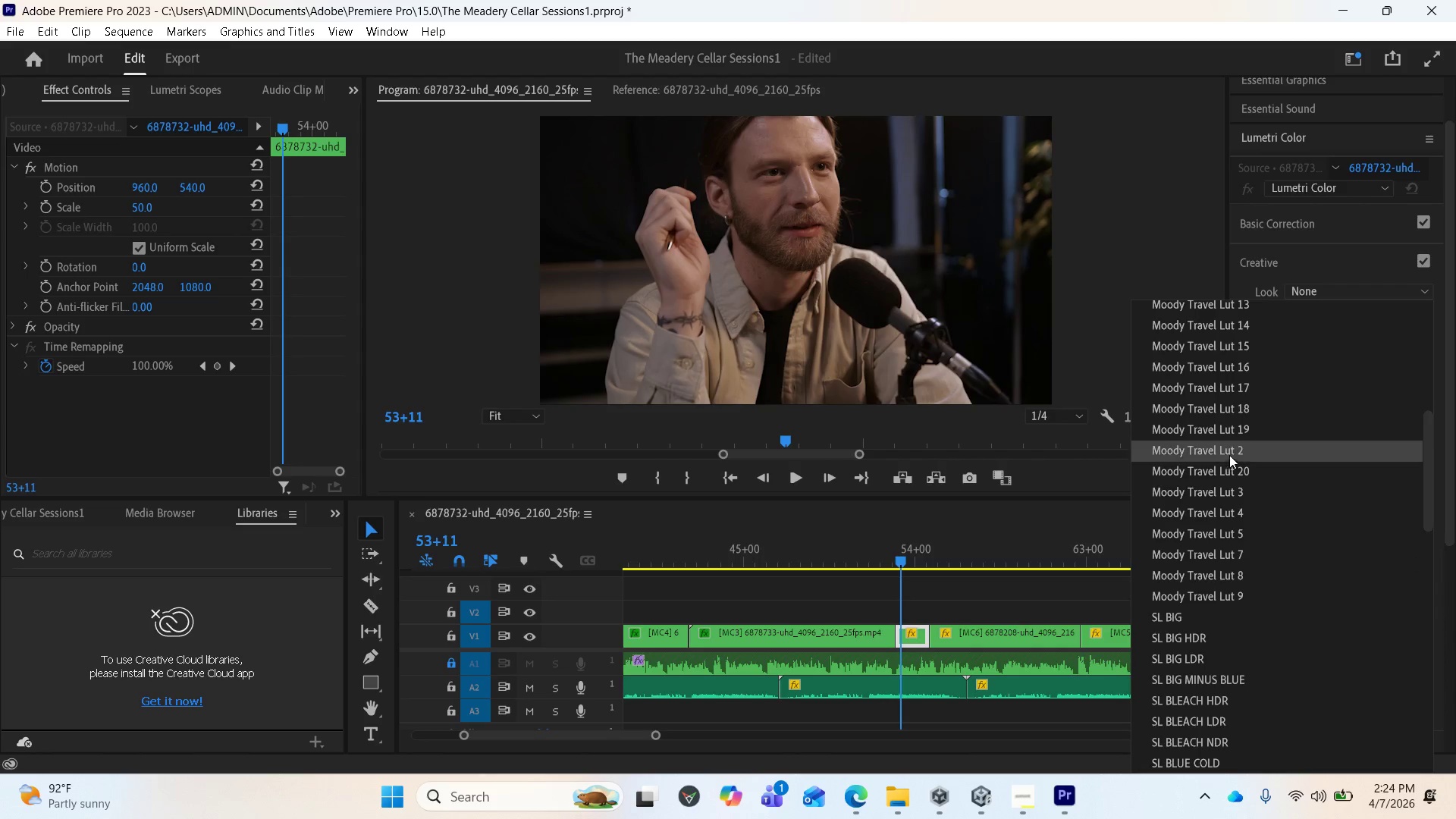 
scroll: coordinate [1234, 447], scroll_direction: up, amount: 2.0
 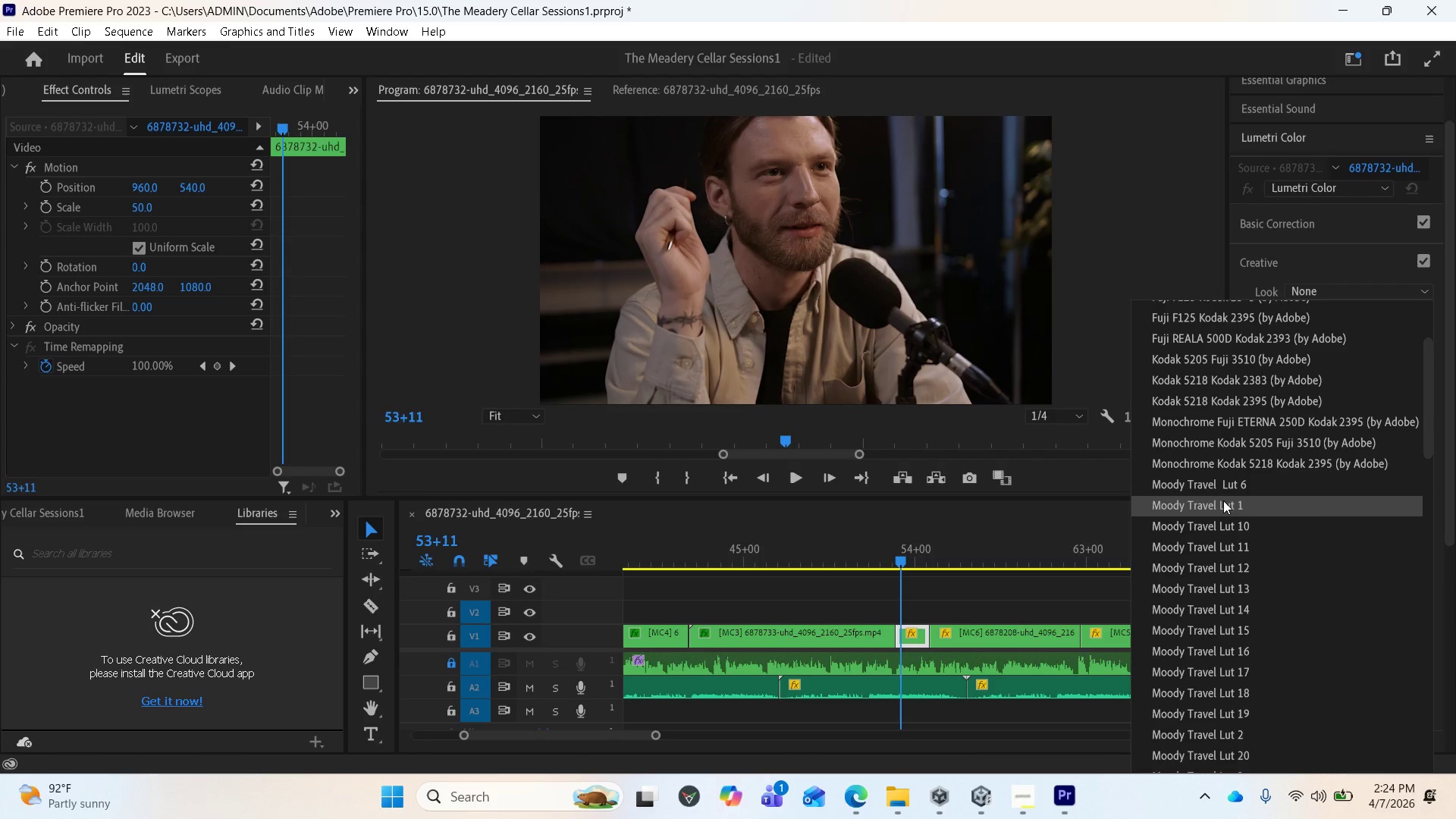 
left_click([1223, 500])
 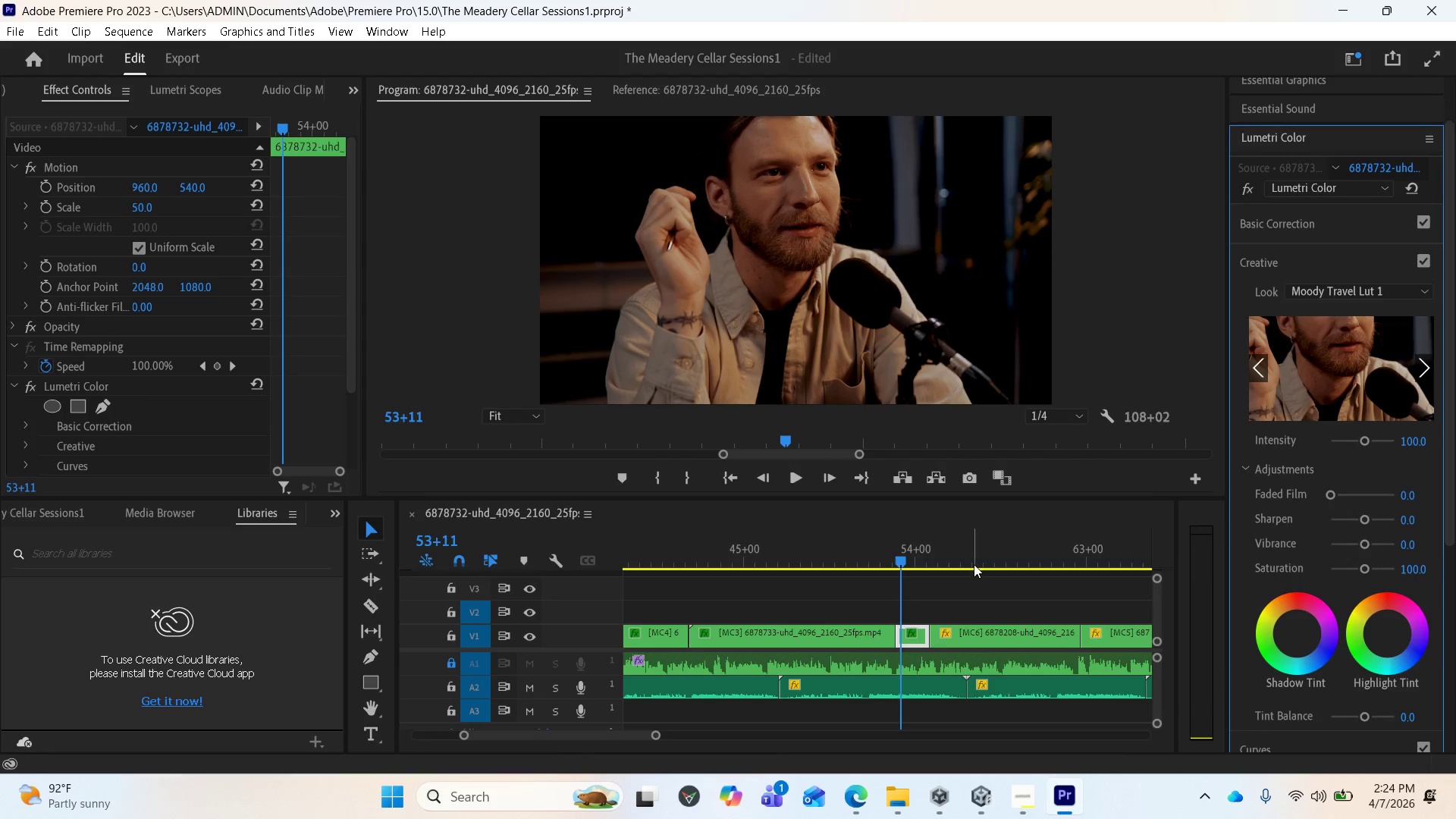 
scroll: coordinate [962, 597], scroll_direction: down, amount: 2.0
 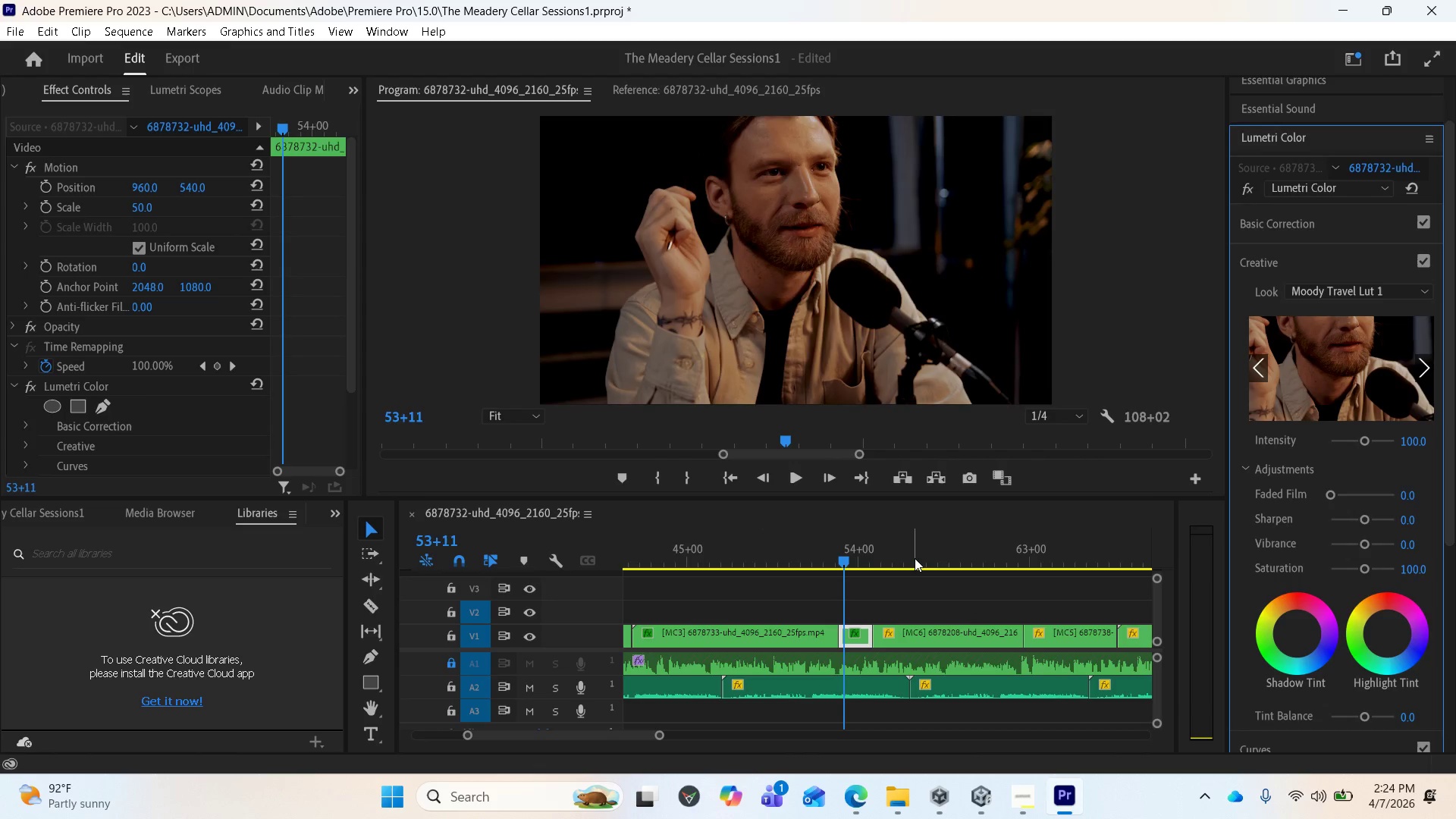 
left_click([915, 557])
 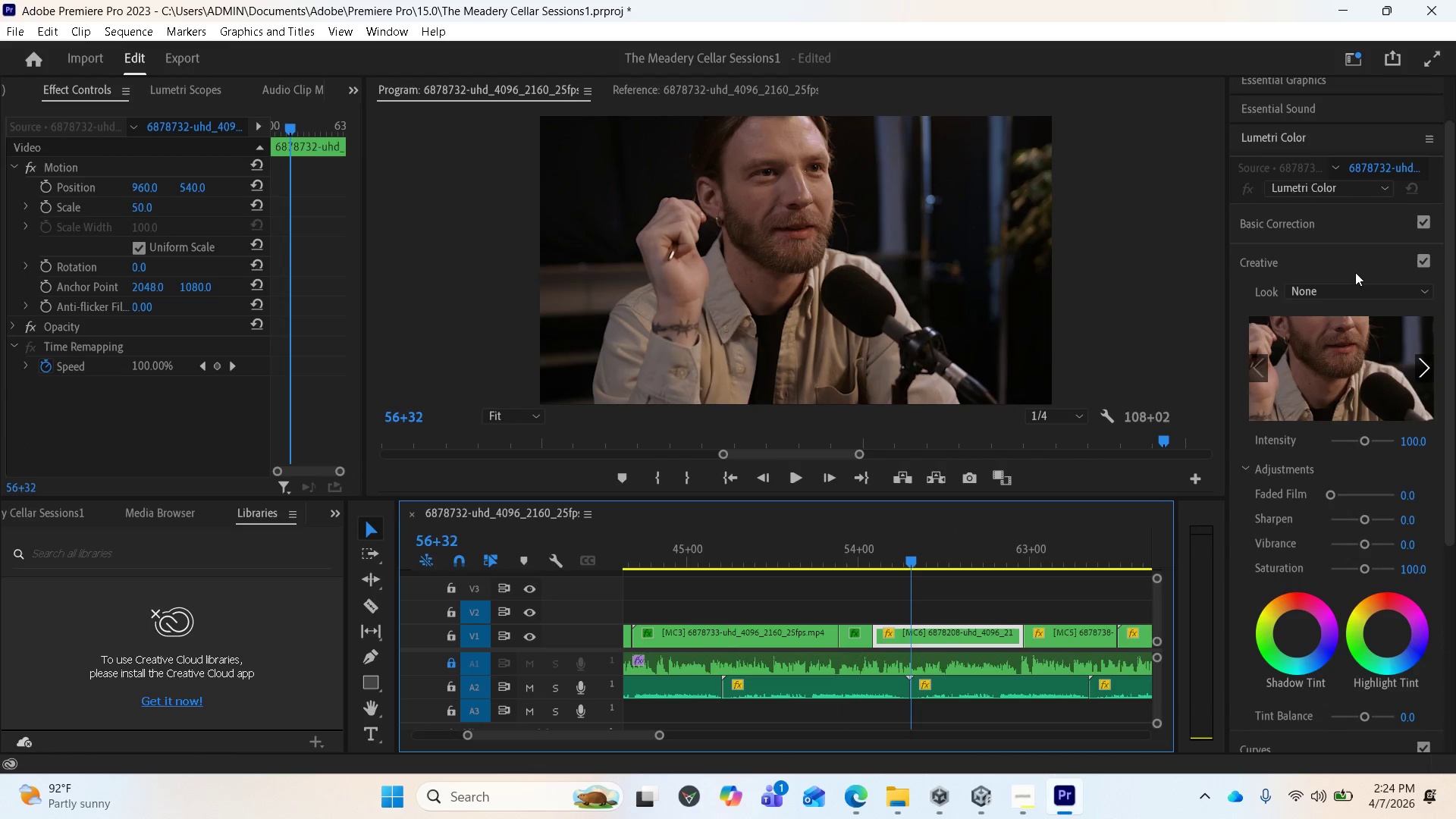 
left_click([1355, 287])
 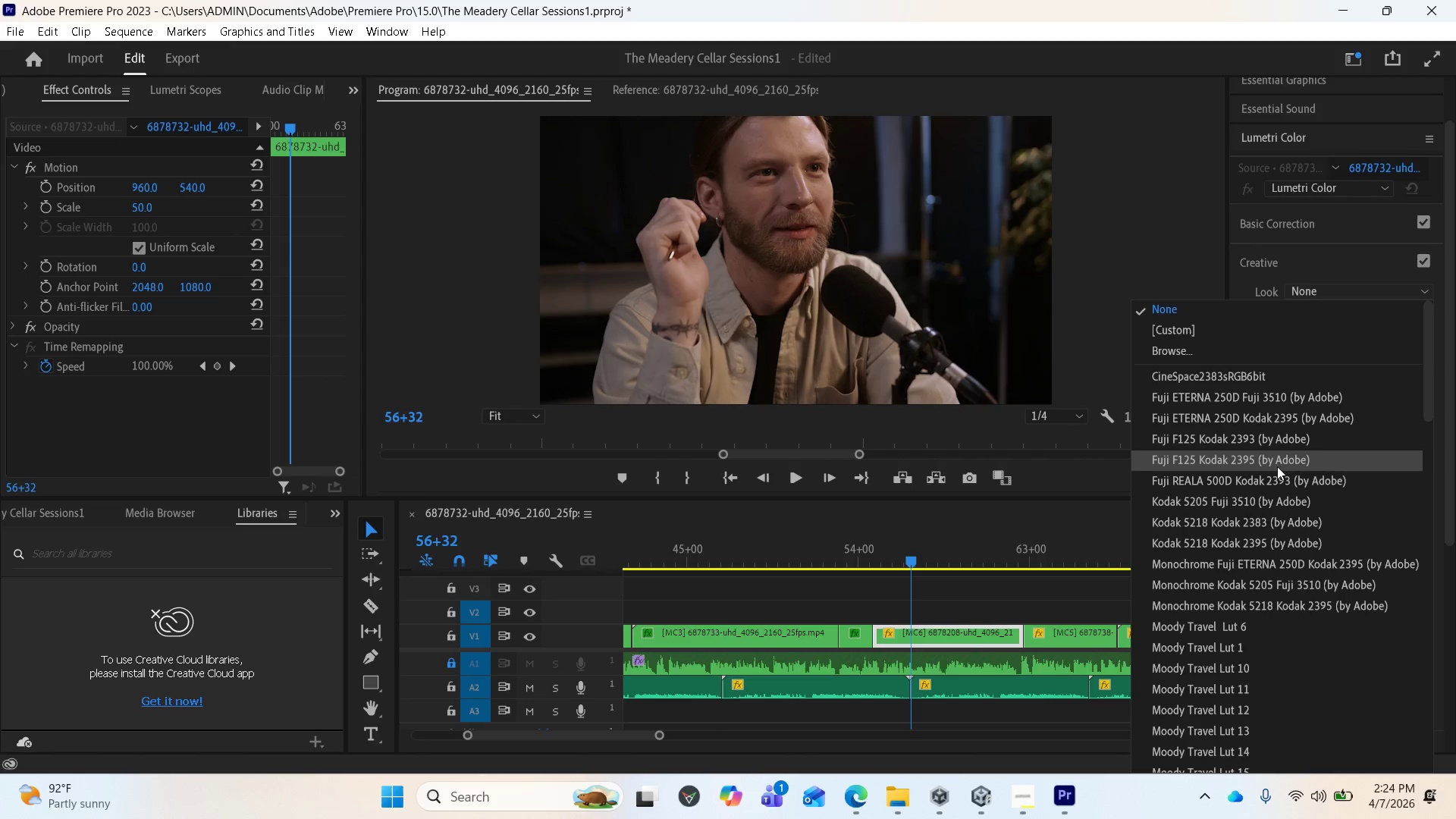 
scroll: coordinate [1264, 488], scroll_direction: down, amount: 3.0
 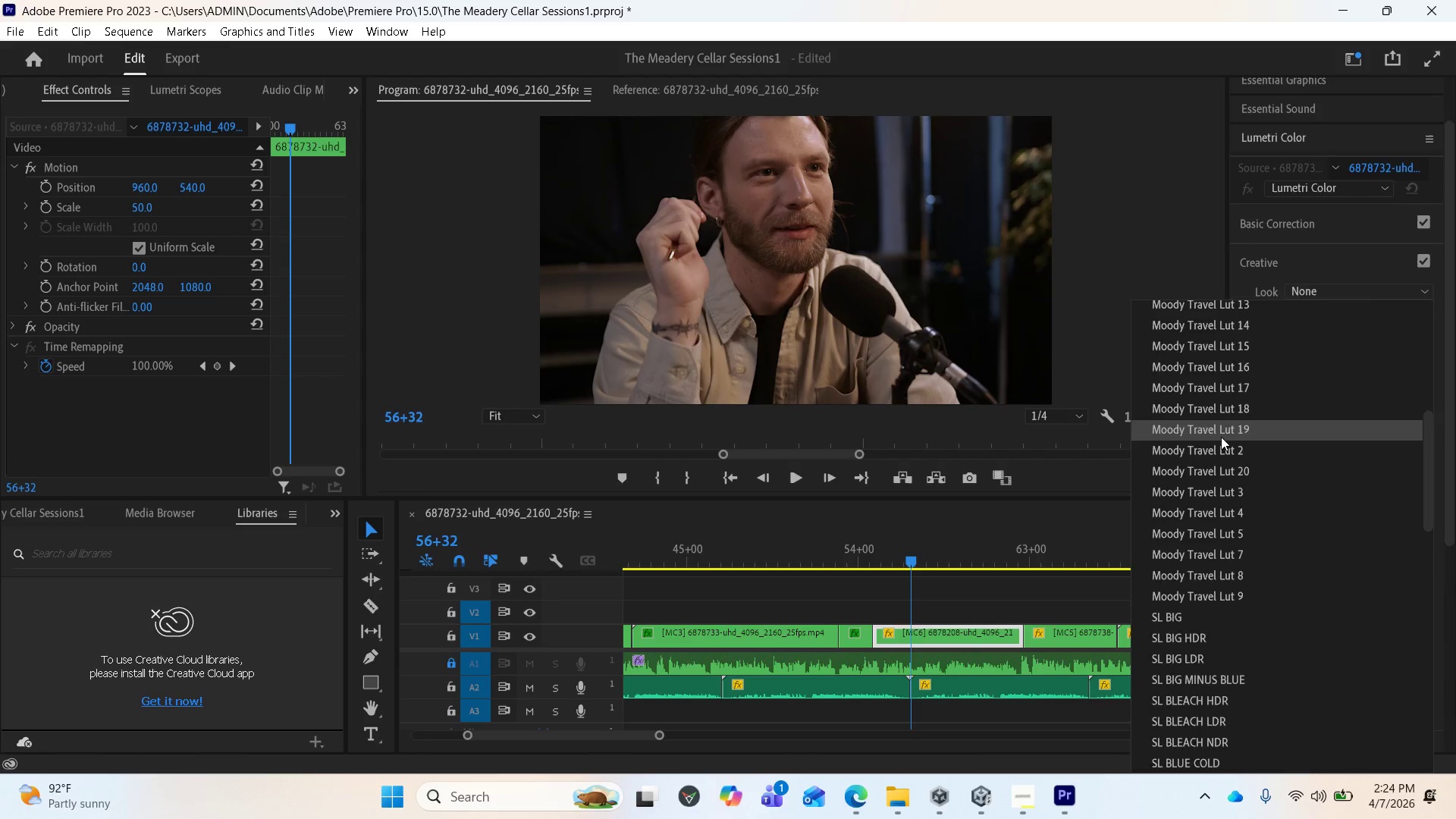 
scroll: coordinate [1221, 437], scroll_direction: up, amount: 2.0
 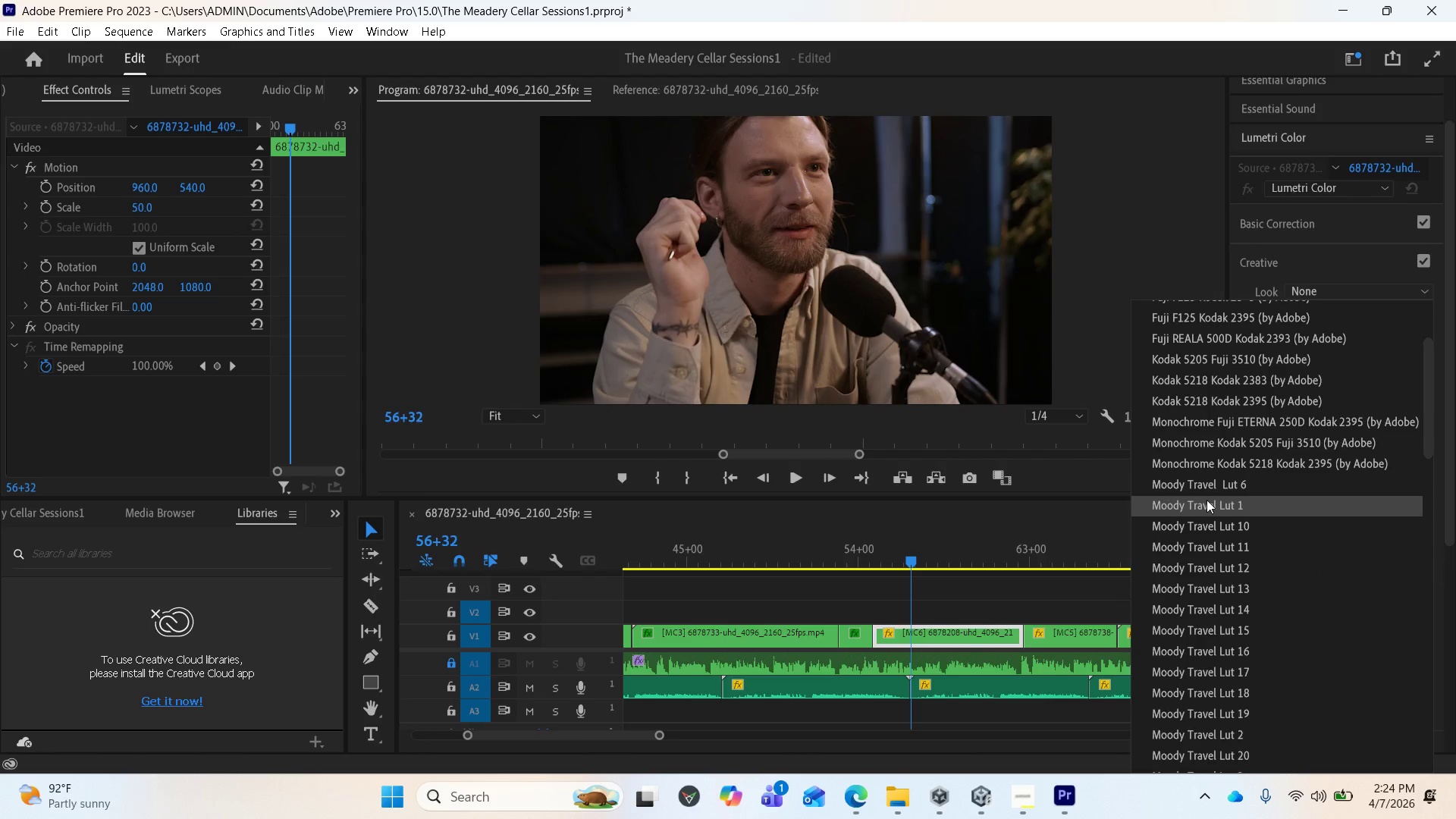 
left_click([1207, 500])
 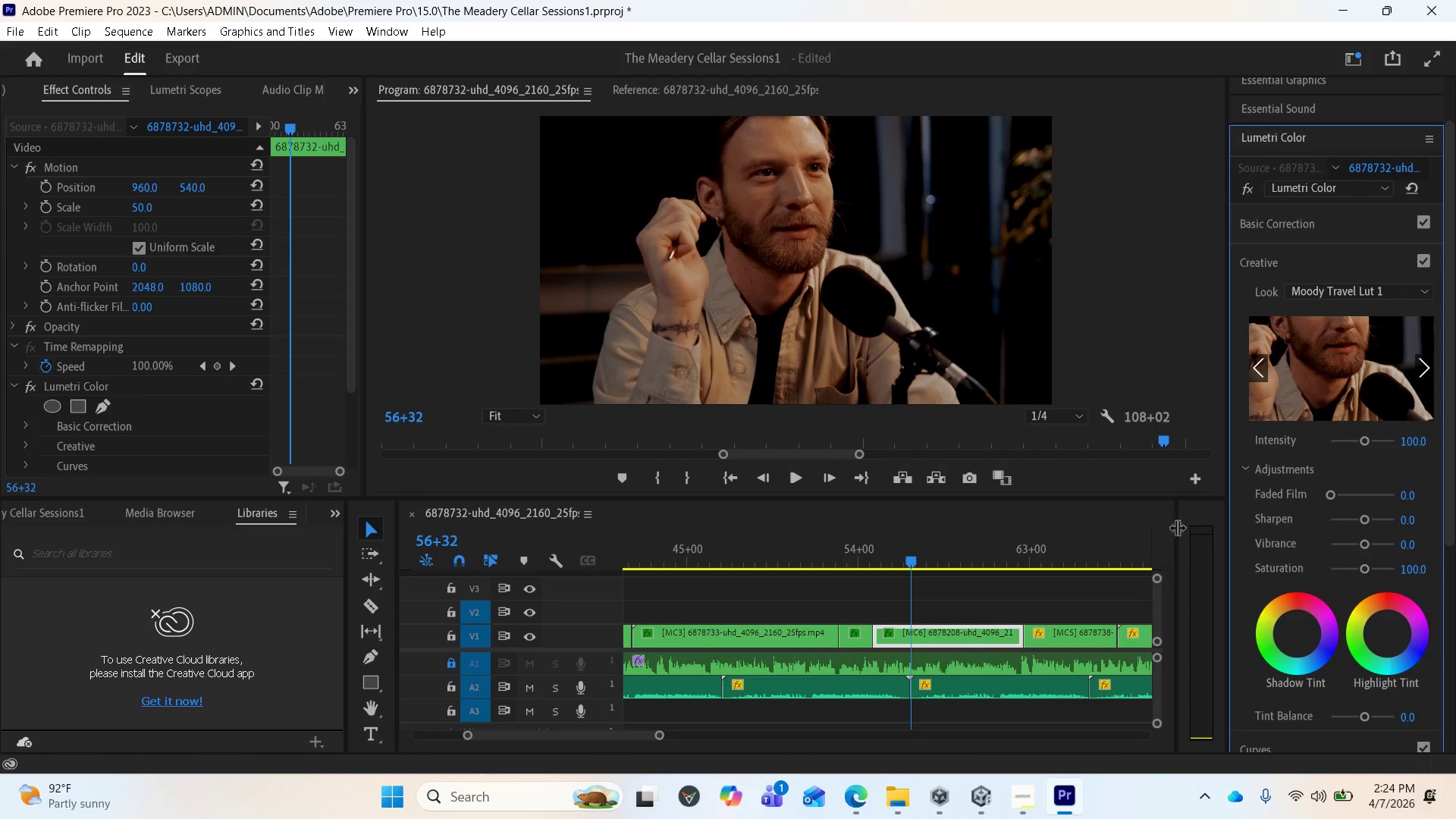 
scroll: coordinate [993, 607], scroll_direction: down, amount: 6.0
 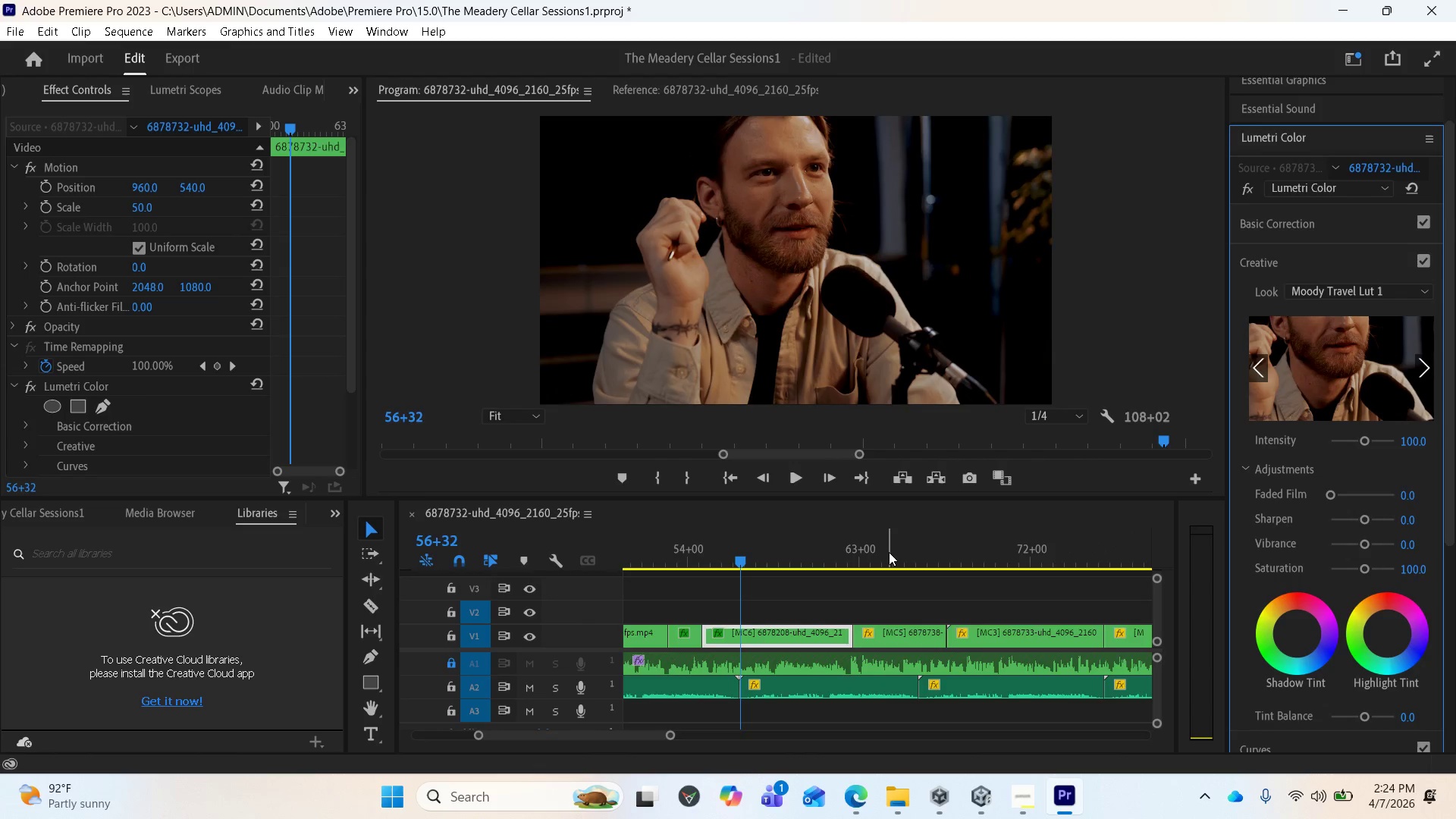 
left_click([889, 552])
 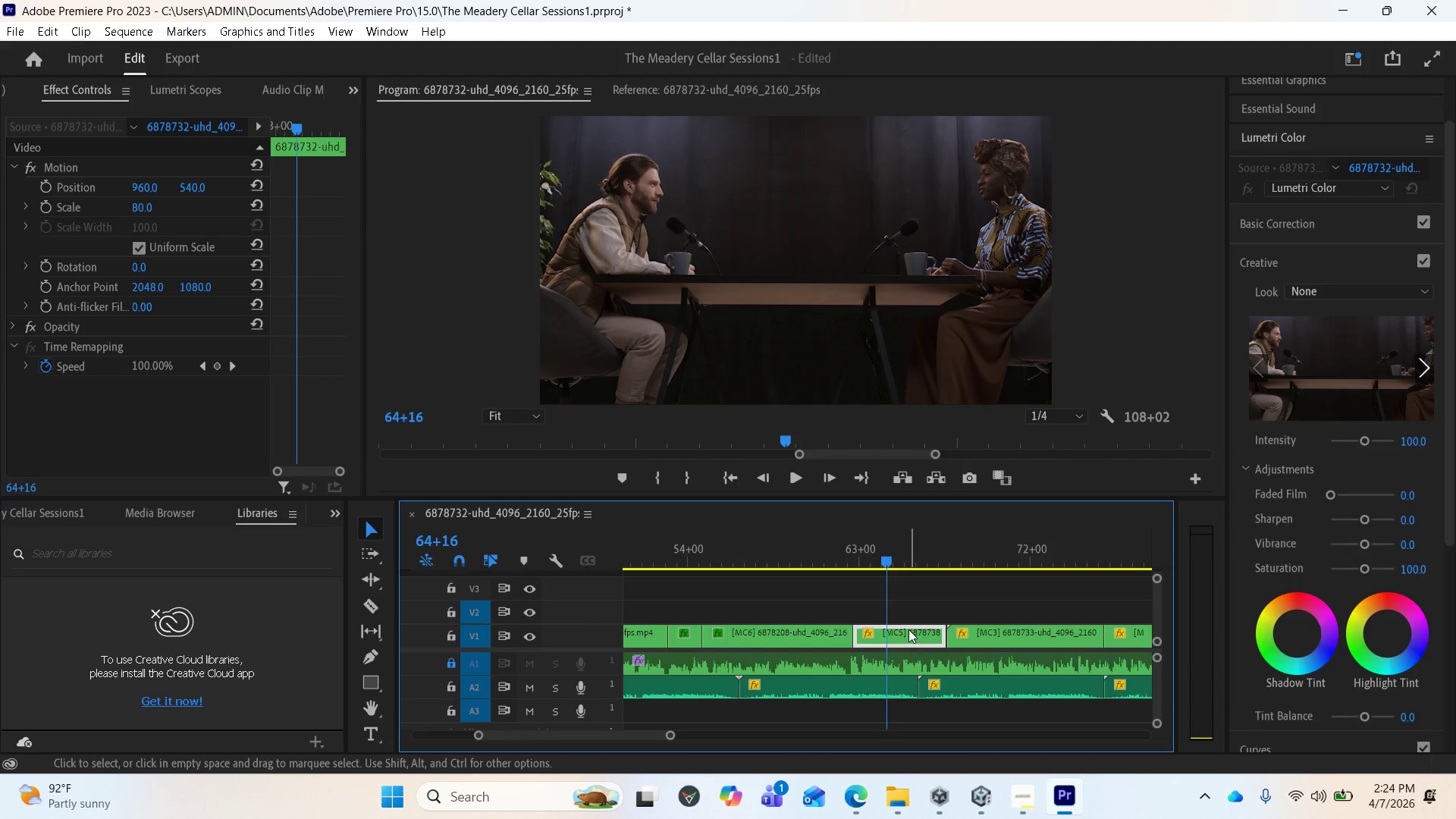 
left_click([908, 630])
 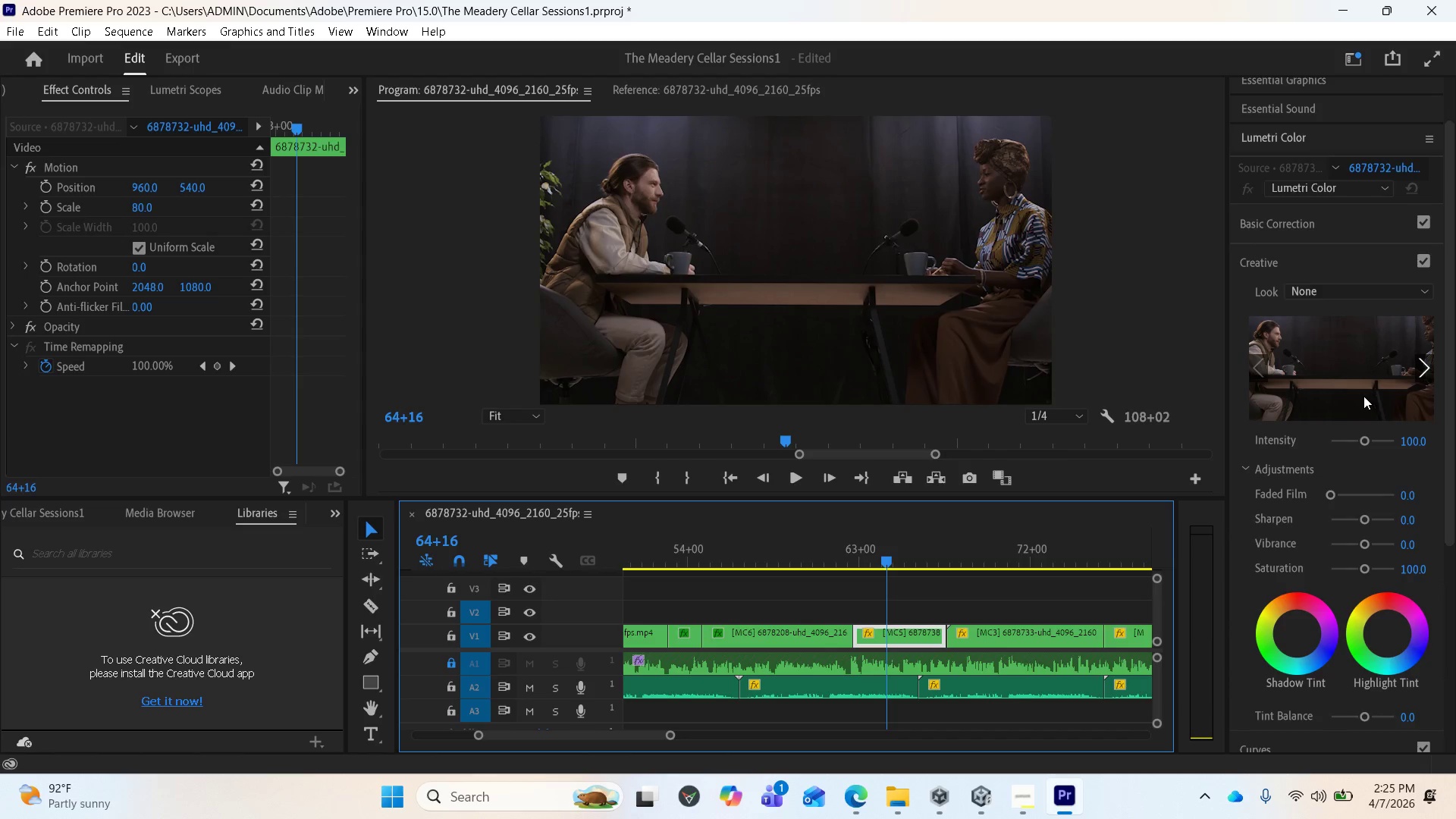 
wait(14.11)
 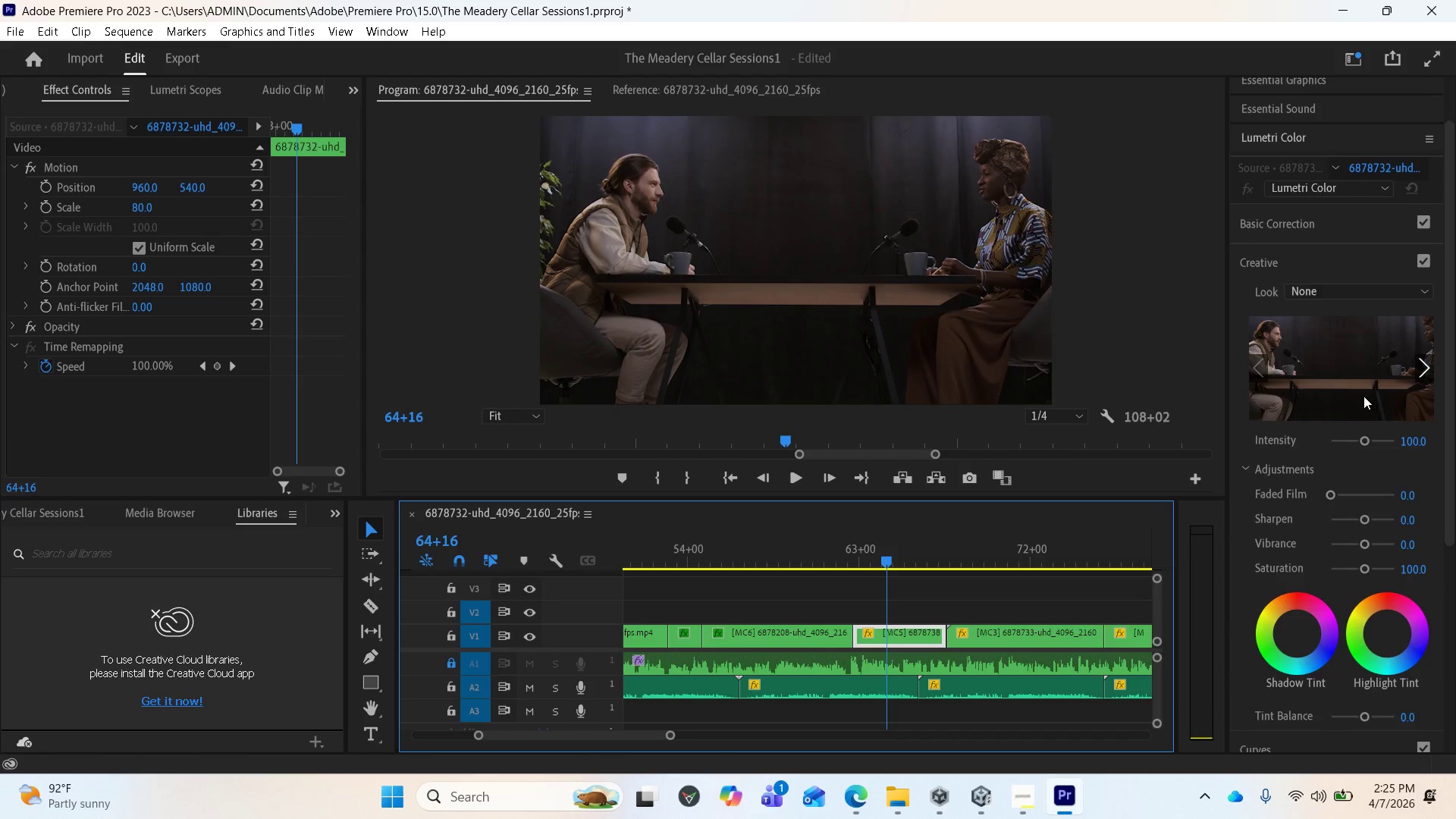 
left_click([1356, 293])
 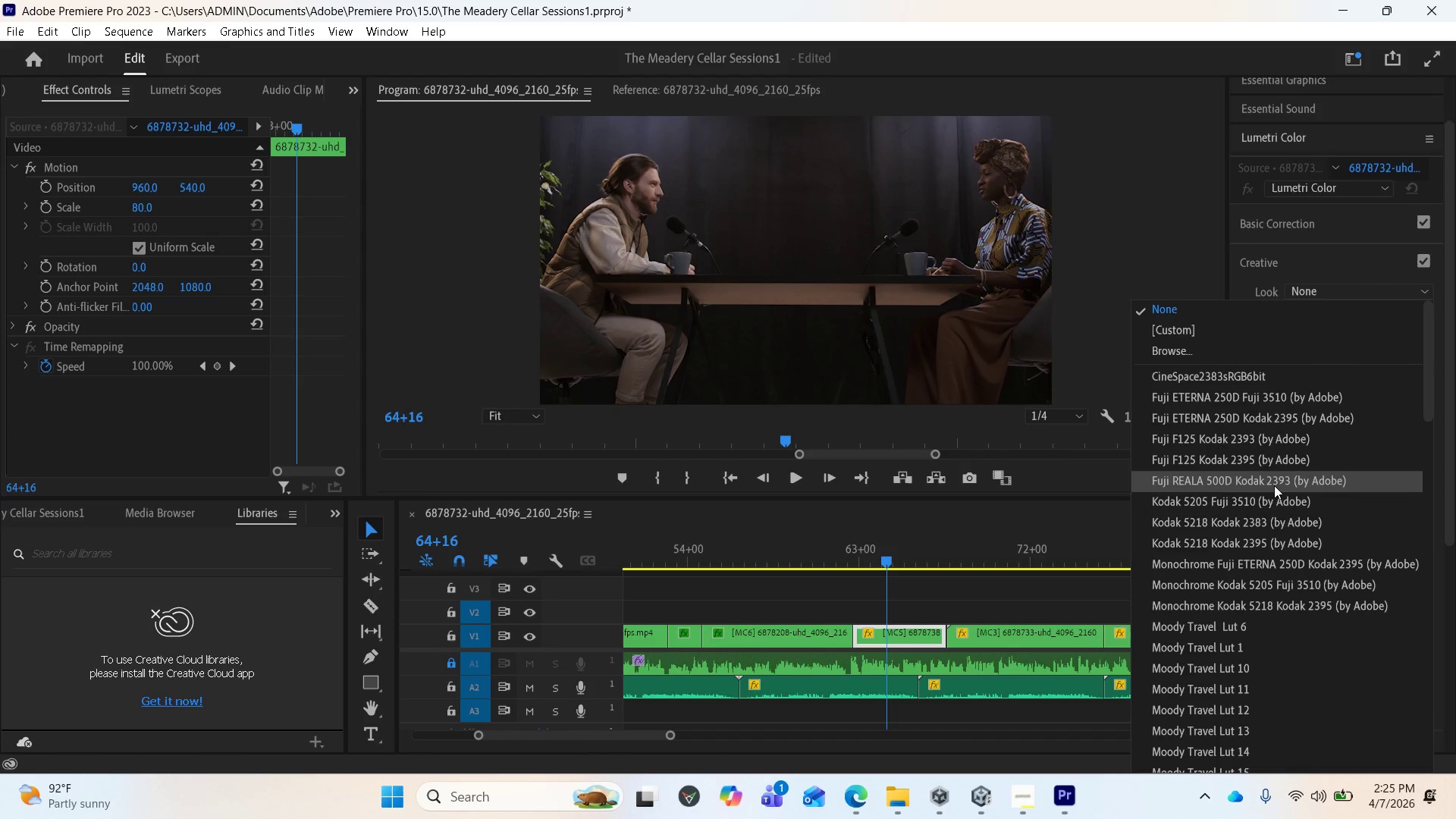 
scroll: coordinate [1220, 613], scroll_direction: down, amount: 2.0
 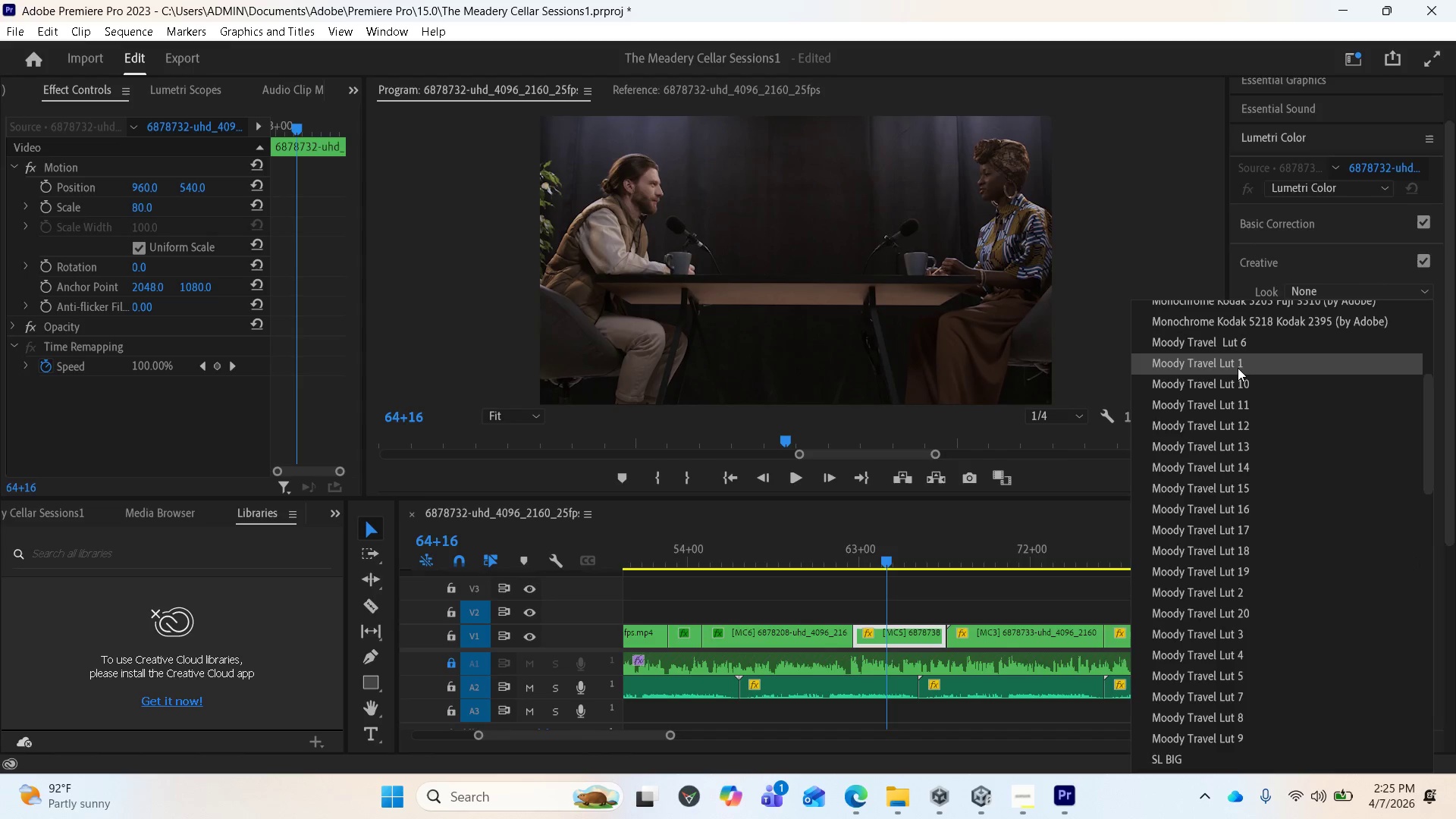 
left_click([1237, 368])
 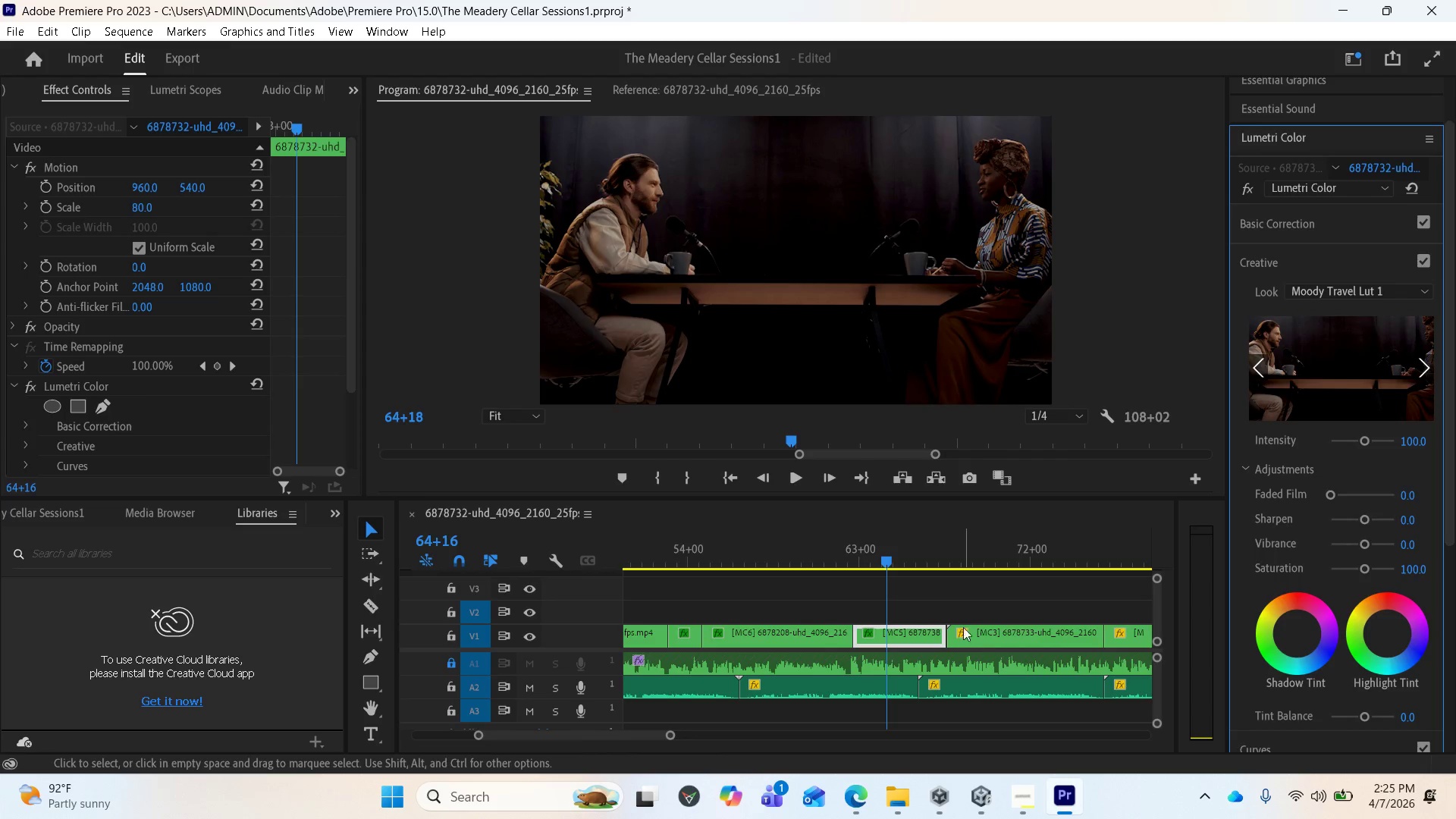 
scroll: coordinate [965, 573], scroll_direction: down, amount: 3.0
 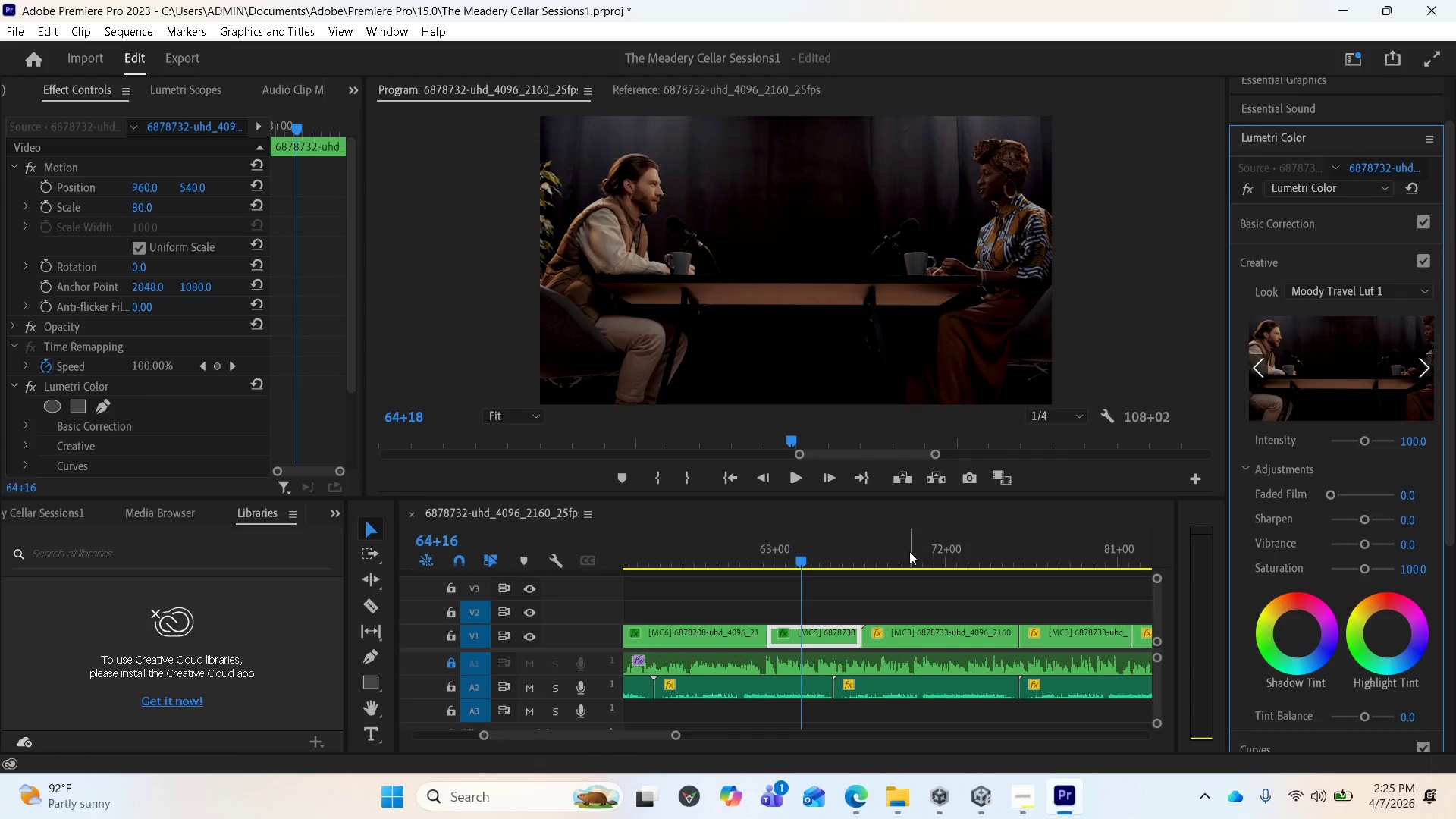 
left_click([907, 554])
 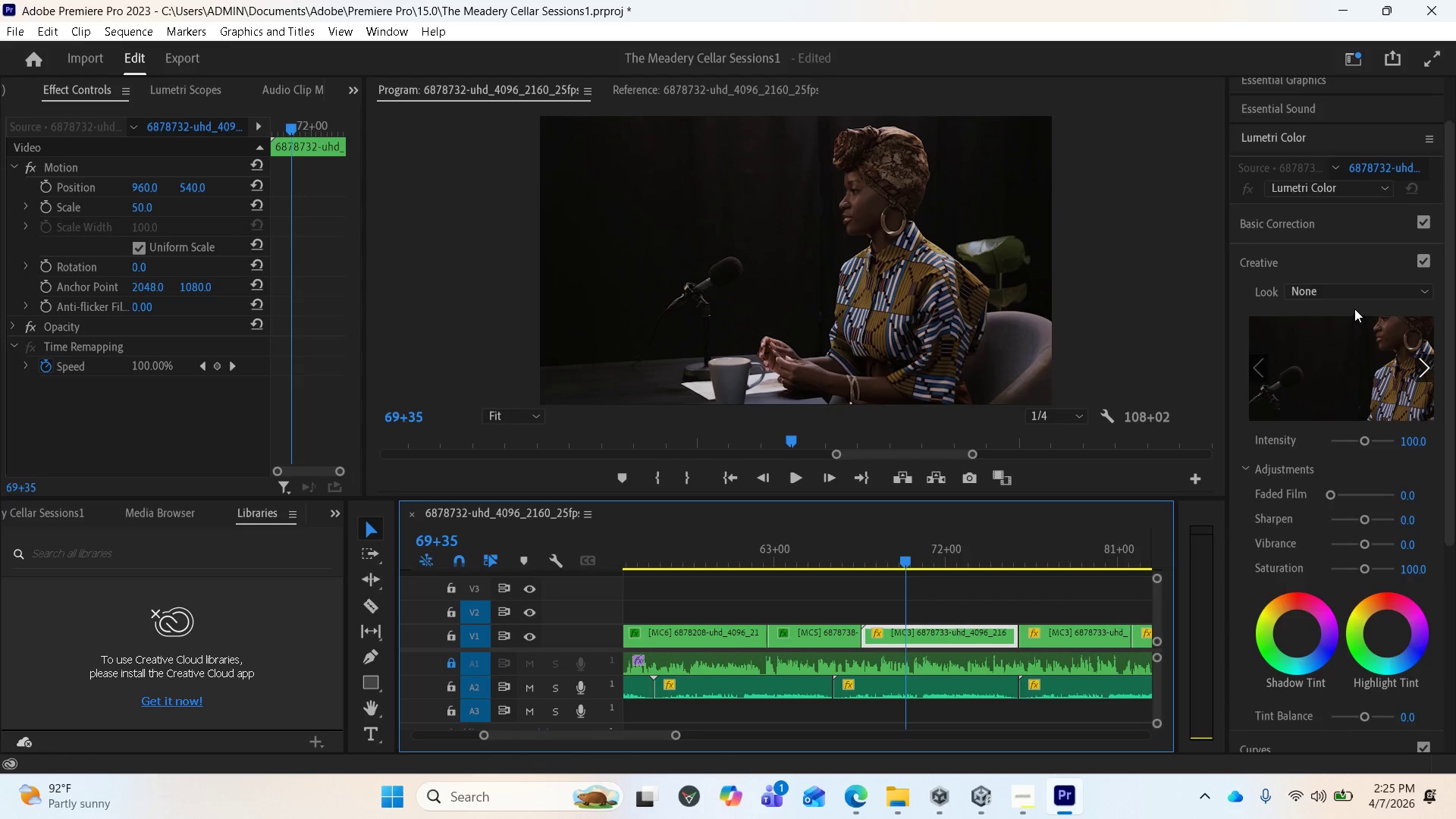 
left_click([1351, 293])
 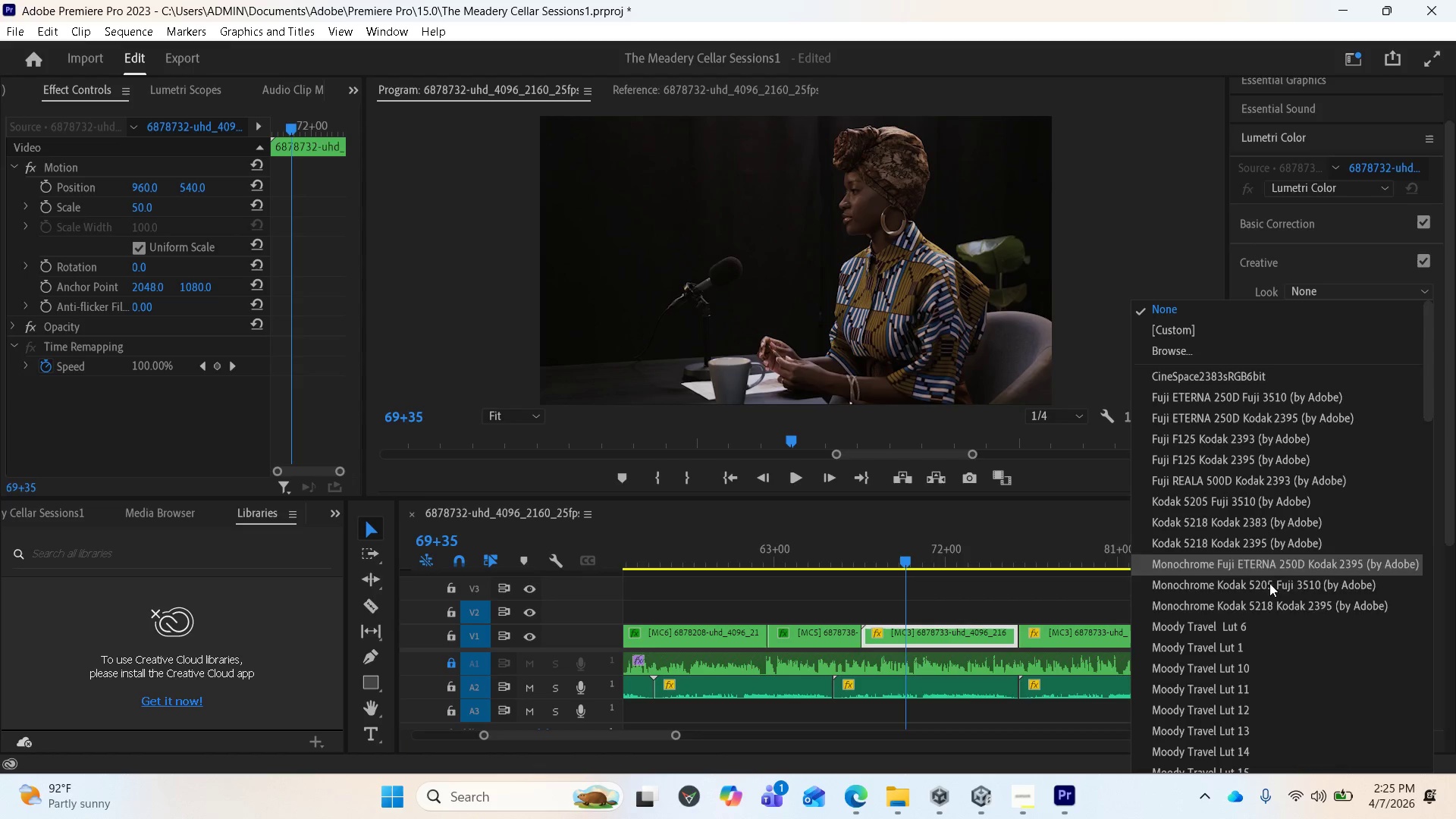 
scroll: coordinate [1263, 605], scroll_direction: down, amount: 2.0
 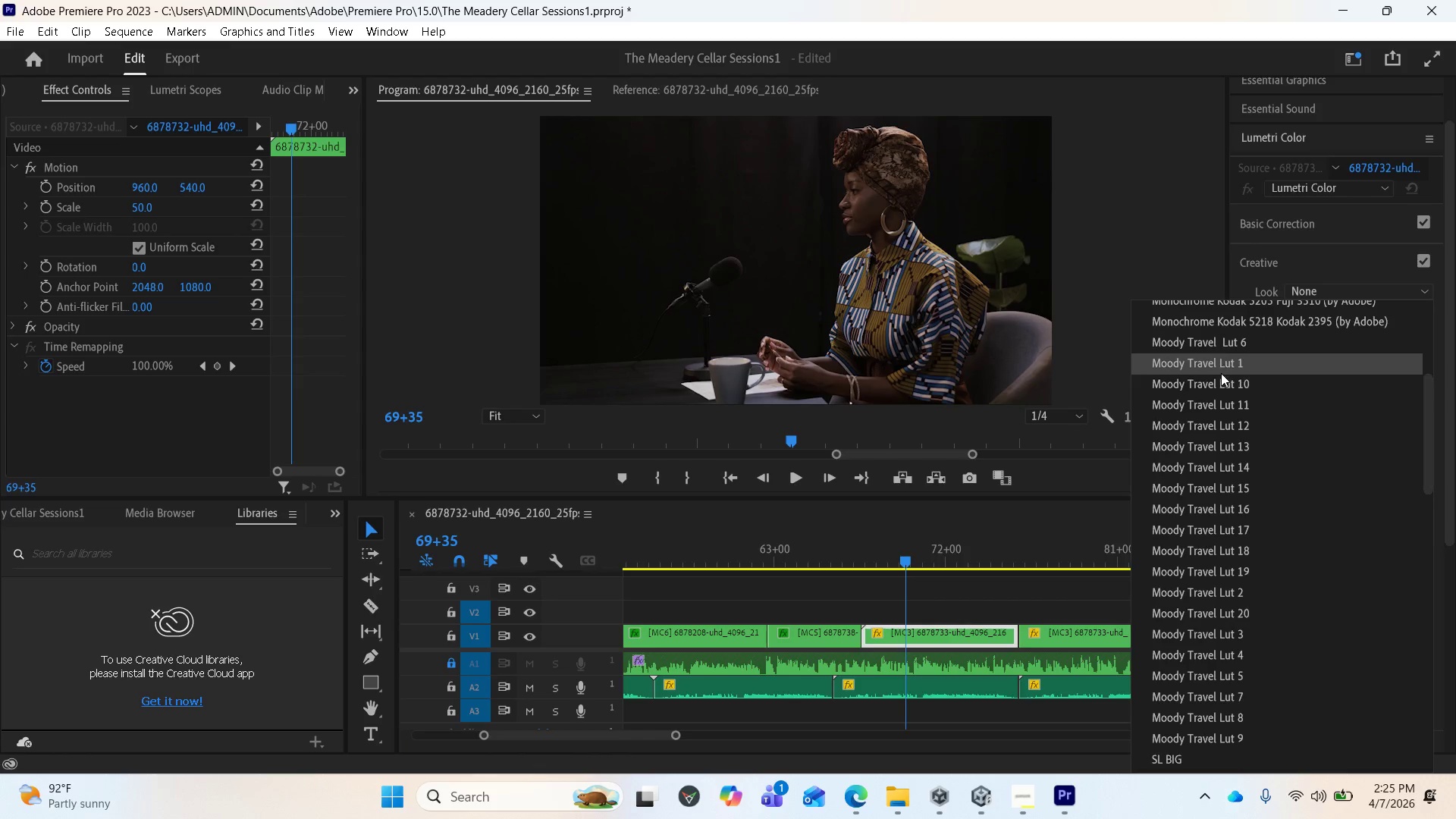 
left_click([1222, 366])
 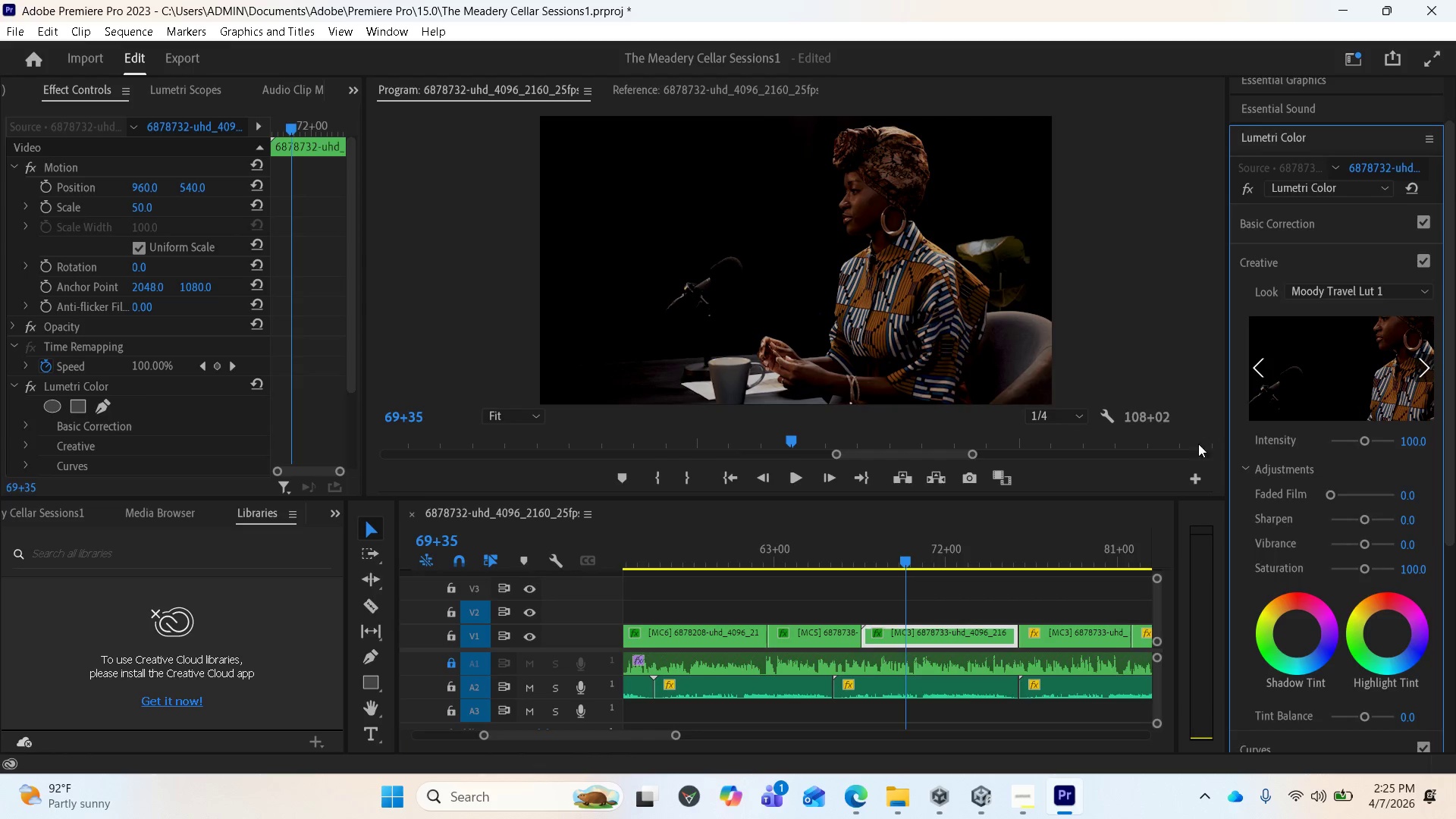 
scroll: coordinate [1036, 624], scroll_direction: down, amount: 9.0
 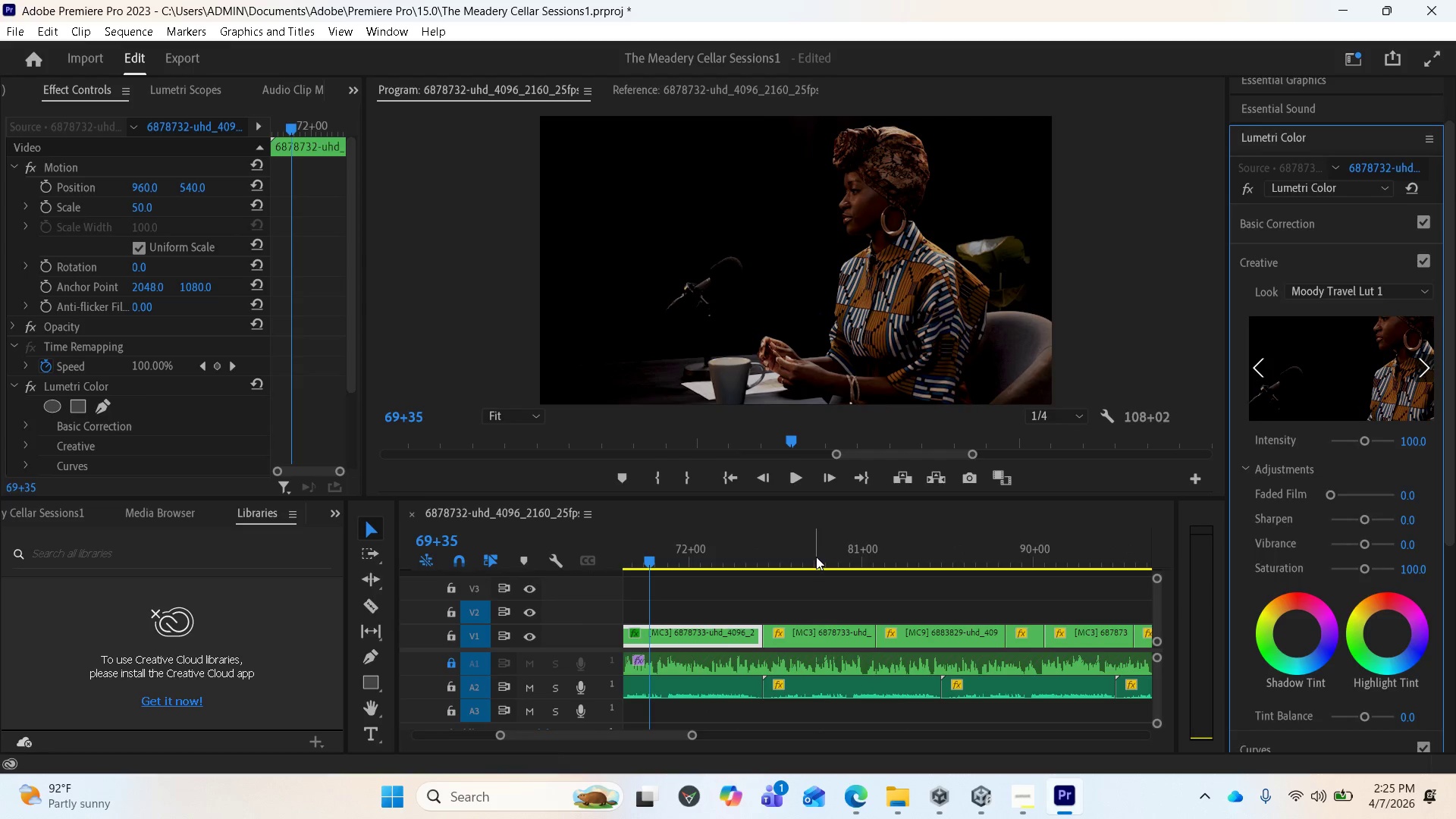 
left_click([816, 557])
 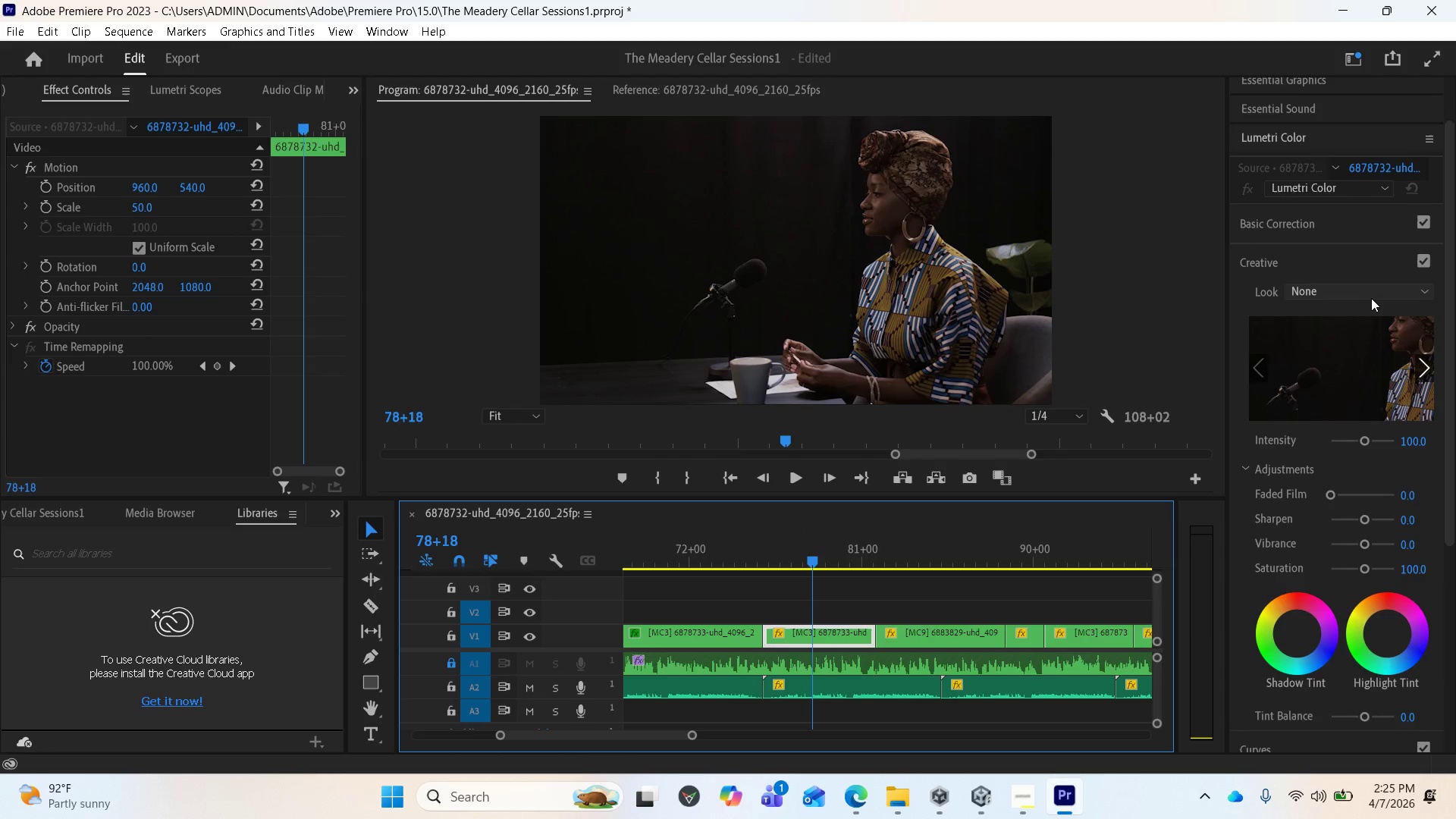 
left_click([1369, 296])
 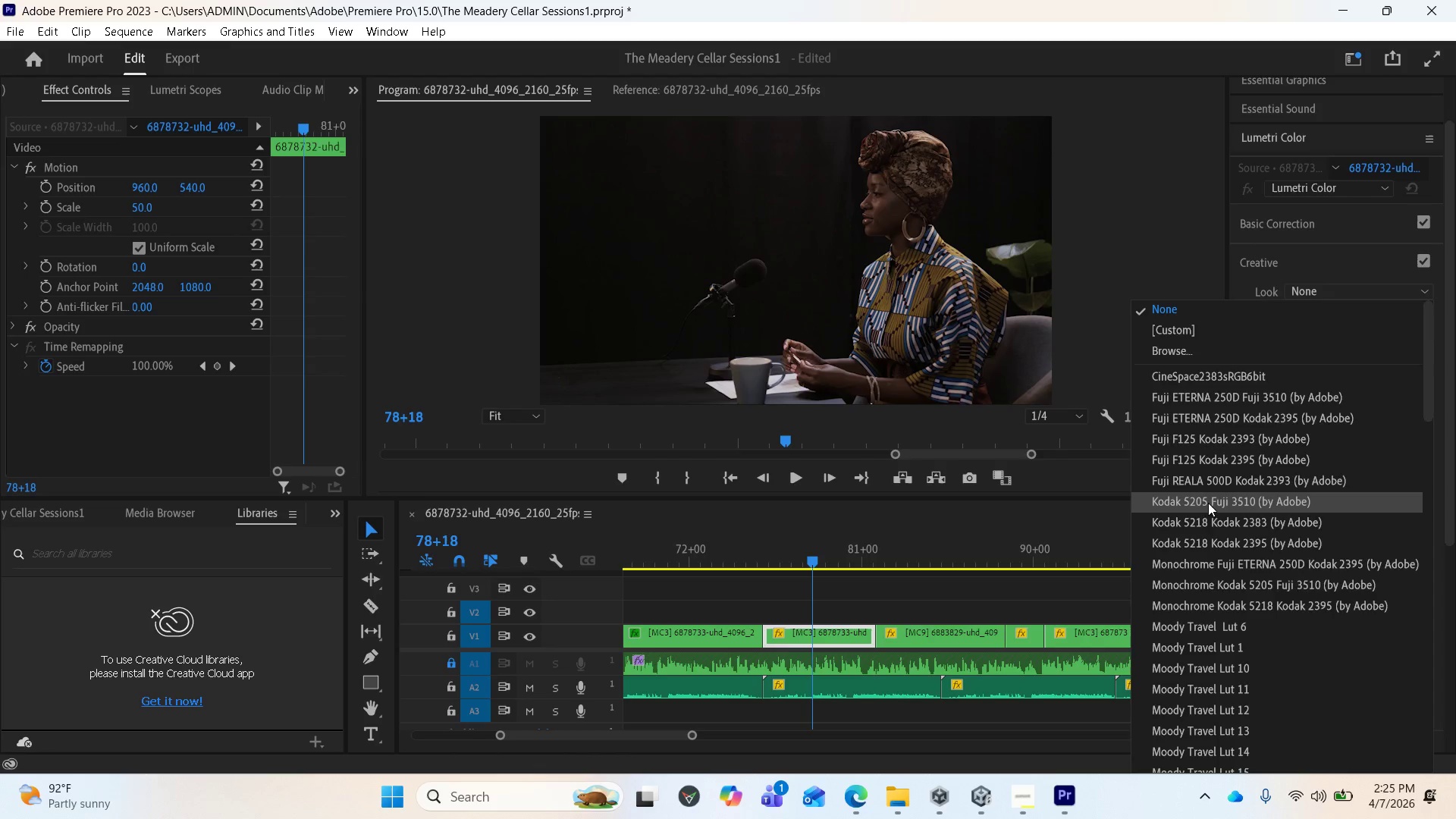 
scroll: coordinate [1205, 524], scroll_direction: down, amount: 2.0
 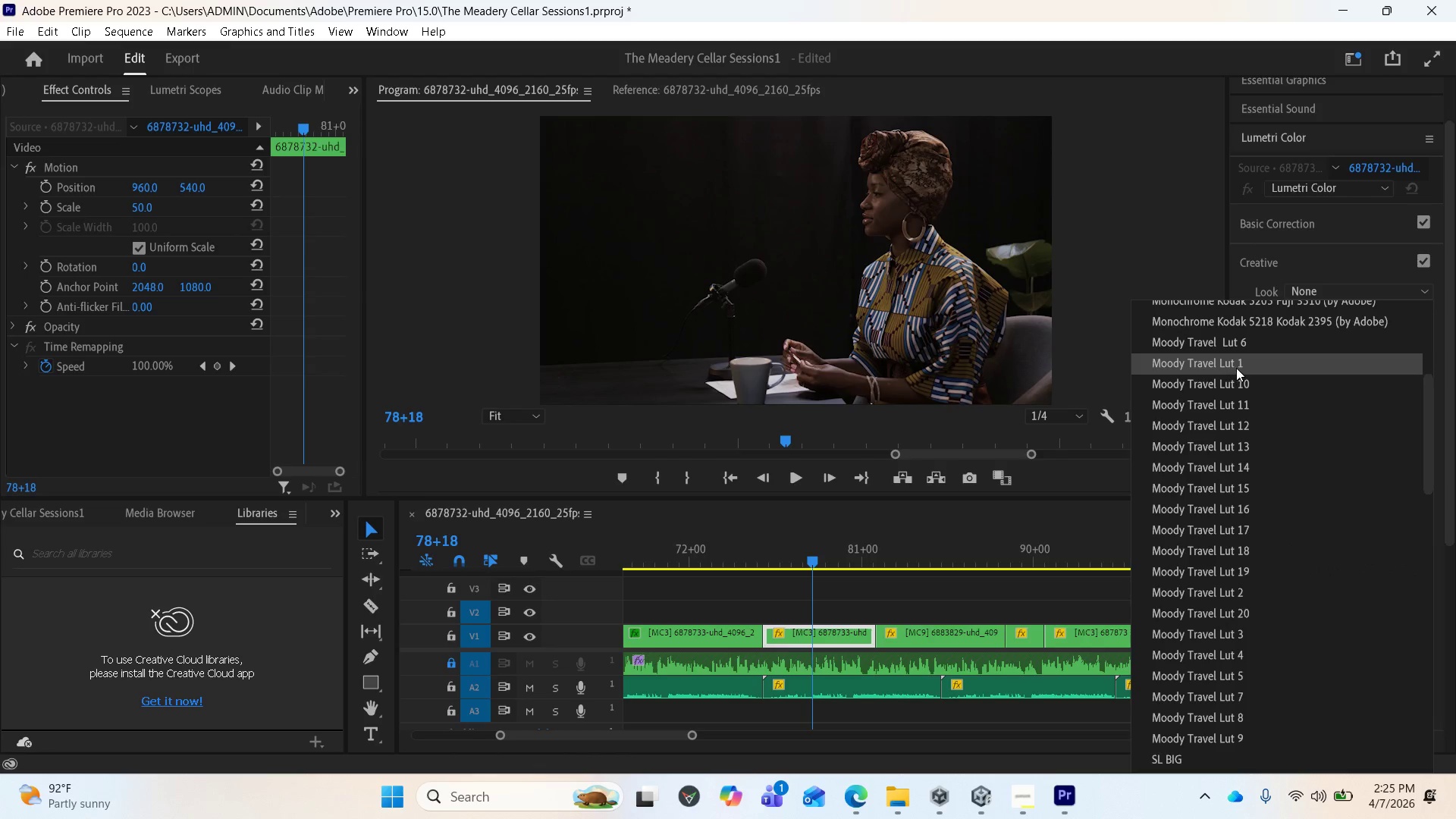 
left_click([1236, 367])
 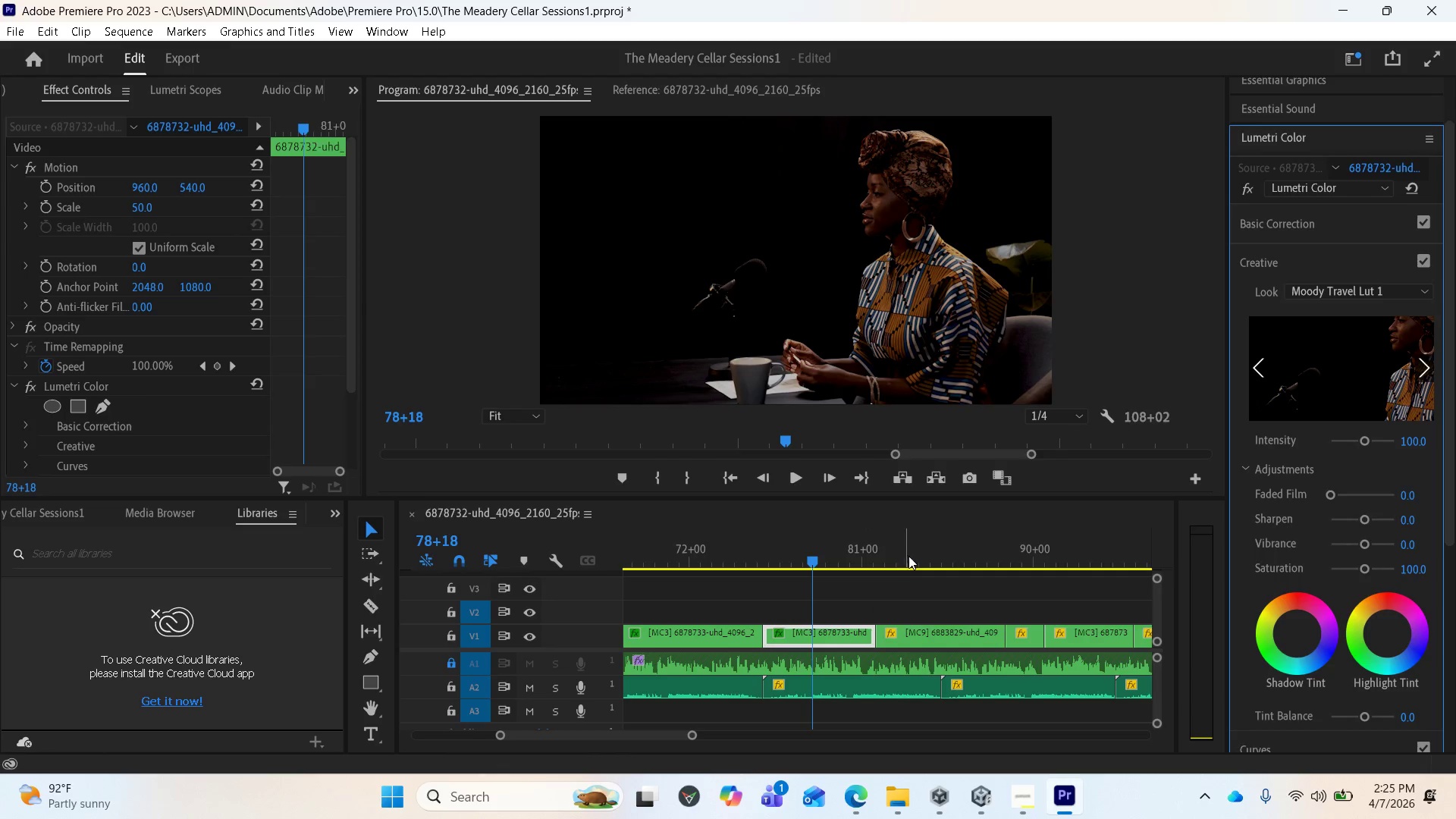 
left_click([921, 551])
 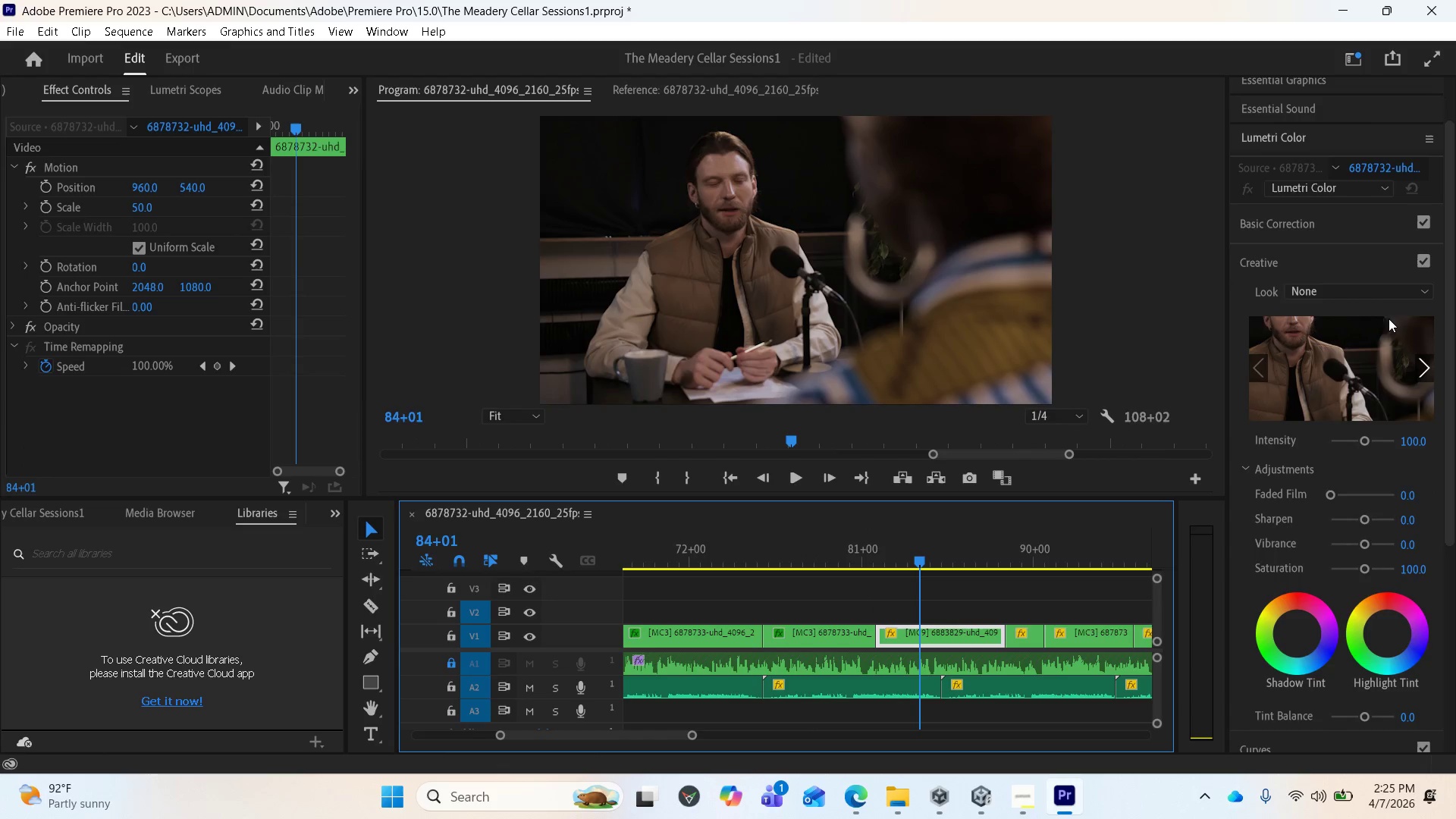 
left_click([1391, 290])
 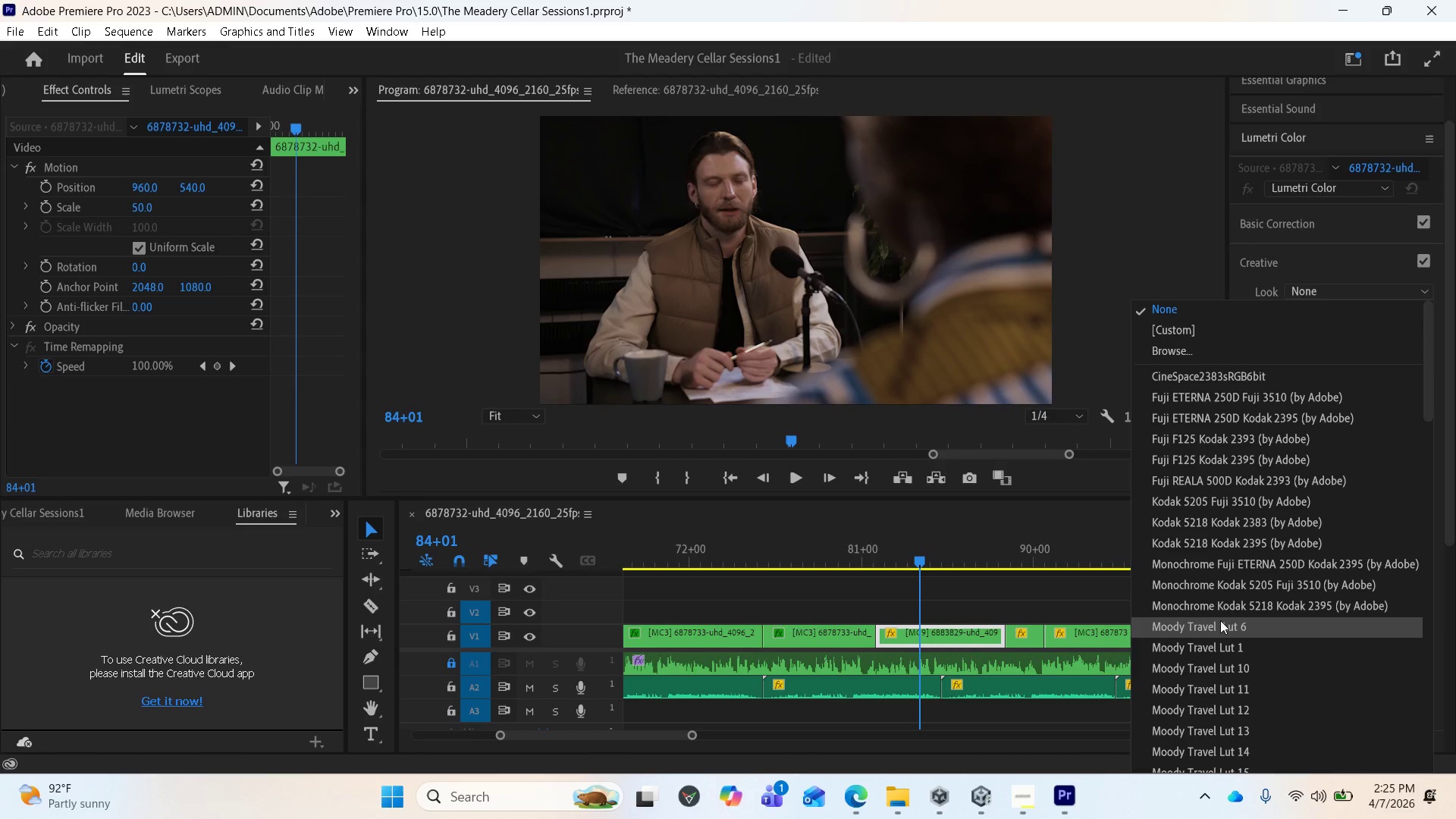 
left_click([1215, 642])
 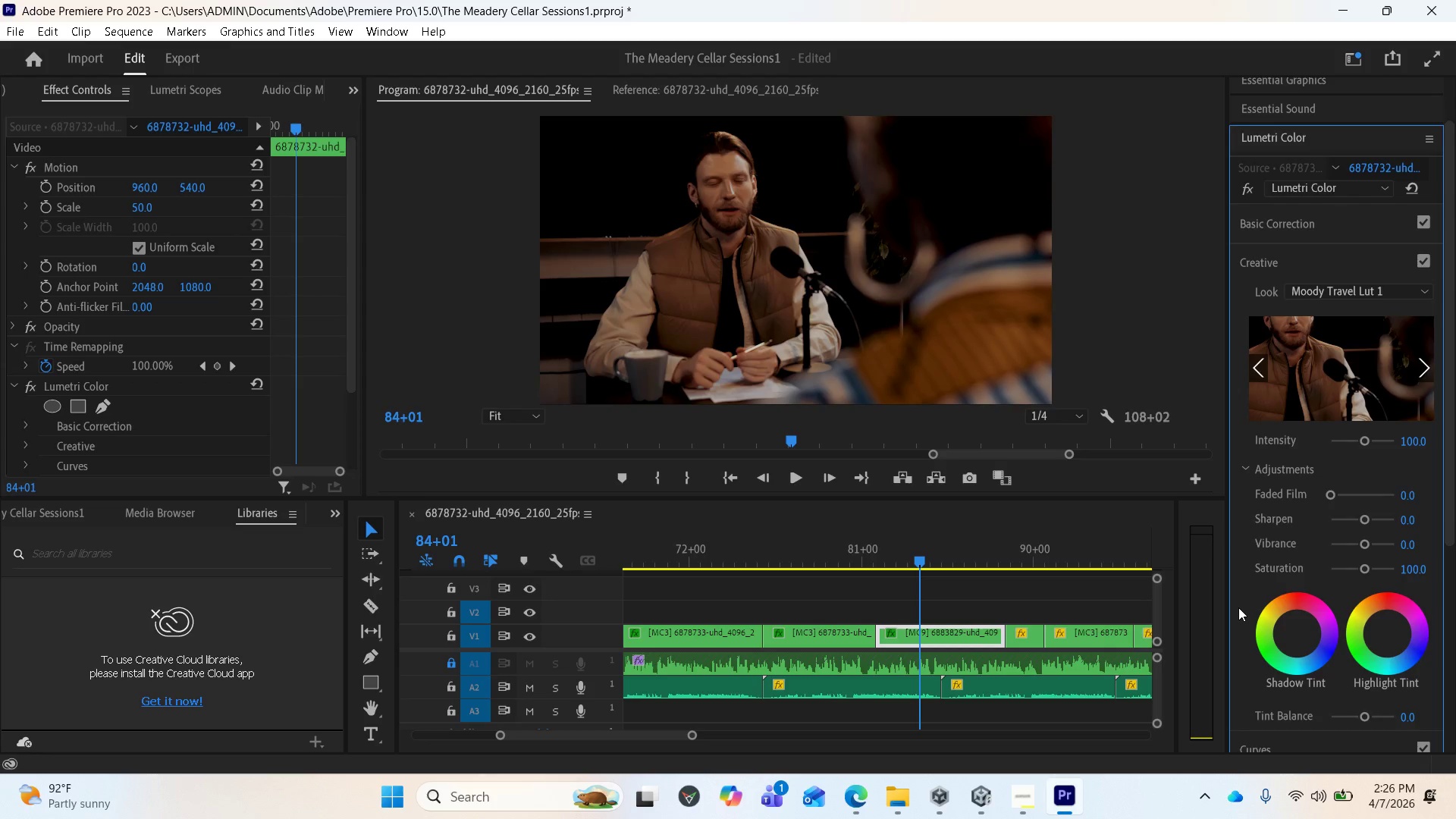 
wait(45.22)
 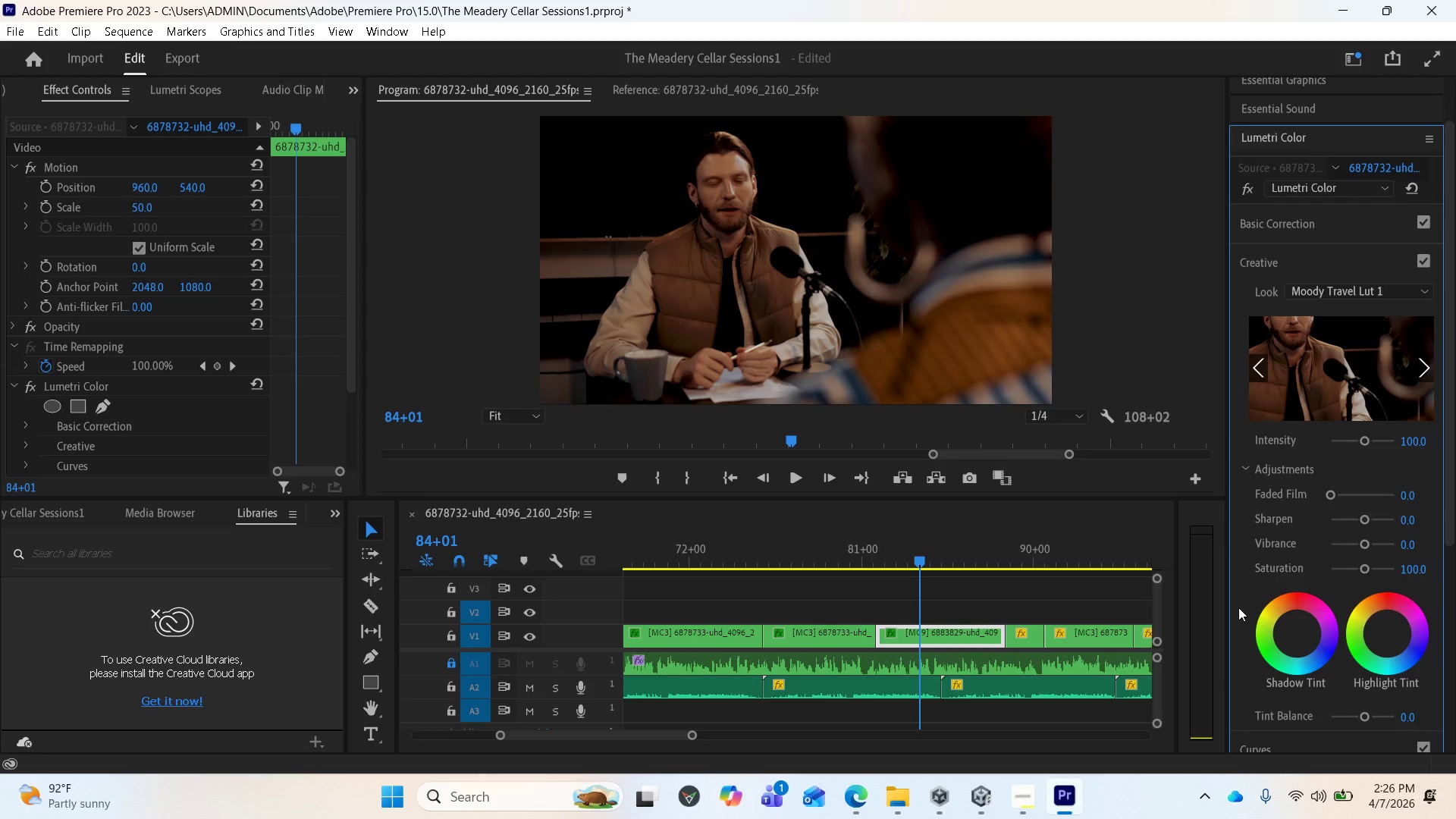 
scroll: coordinate [1455, 266], scroll_direction: down, amount: 1.0
 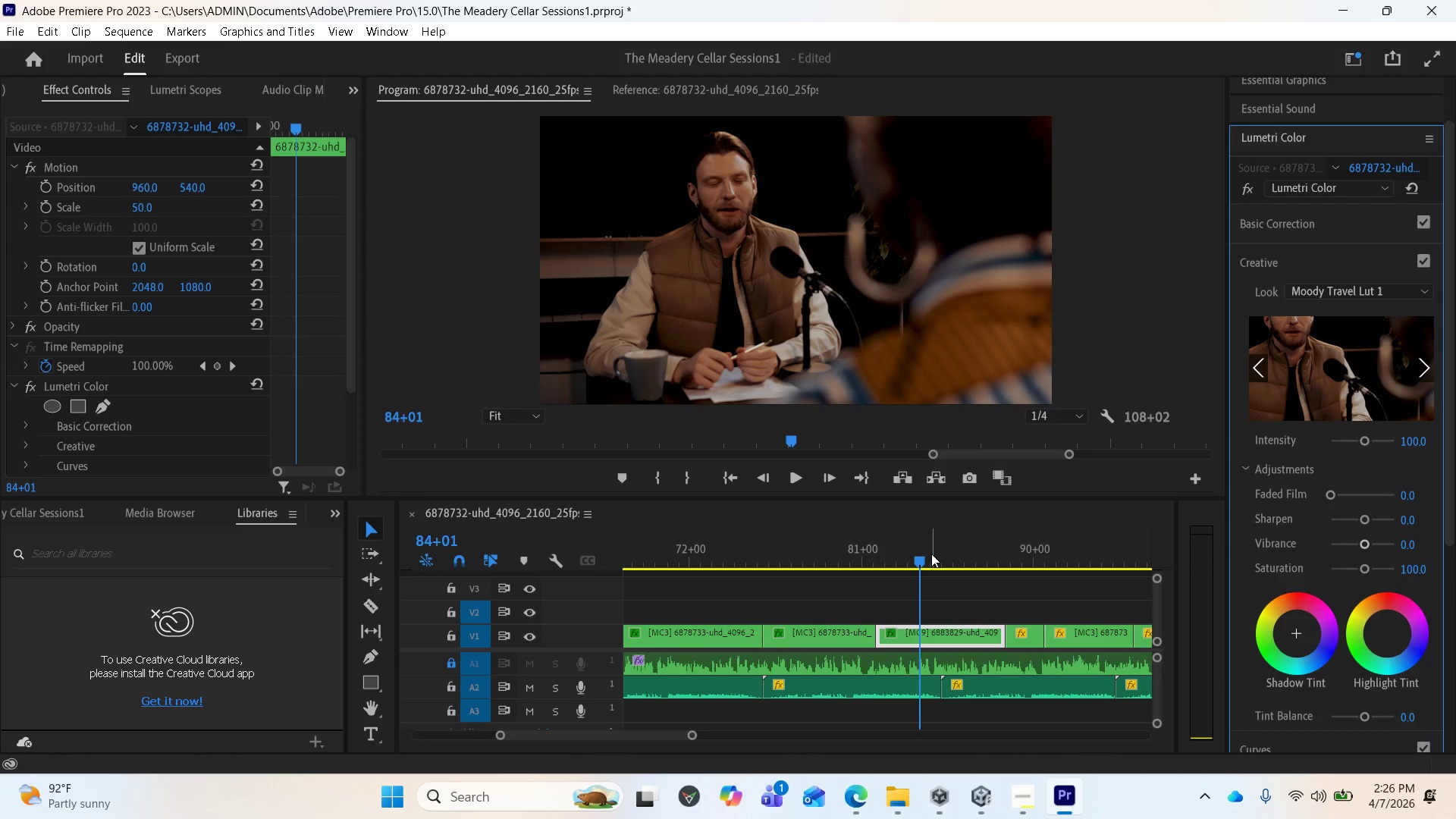 
left_click_drag(start_coordinate=[925, 555], to_coordinate=[1010, 564])
 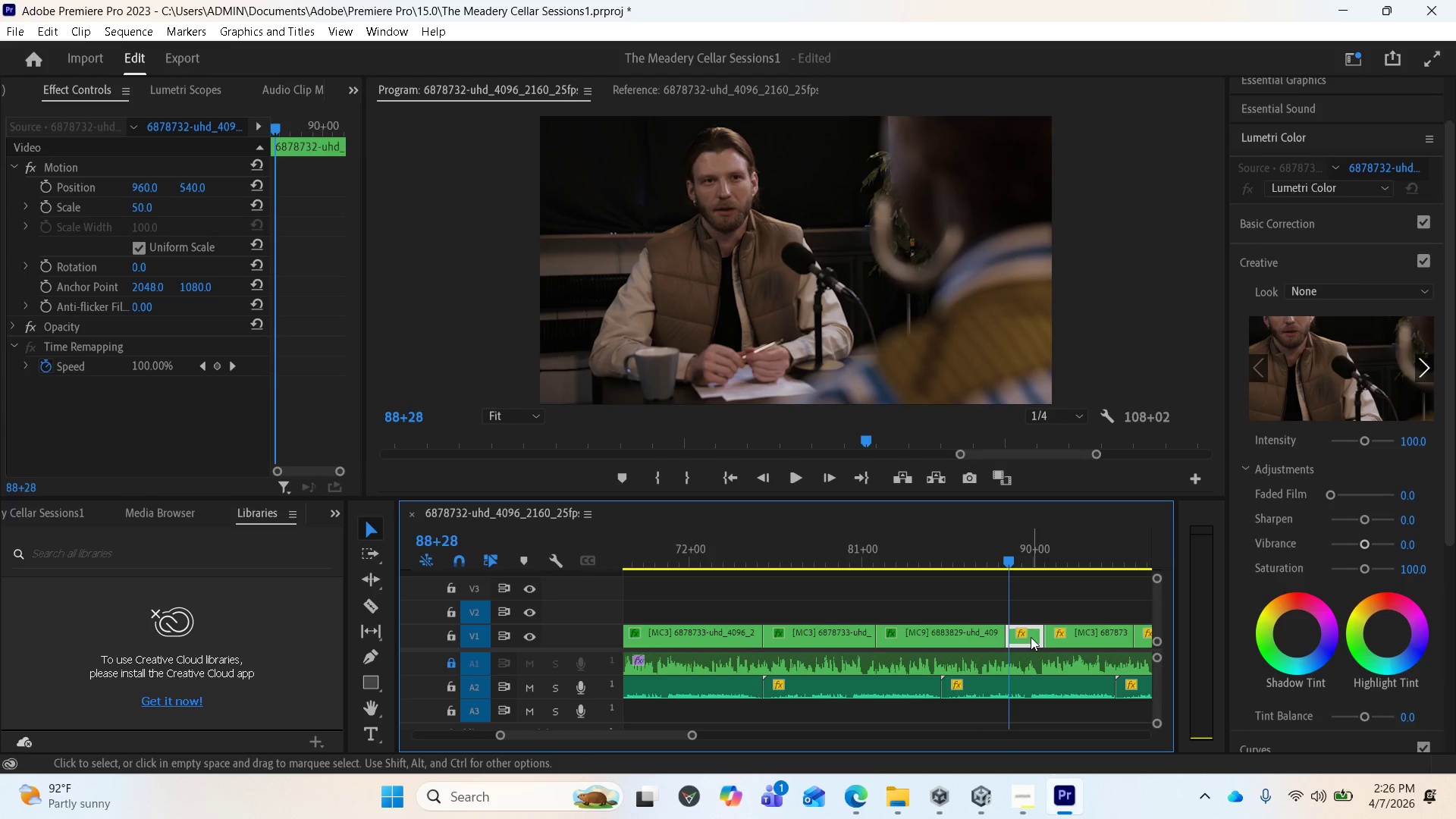 
left_click([1031, 637])
 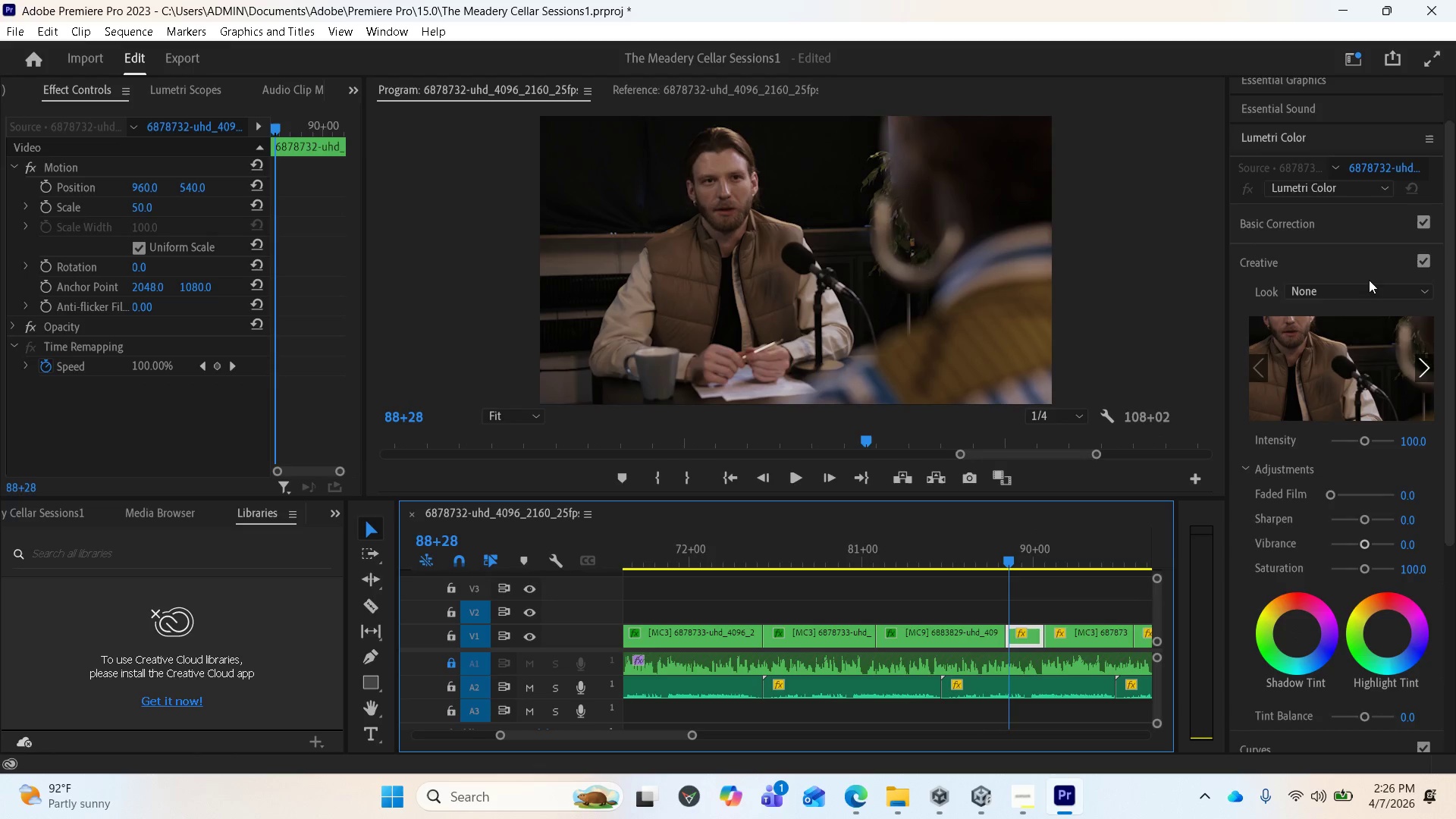 
left_click([1367, 286])
 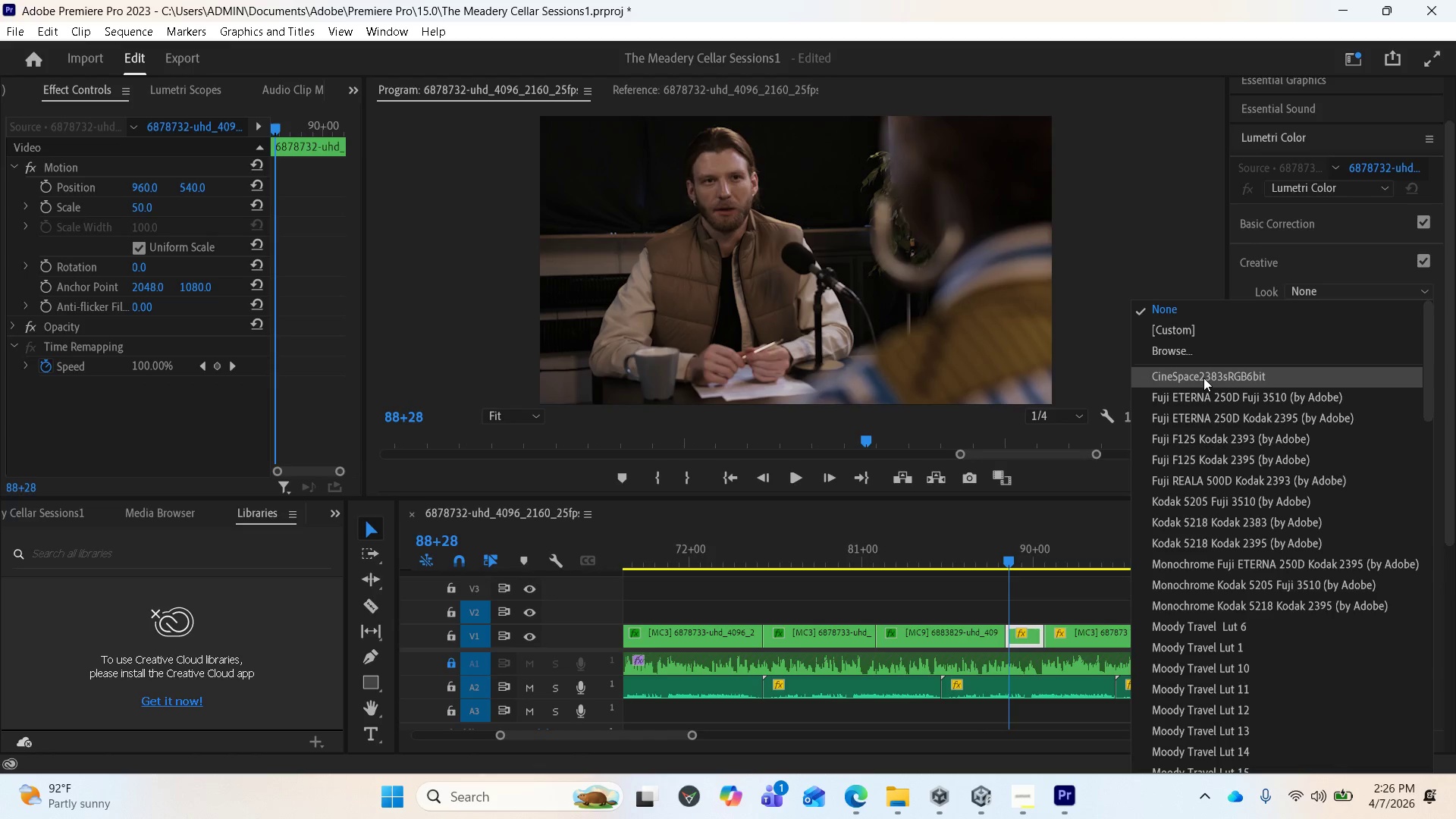 
wait(7.03)
 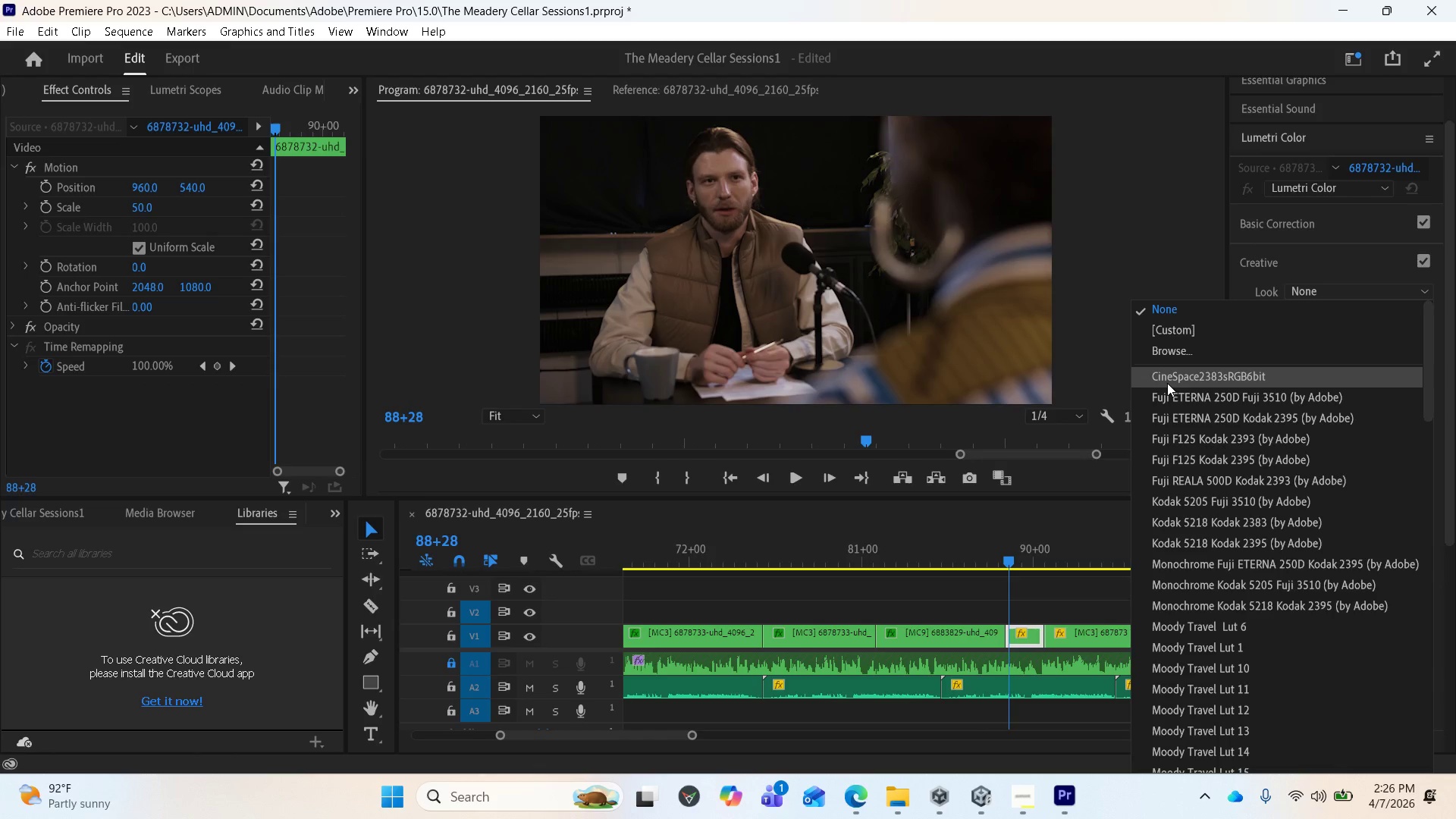 
scroll: coordinate [1202, 563], scroll_direction: down, amount: 2.0
 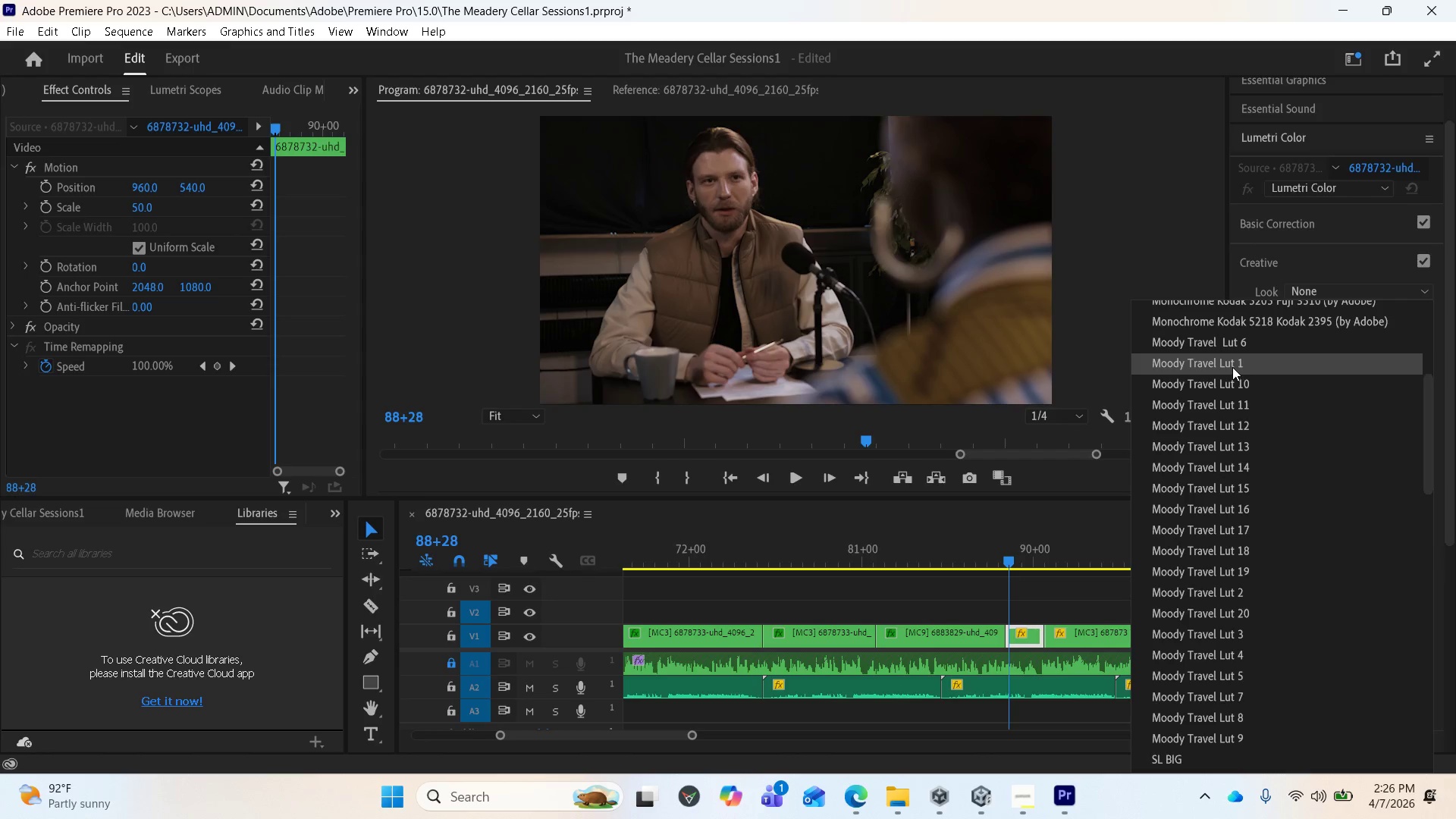 
left_click([1232, 367])
 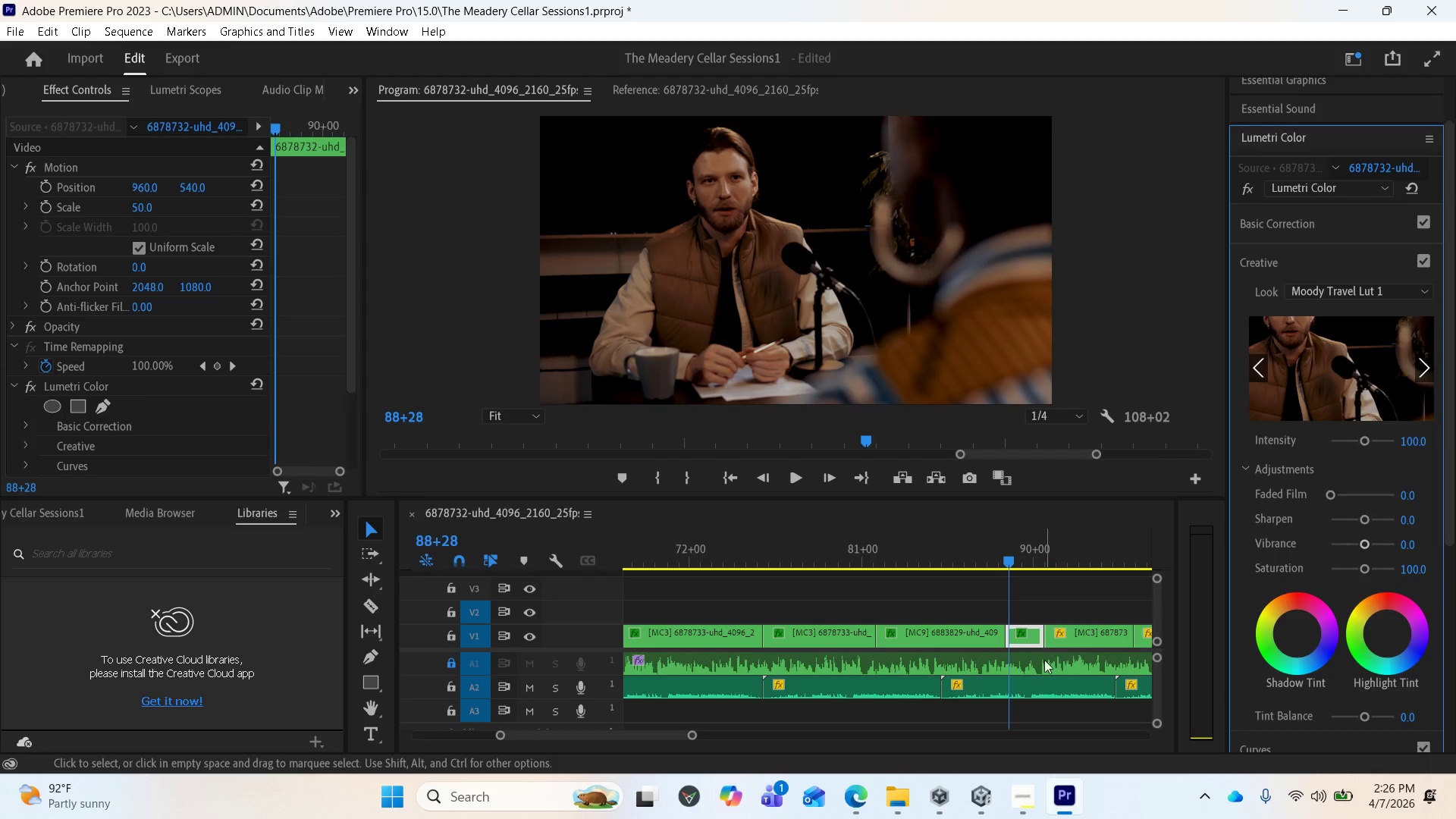 
scroll: coordinate [1043, 664], scroll_direction: down, amount: 6.0
 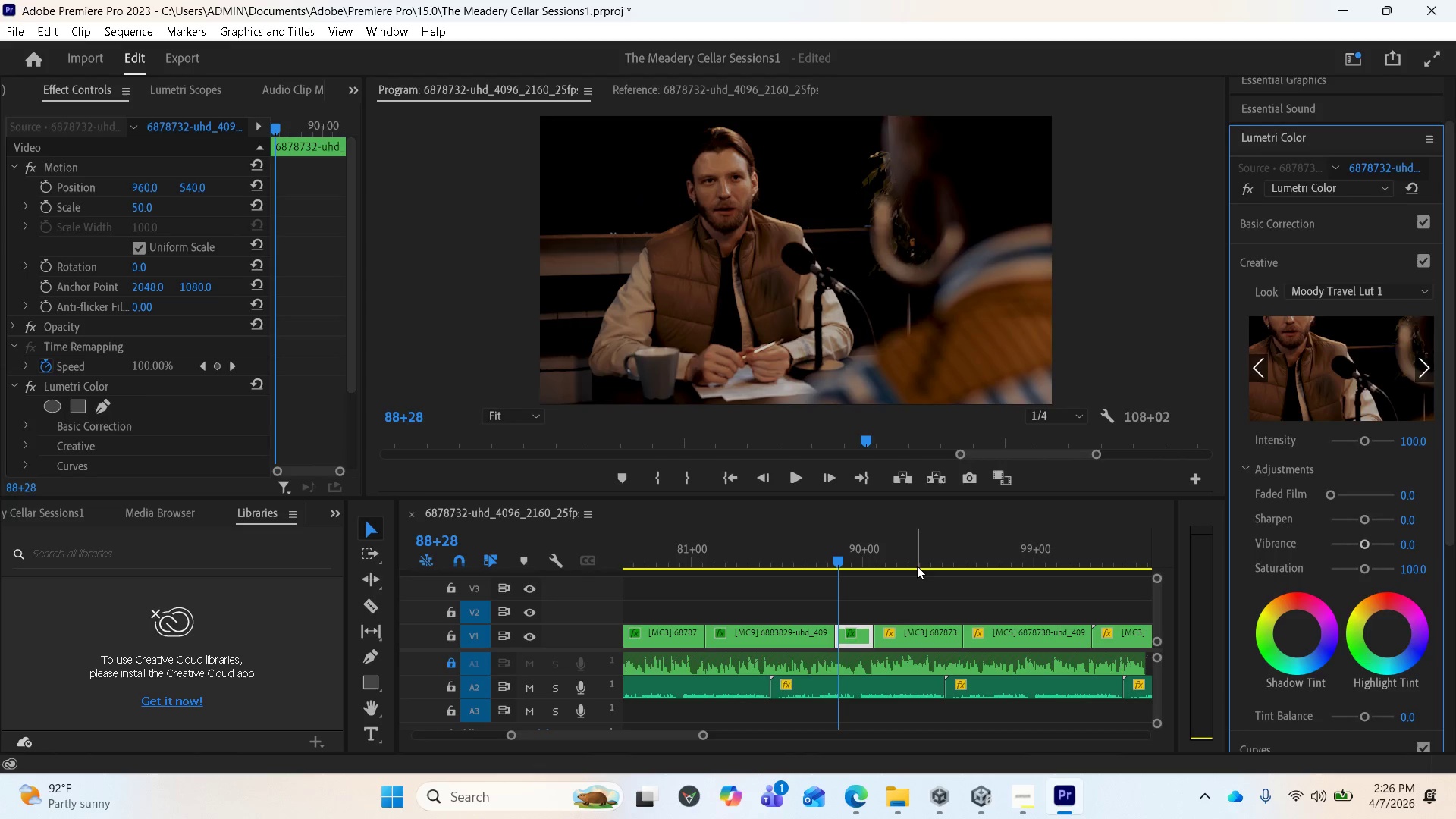 
left_click([912, 558])
 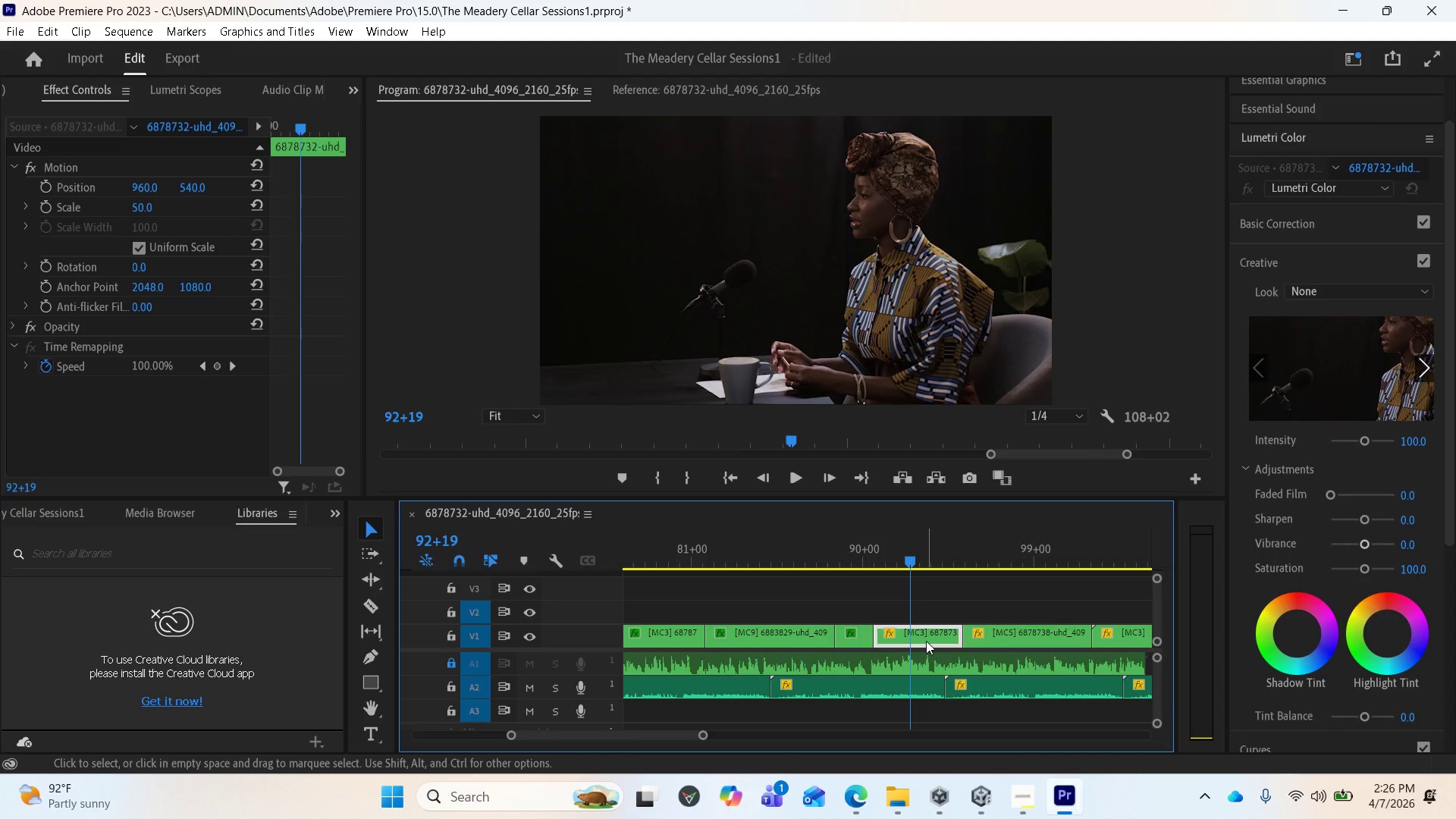 
left_click([926, 641])
 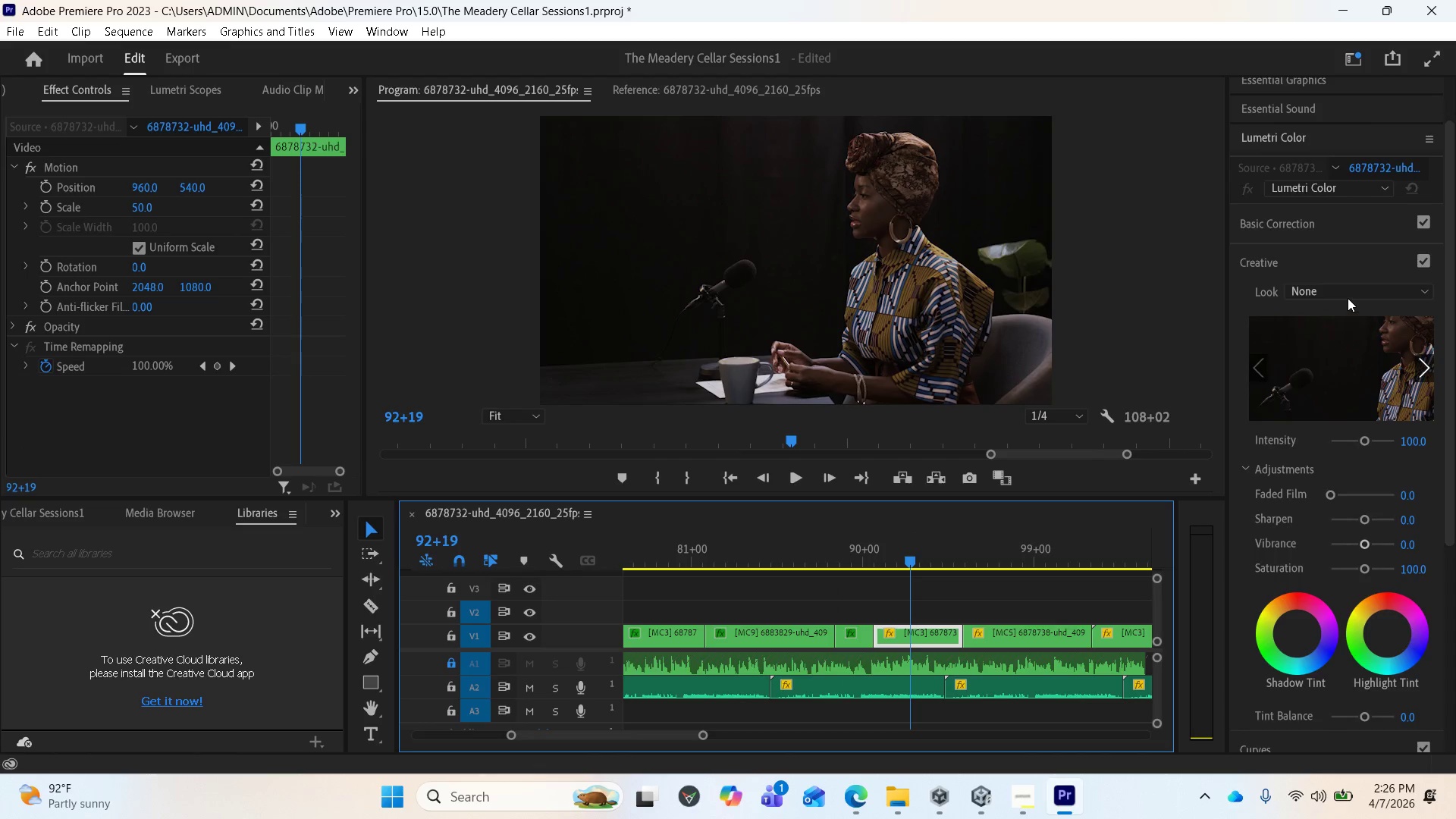 
left_click([1347, 294])
 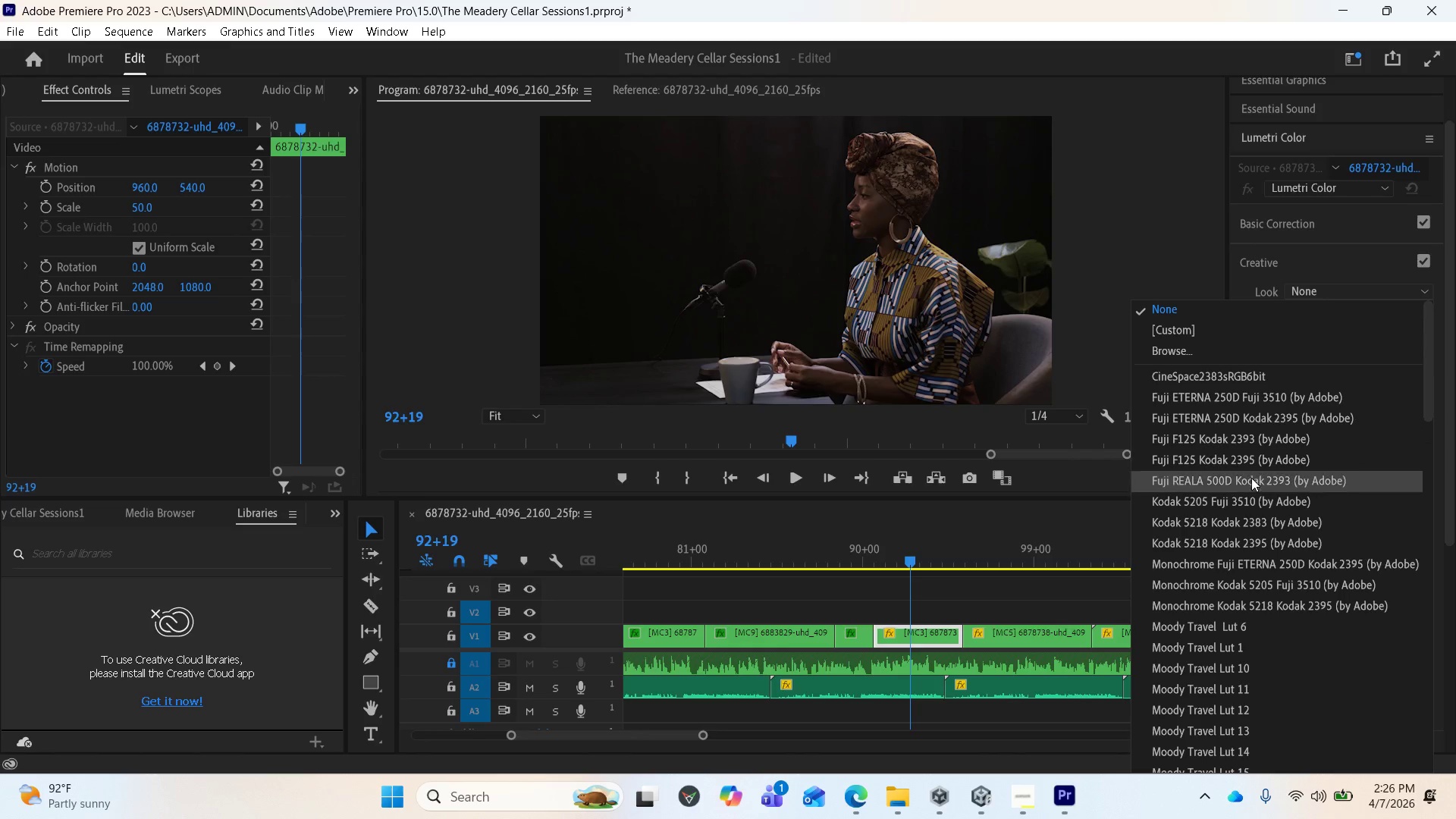 
scroll: coordinate [1245, 526], scroll_direction: down, amount: 2.0
 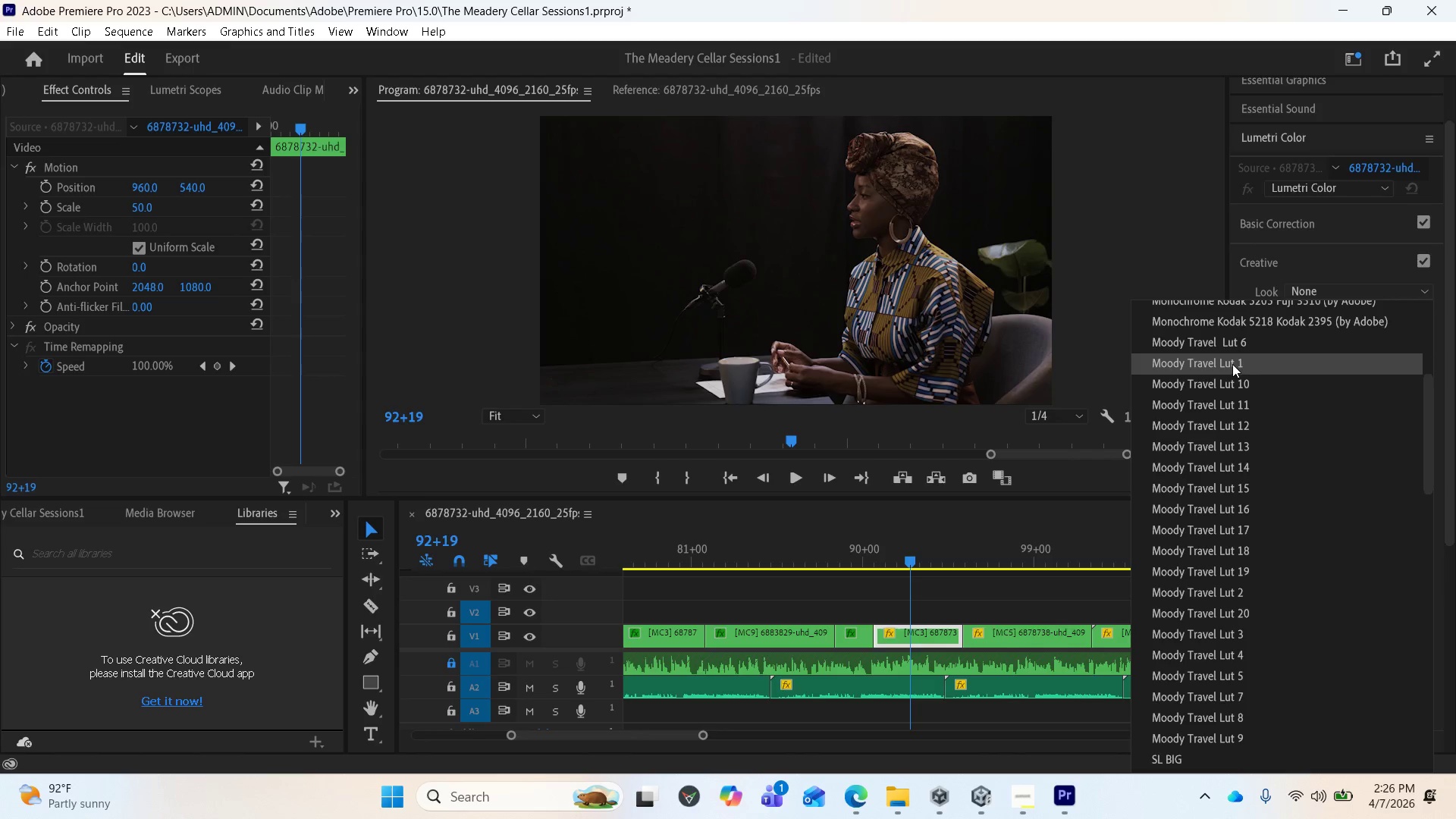 
left_click([1232, 364])
 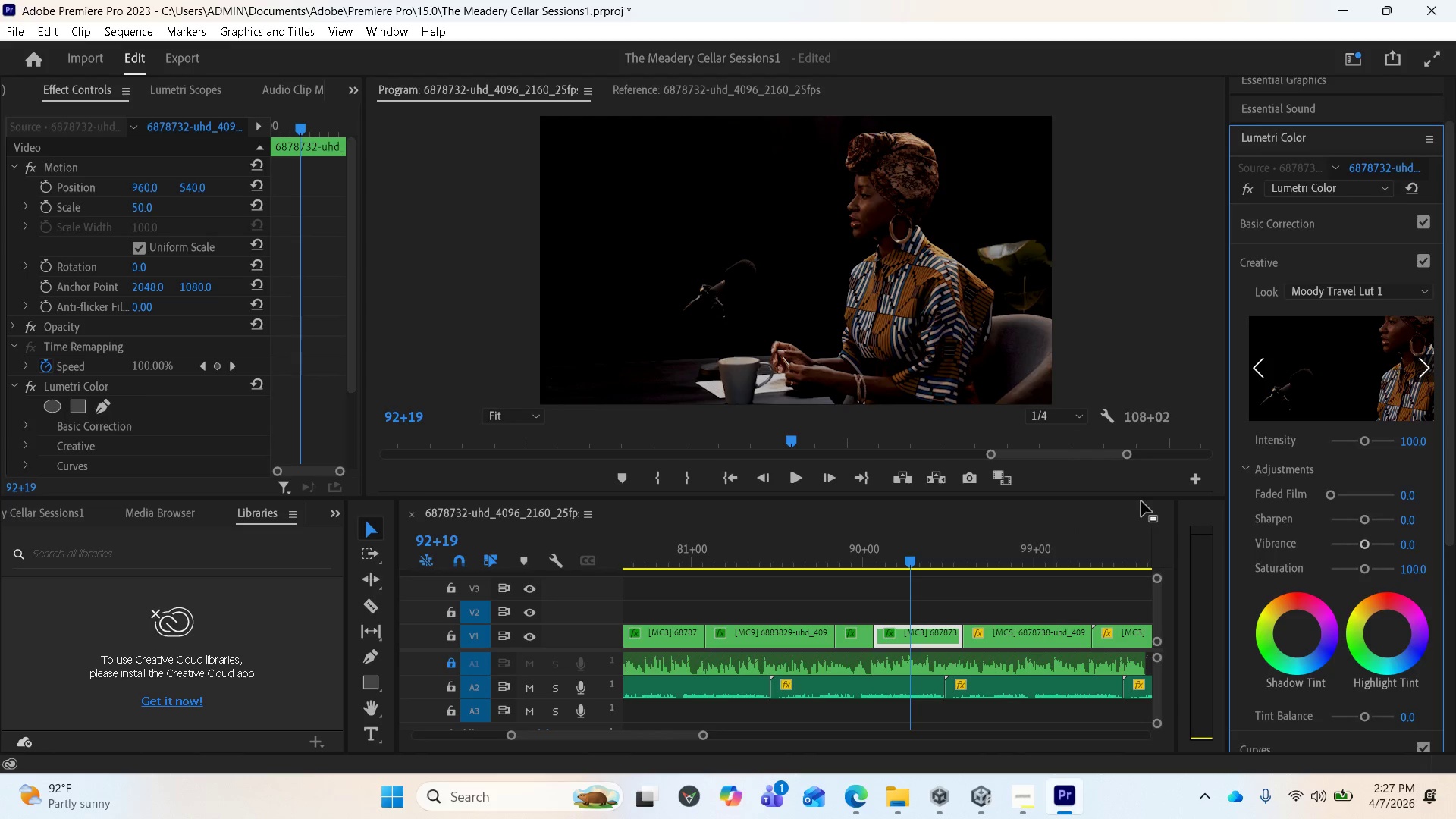 
wait(9.45)
 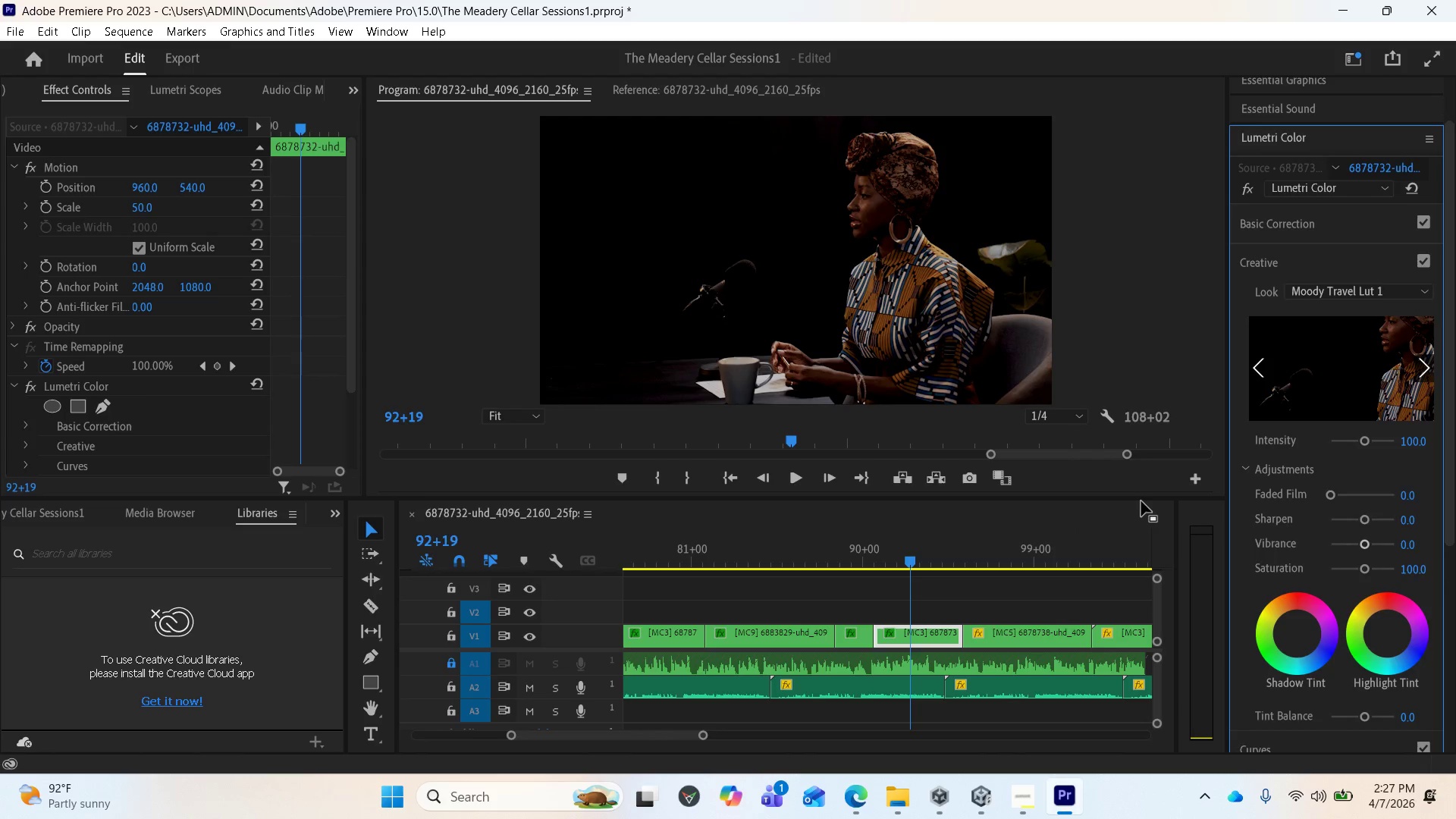 
scroll: coordinate [998, 631], scroll_direction: down, amount: 5.0
 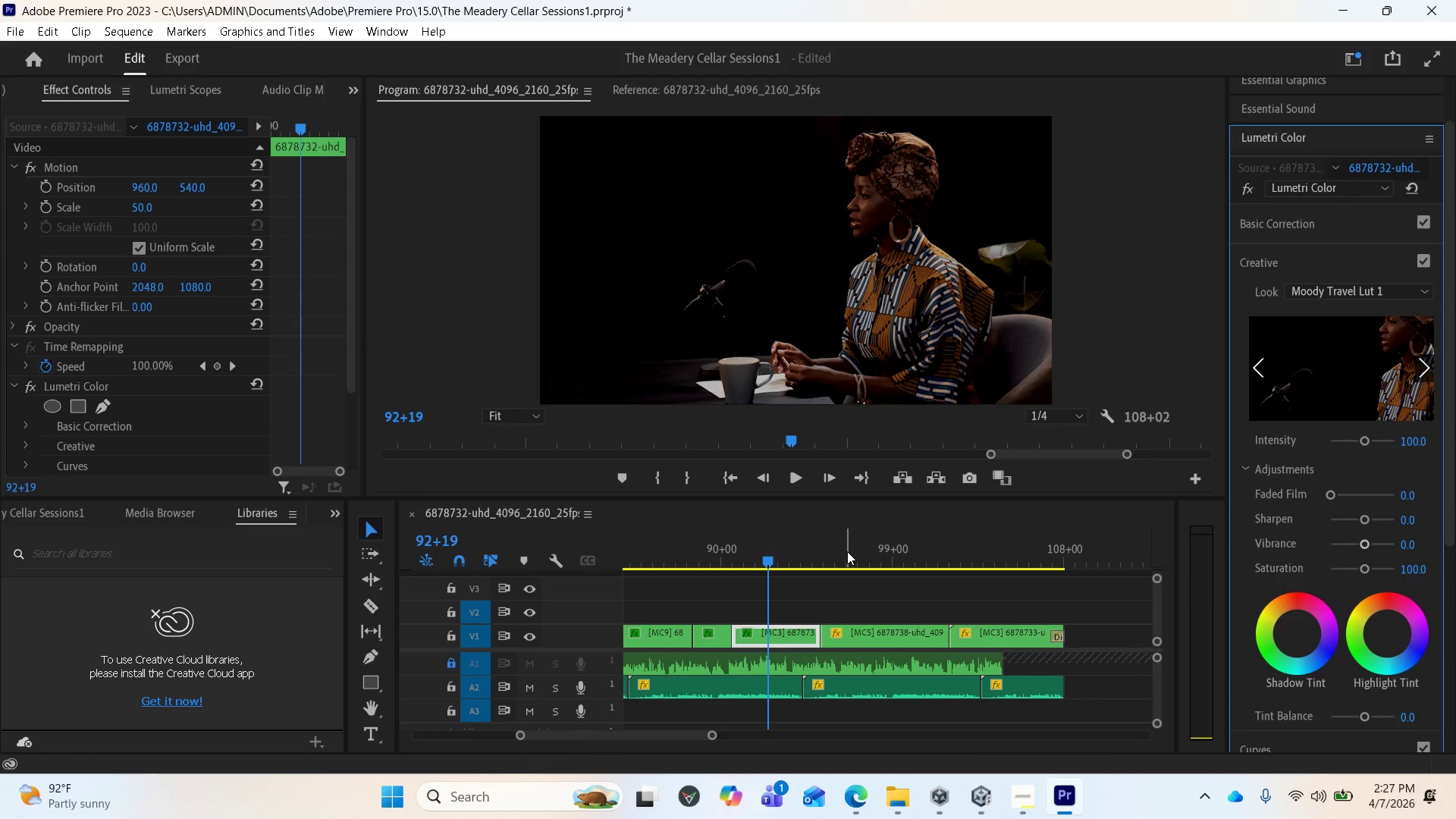 
left_click([847, 551])
 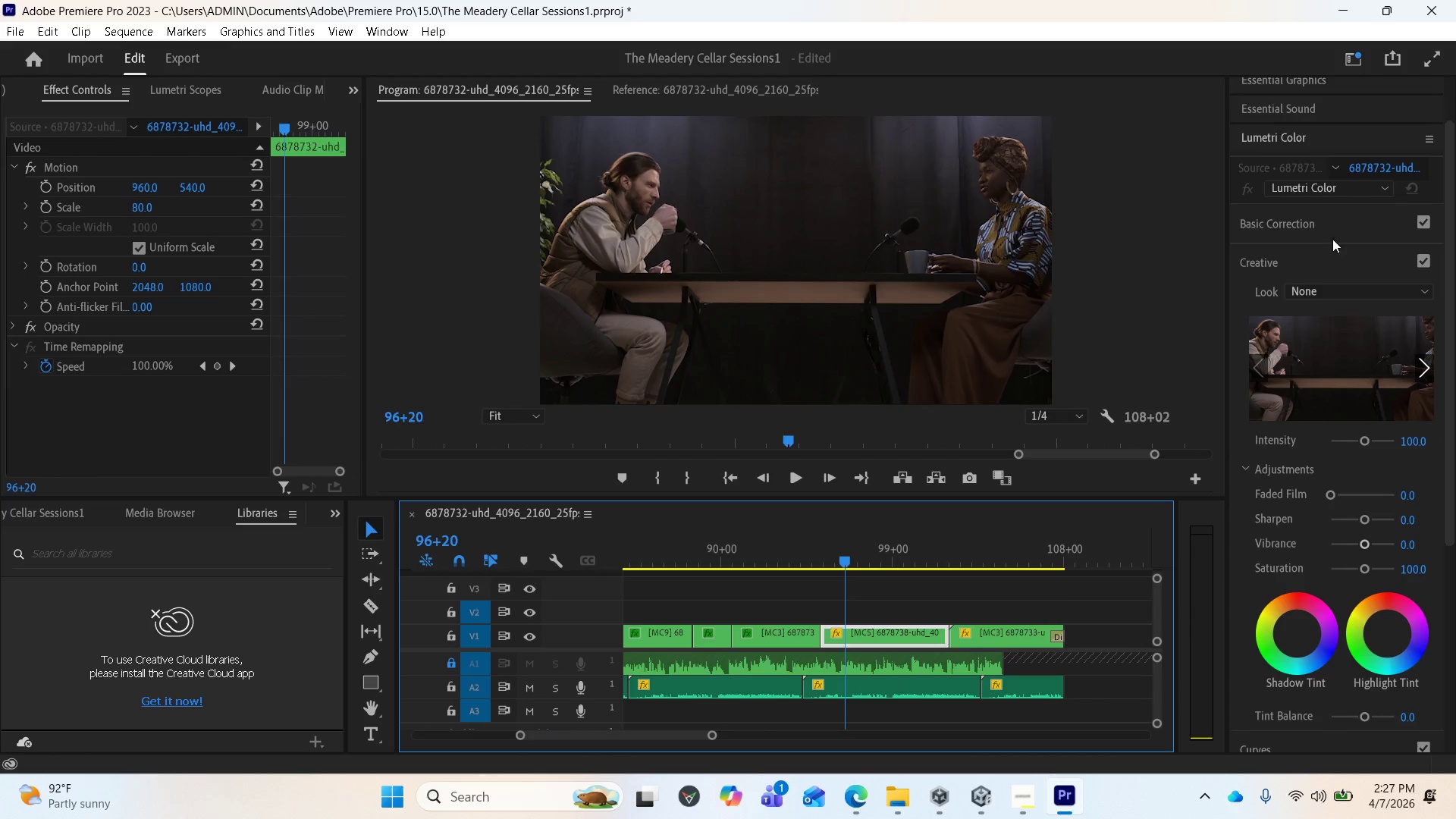 
left_click([1339, 291])
 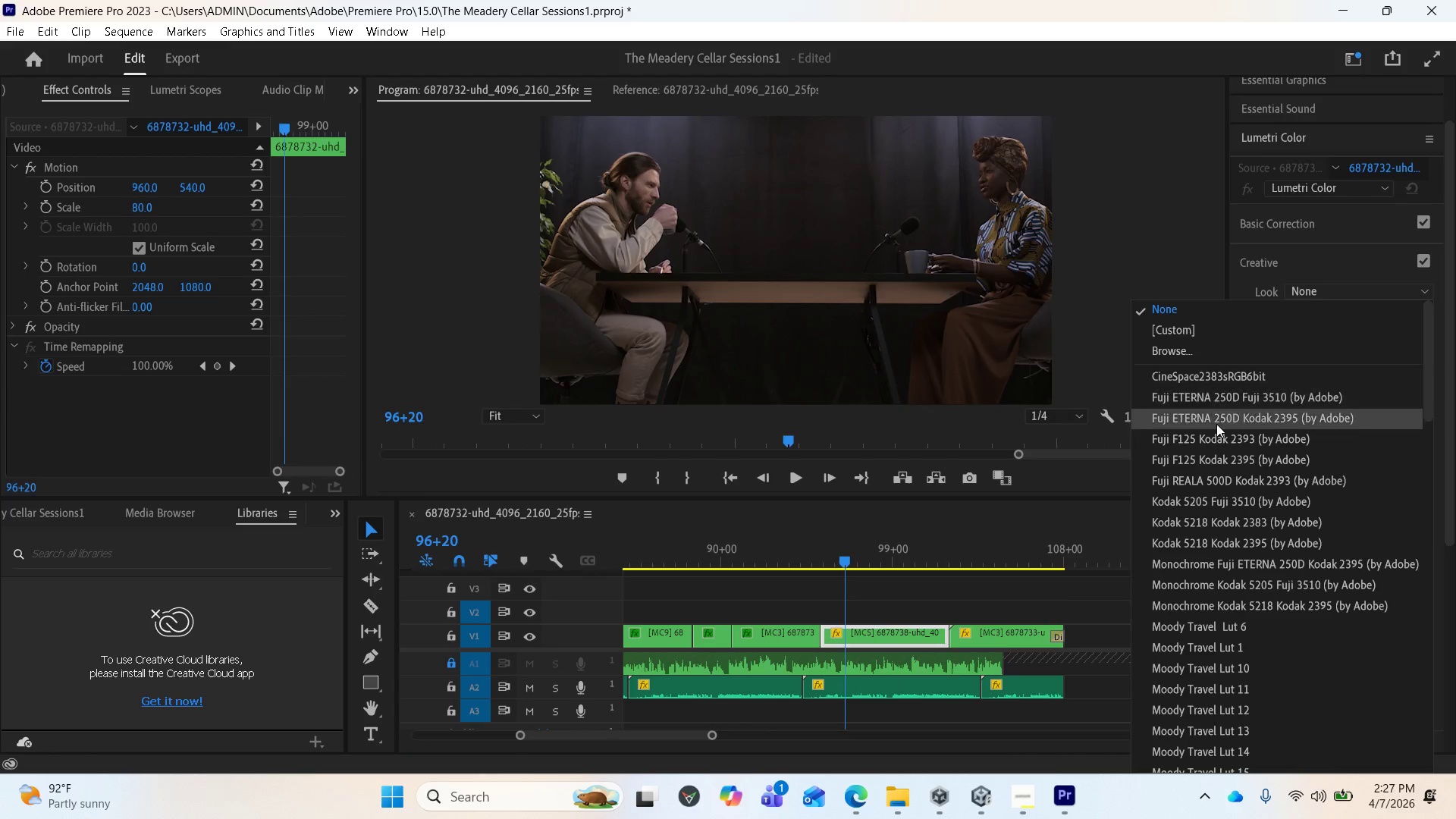 
scroll: coordinate [1213, 497], scroll_direction: down, amount: 2.0
 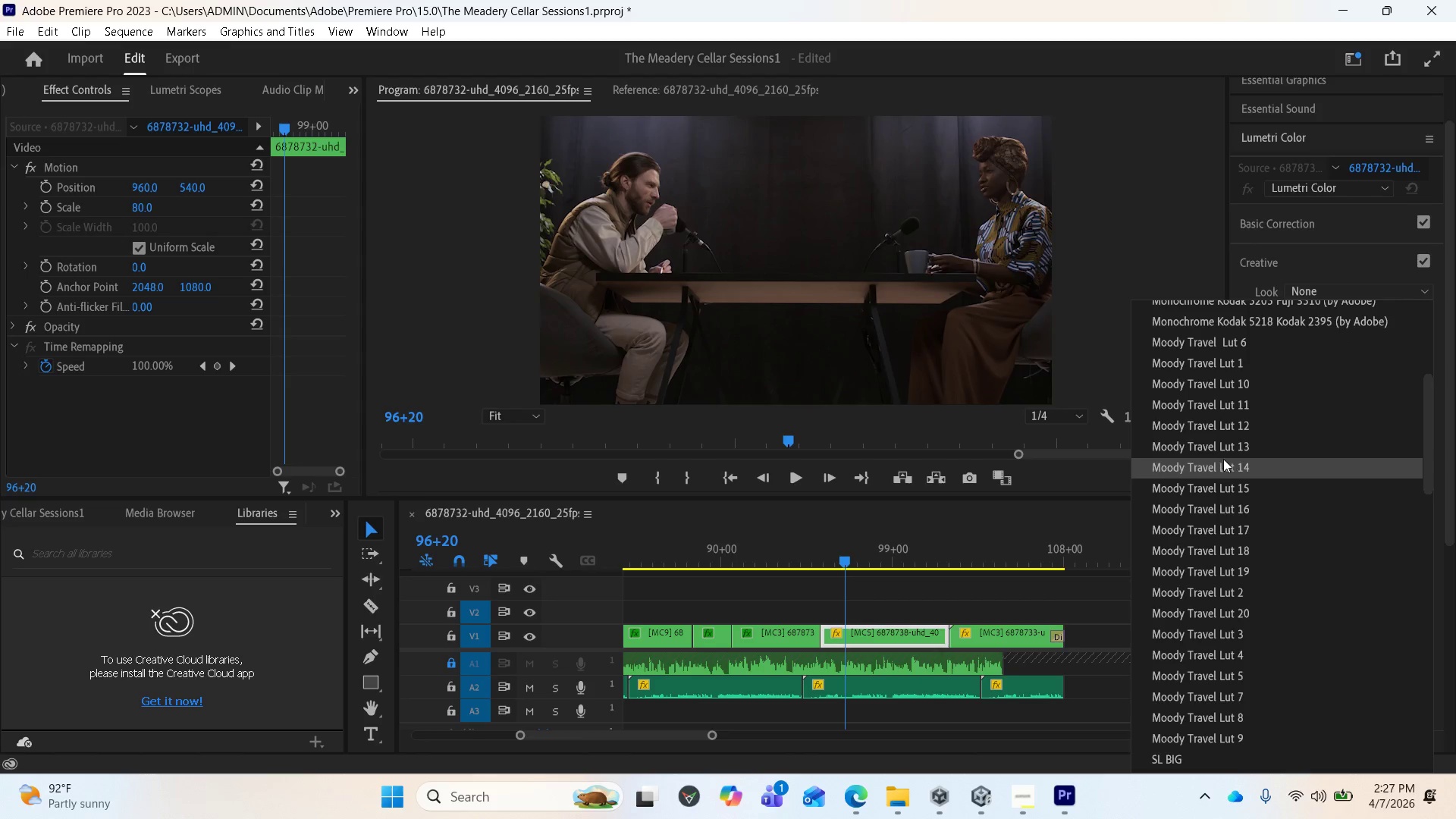 
left_click([1213, 367])
 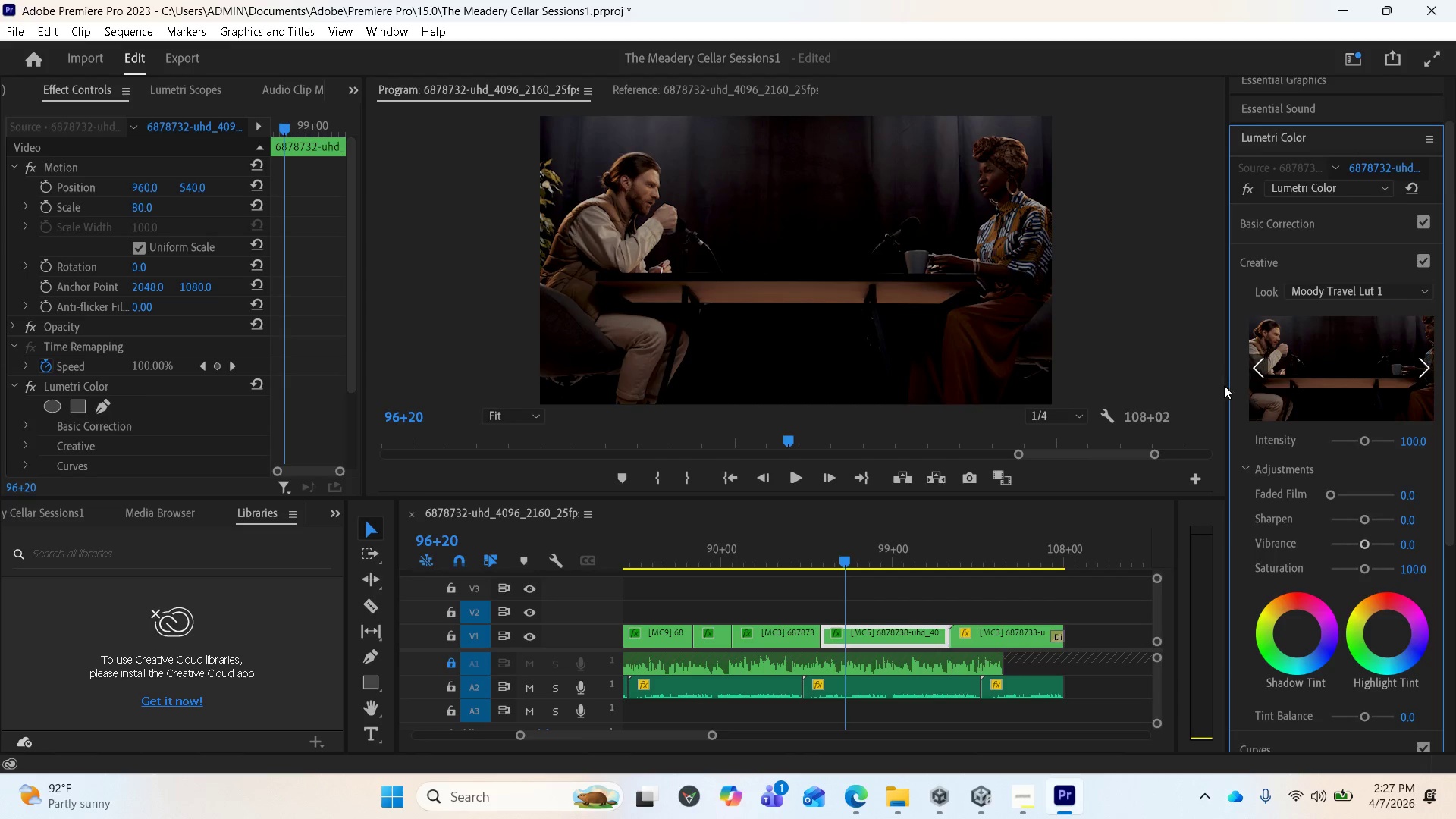 
left_click([1302, 288])
 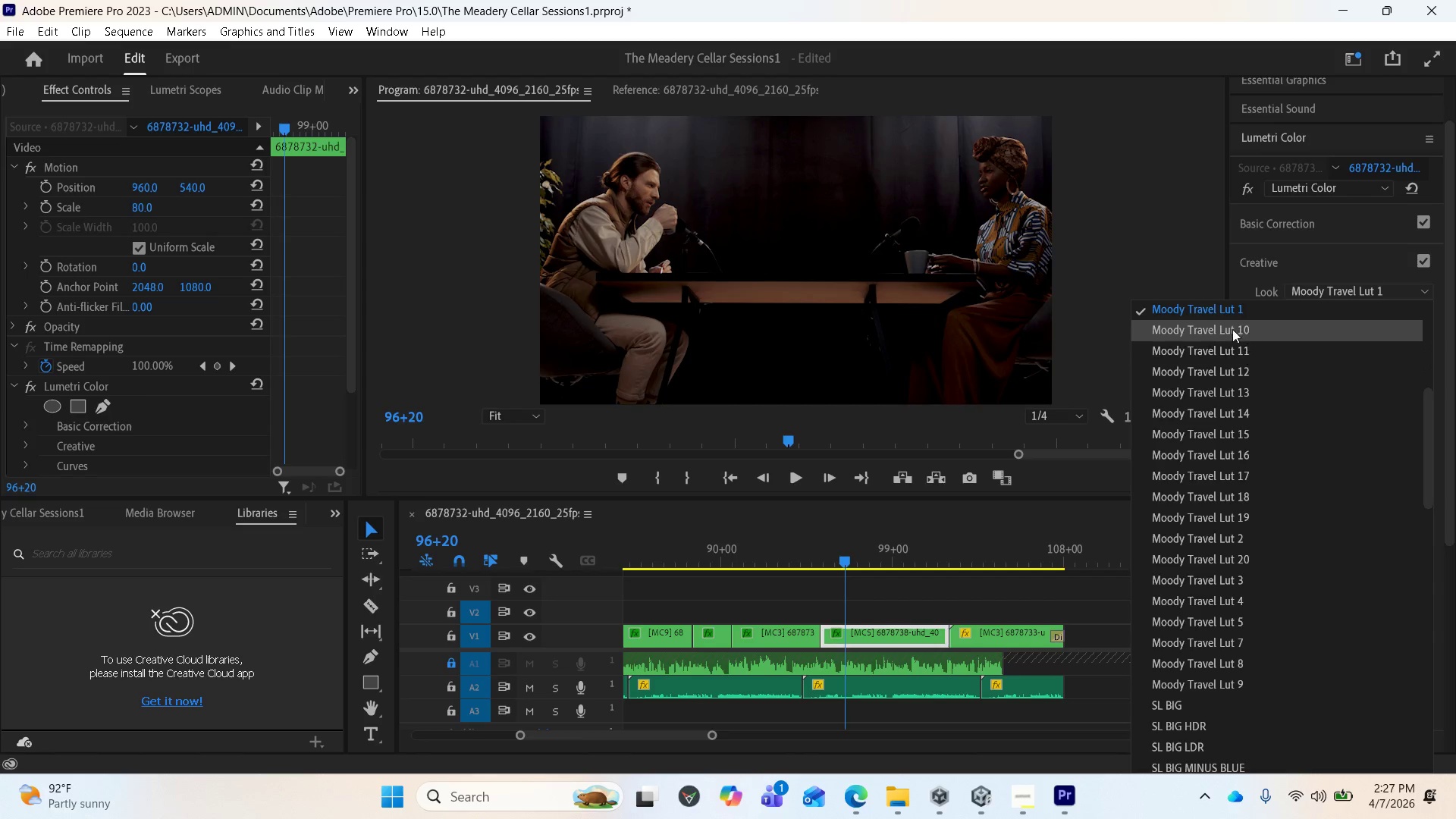 
left_click([1232, 328])
 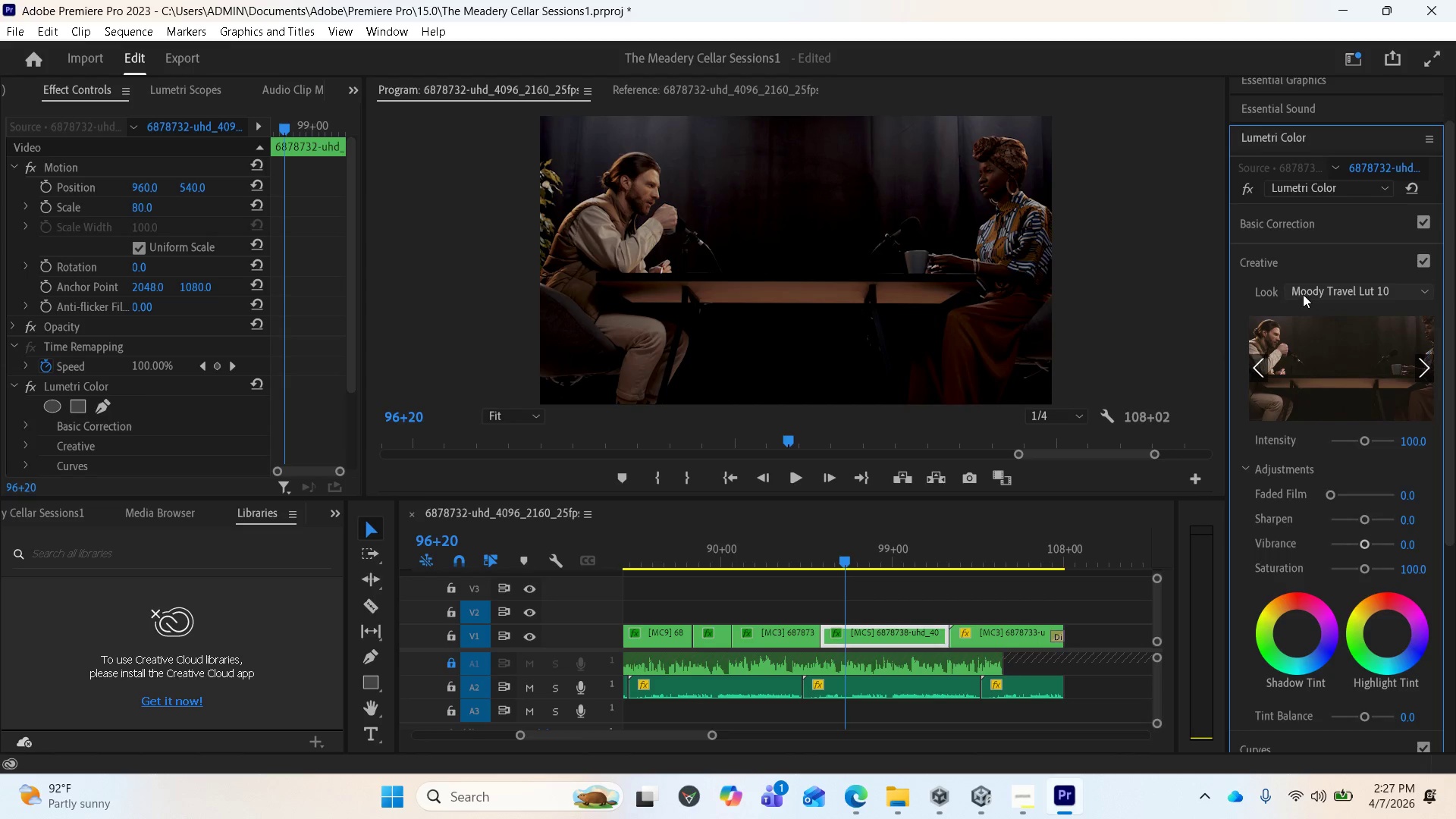 
left_click([1310, 292])
 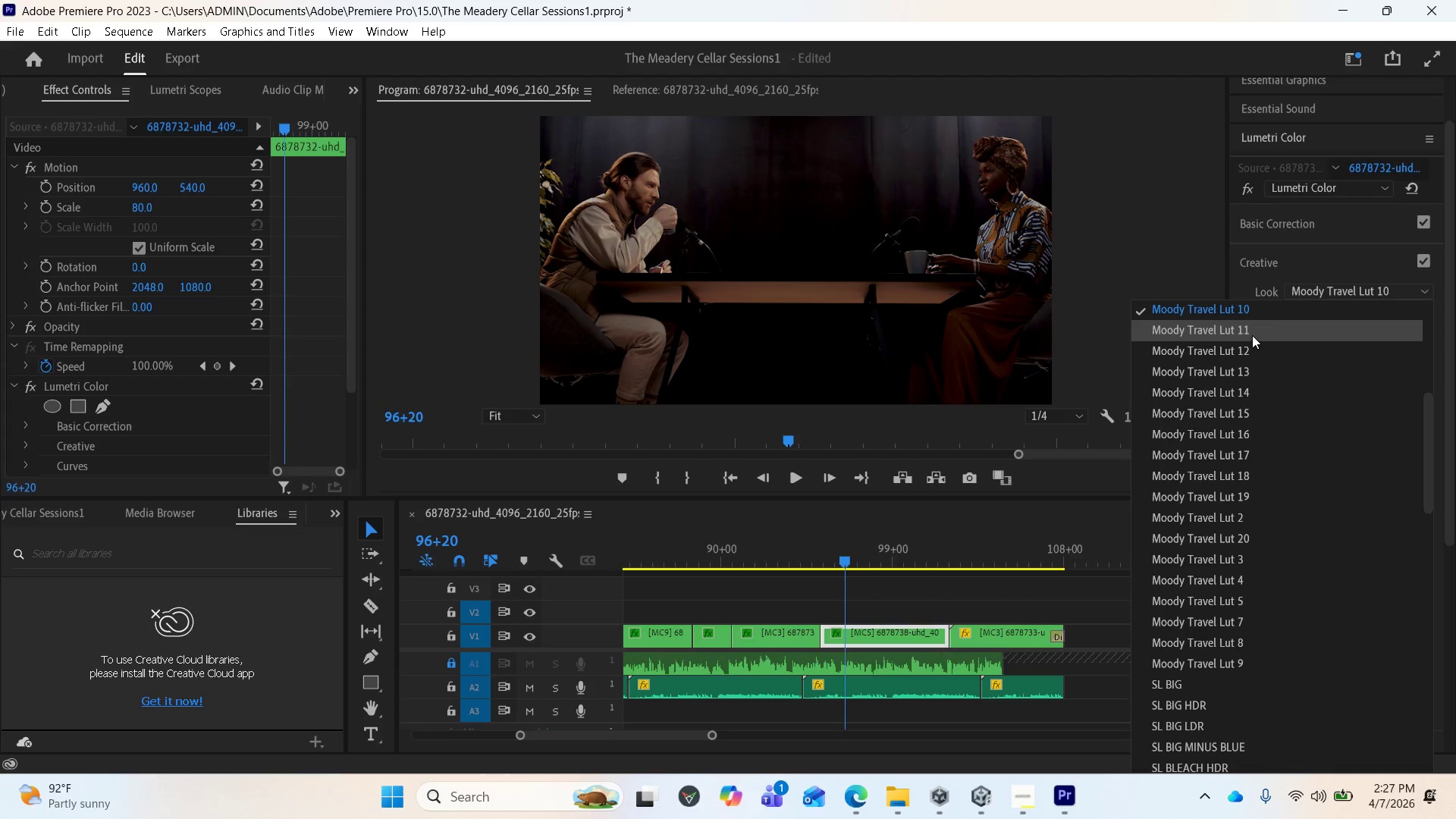 
left_click([1250, 332])
 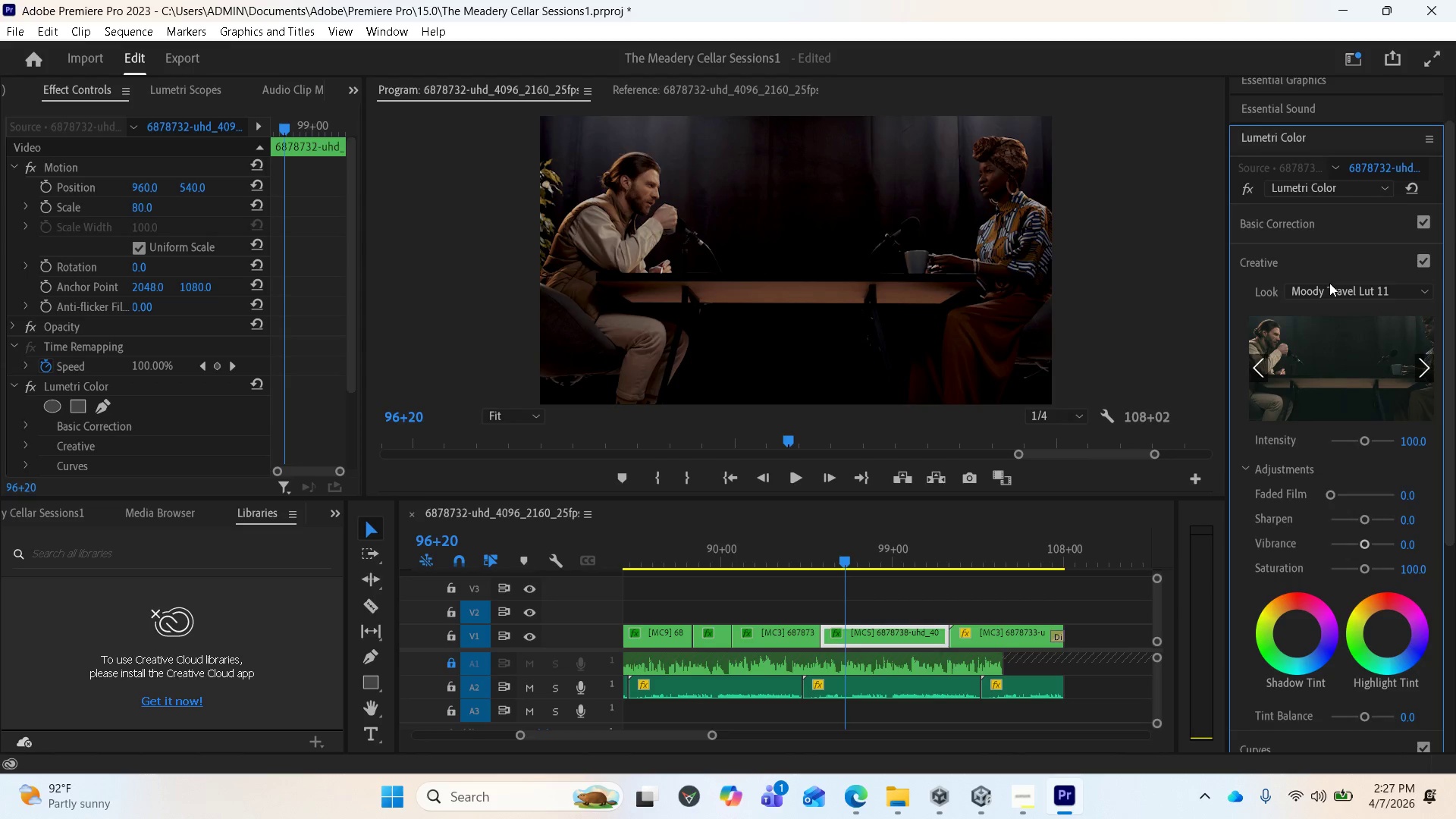 
left_click([1329, 283])
 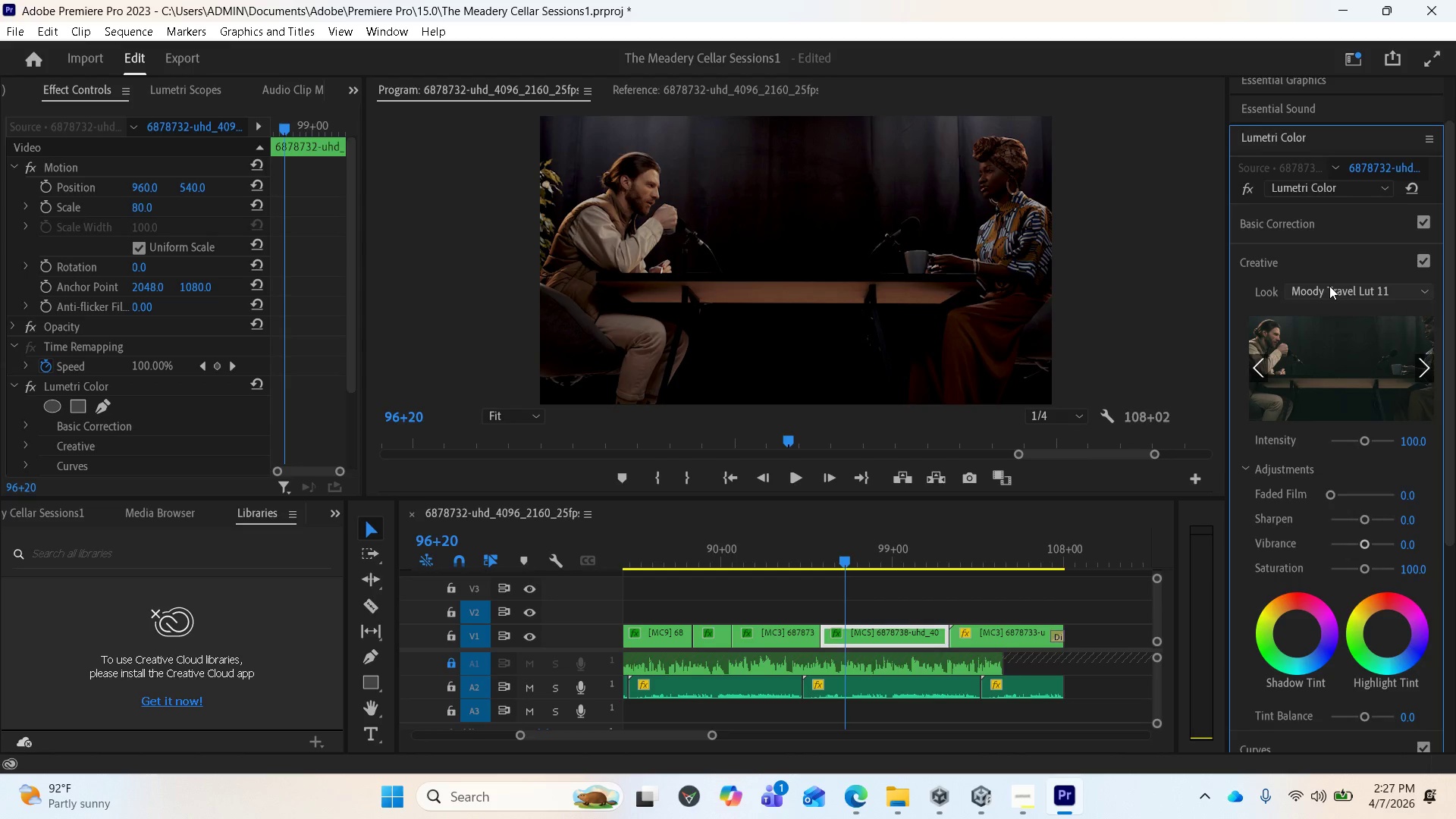 
left_click([1332, 287])
 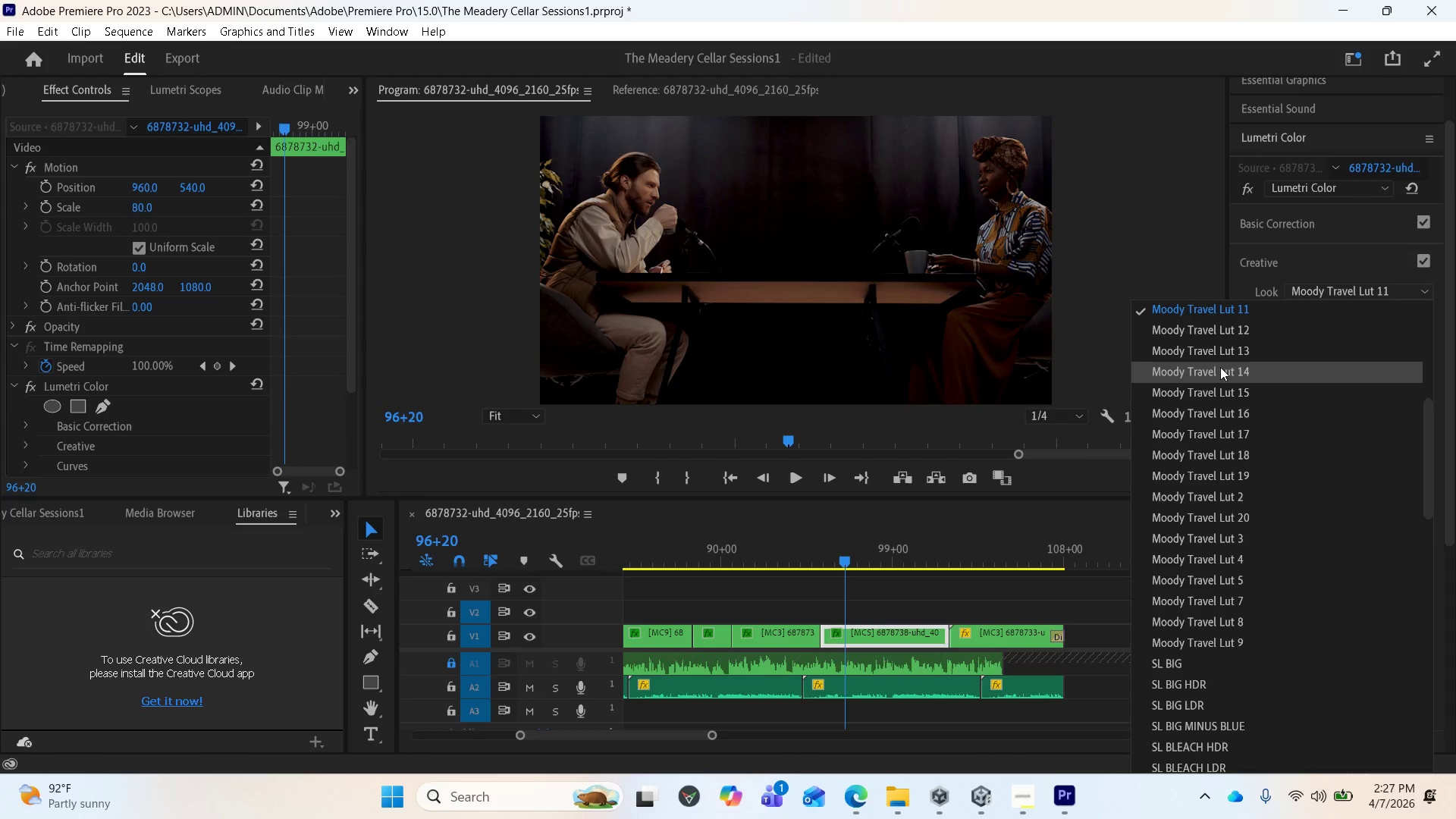 
mouse_move([1227, 328])
 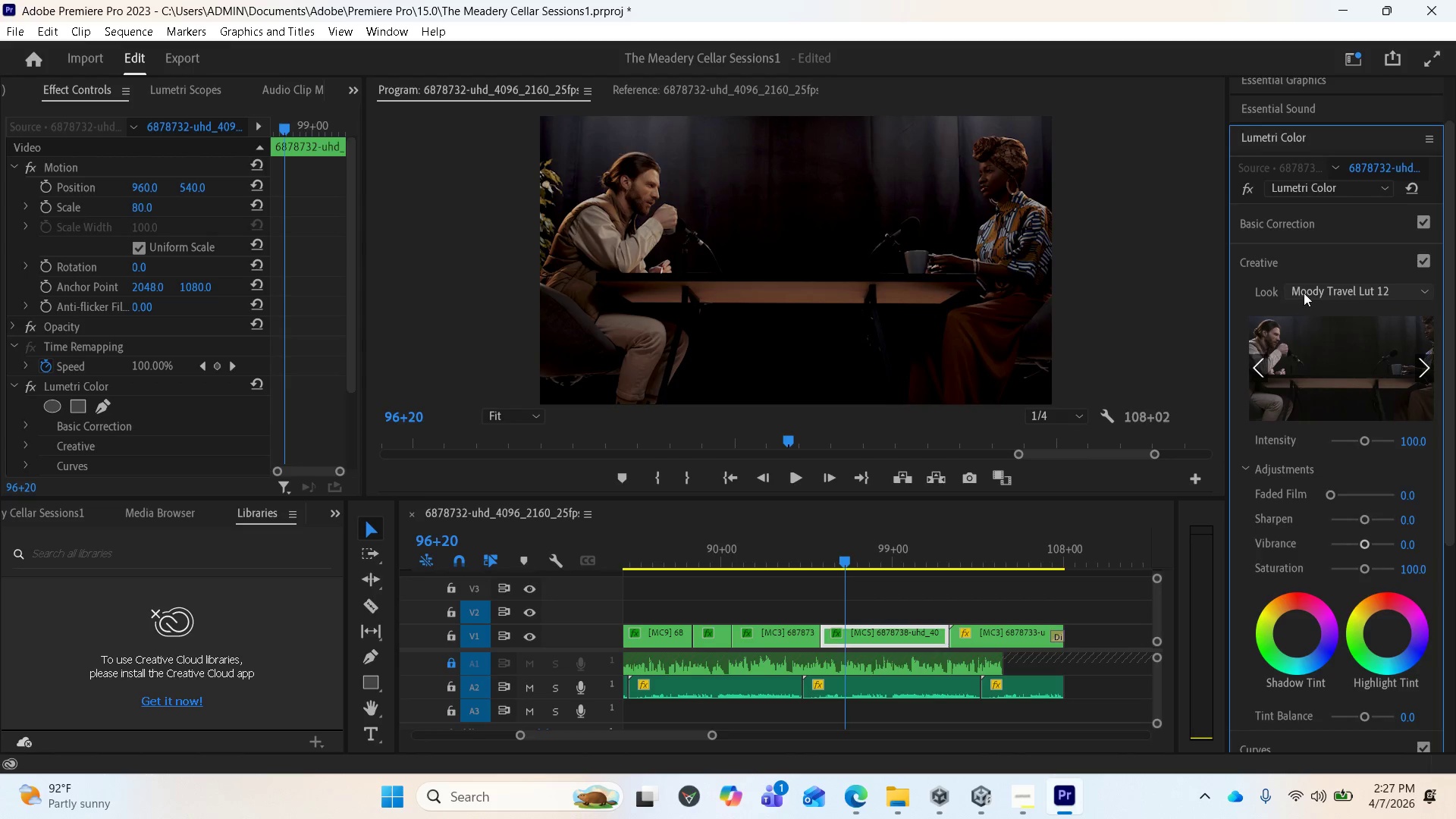 
left_click([1305, 292])
 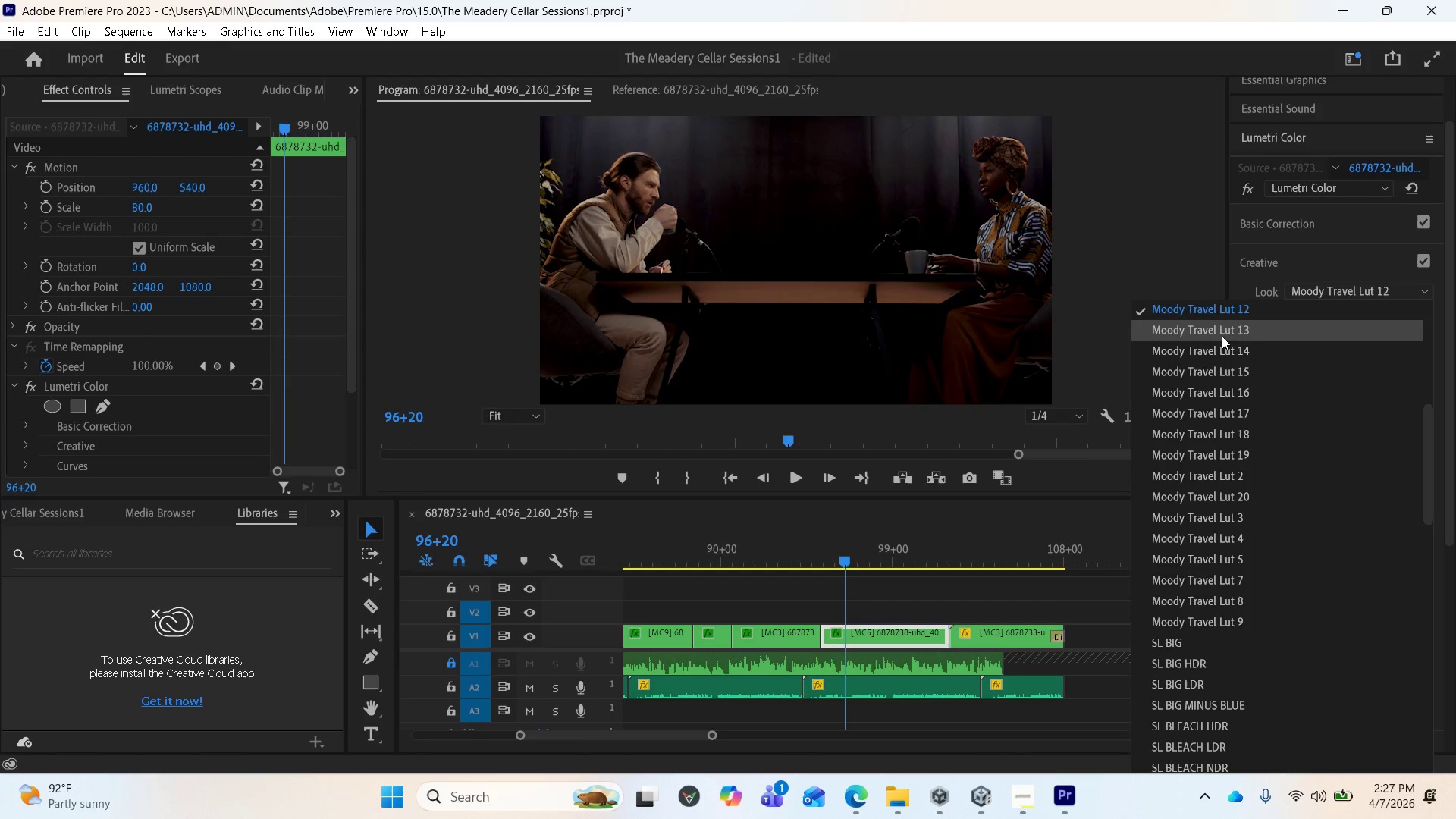 
left_click([1222, 333])
 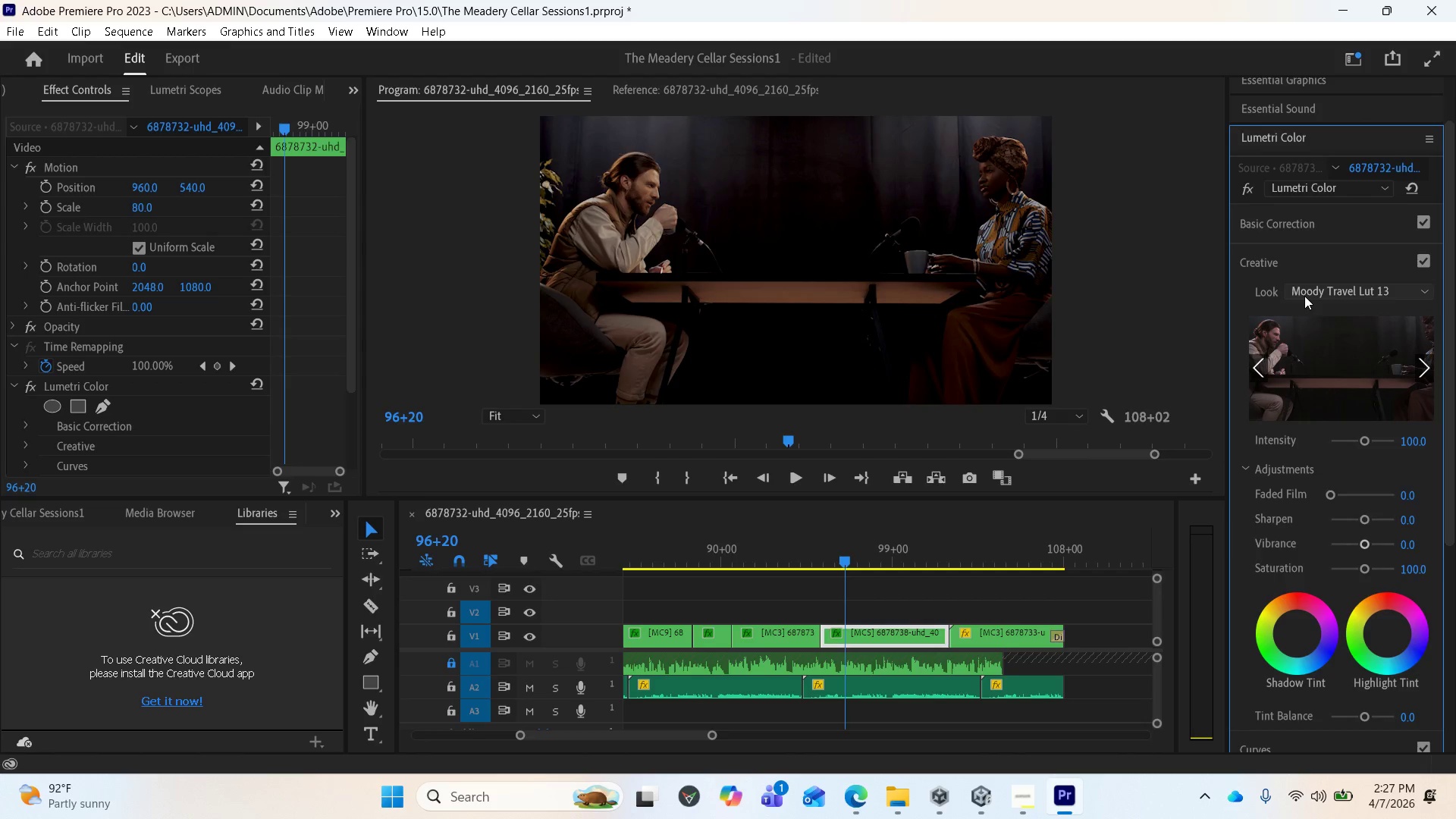 
left_click([1306, 293])
 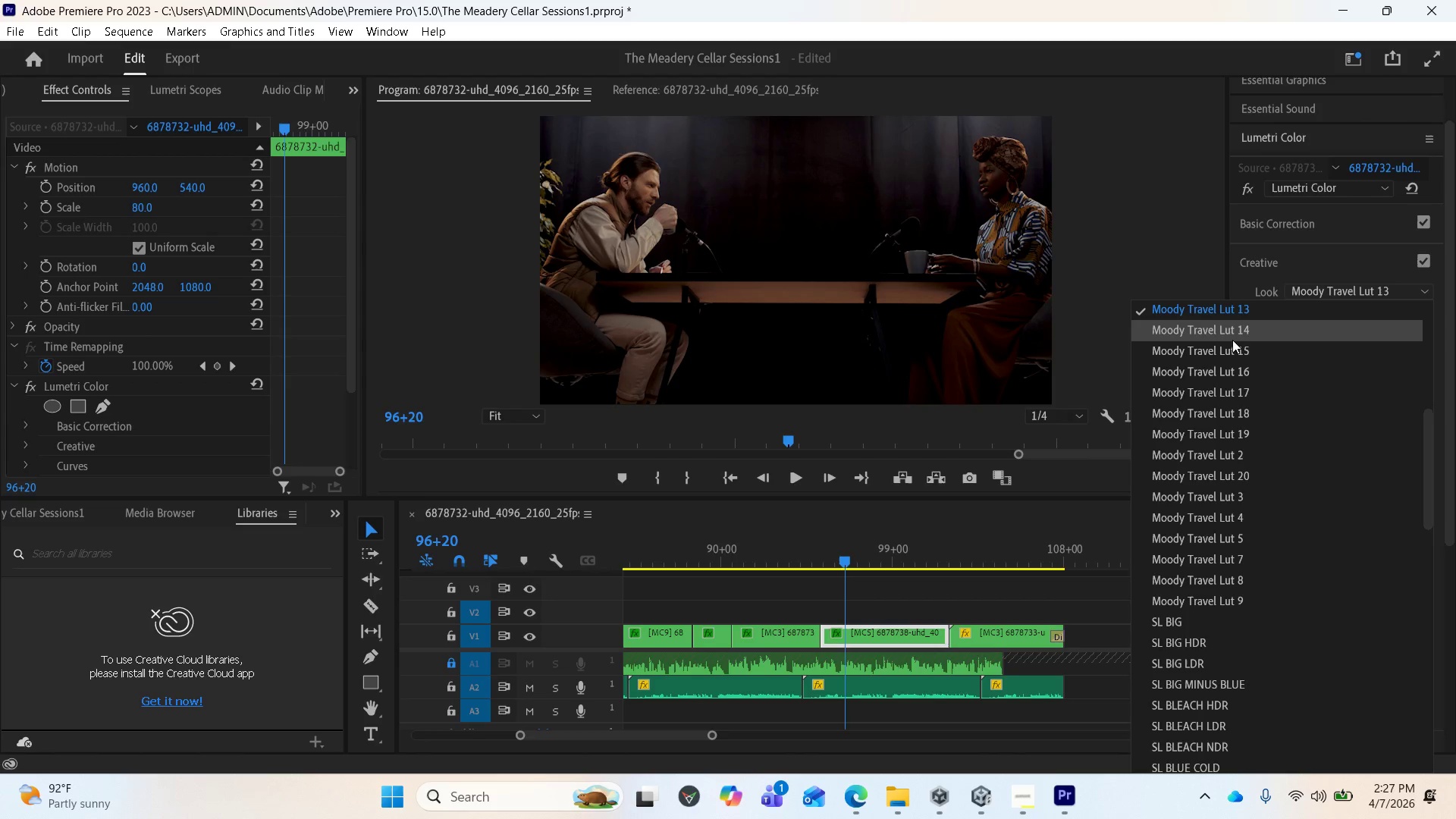 
left_click([1231, 331])
 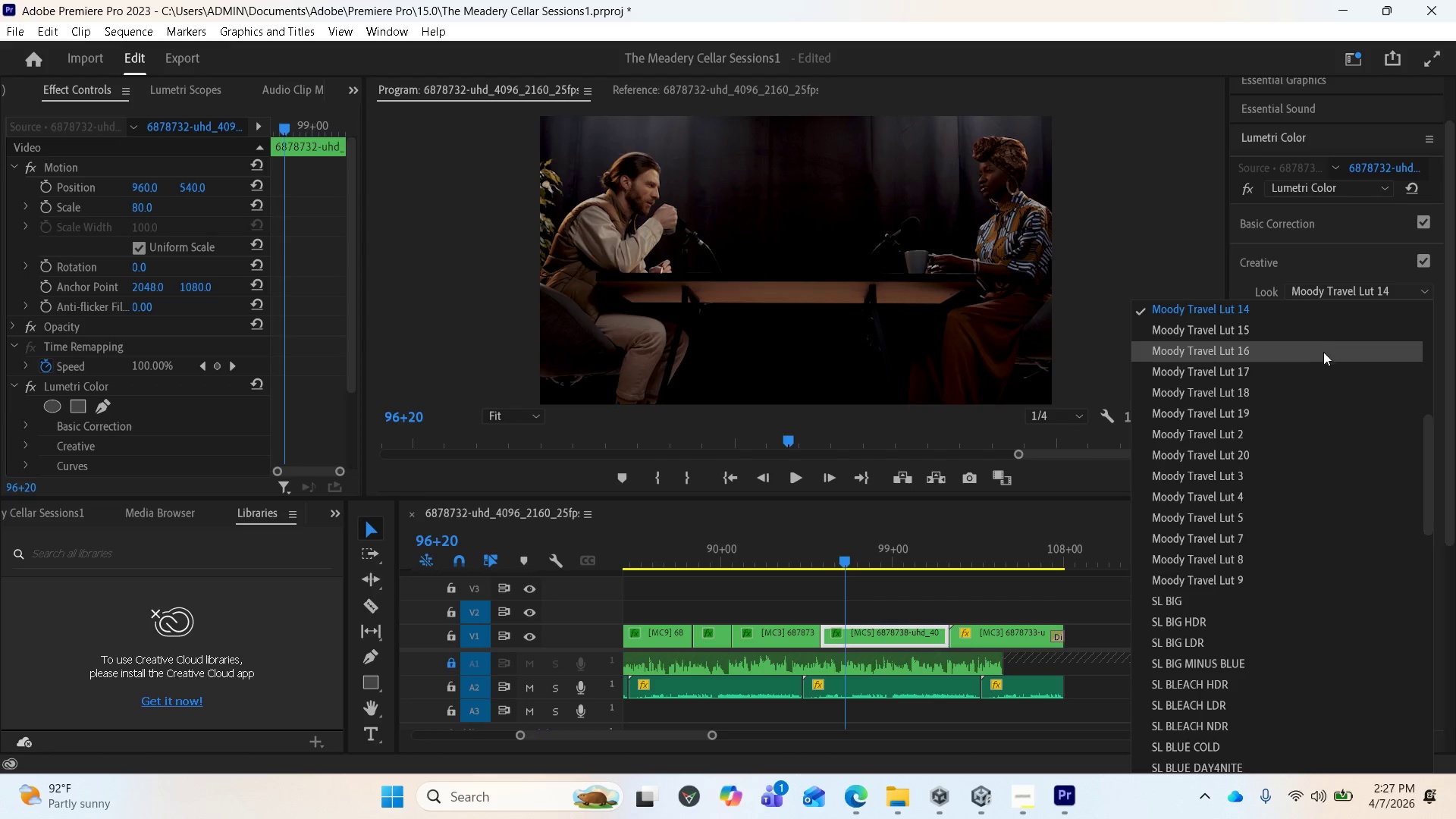 
mouse_move([1263, 323])
 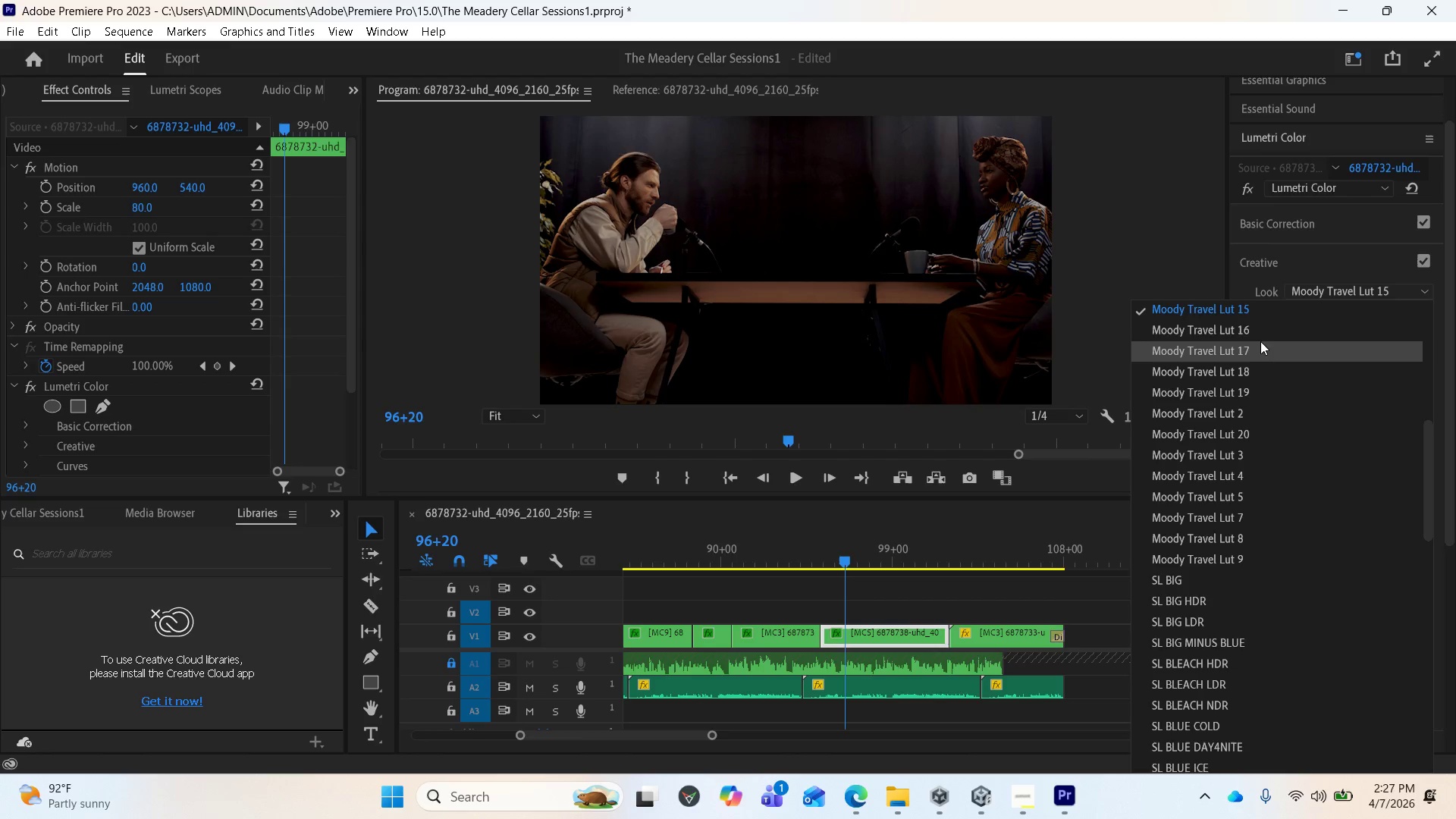 
left_click([1255, 334])
 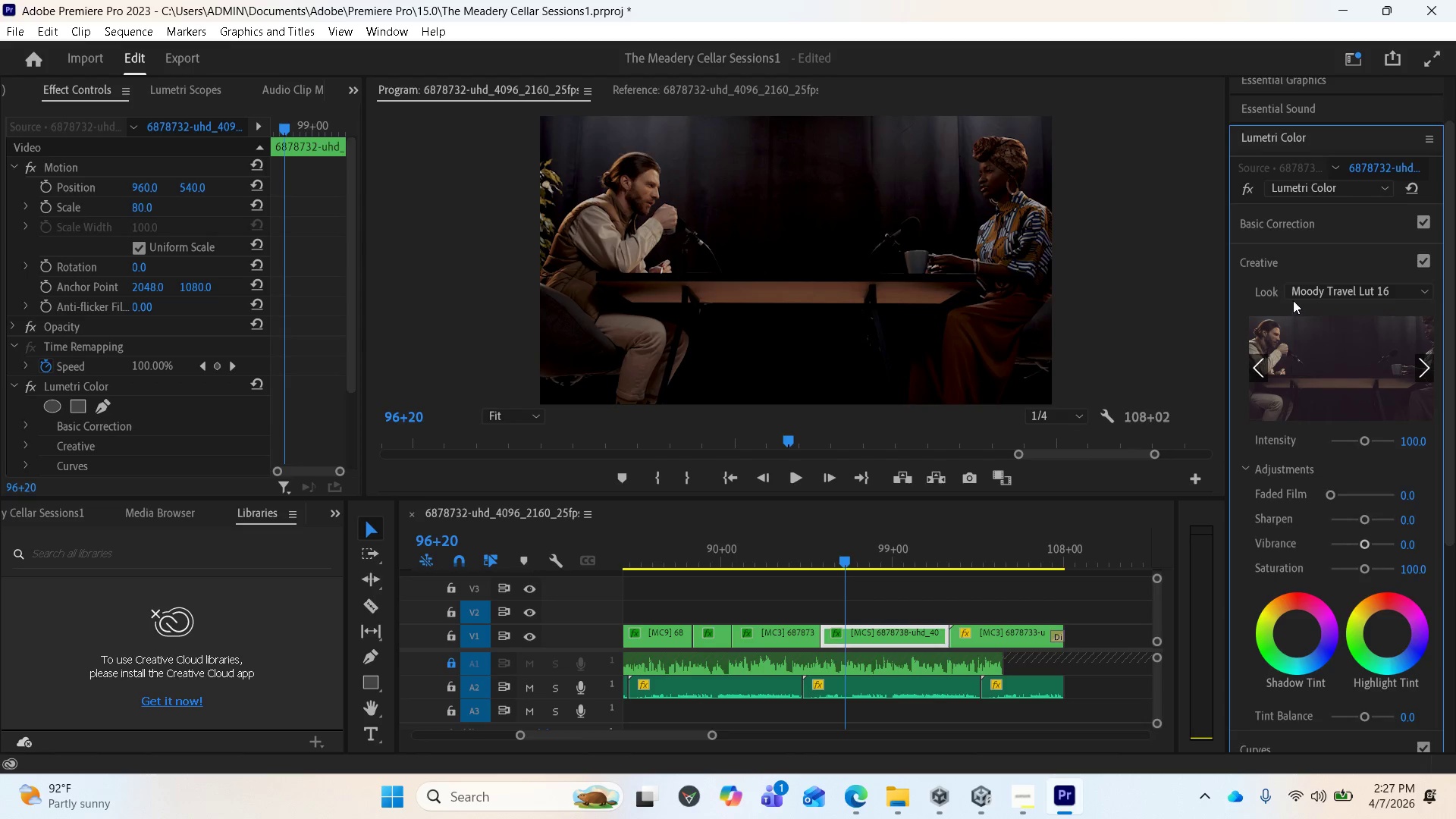 
left_click([1307, 285])
 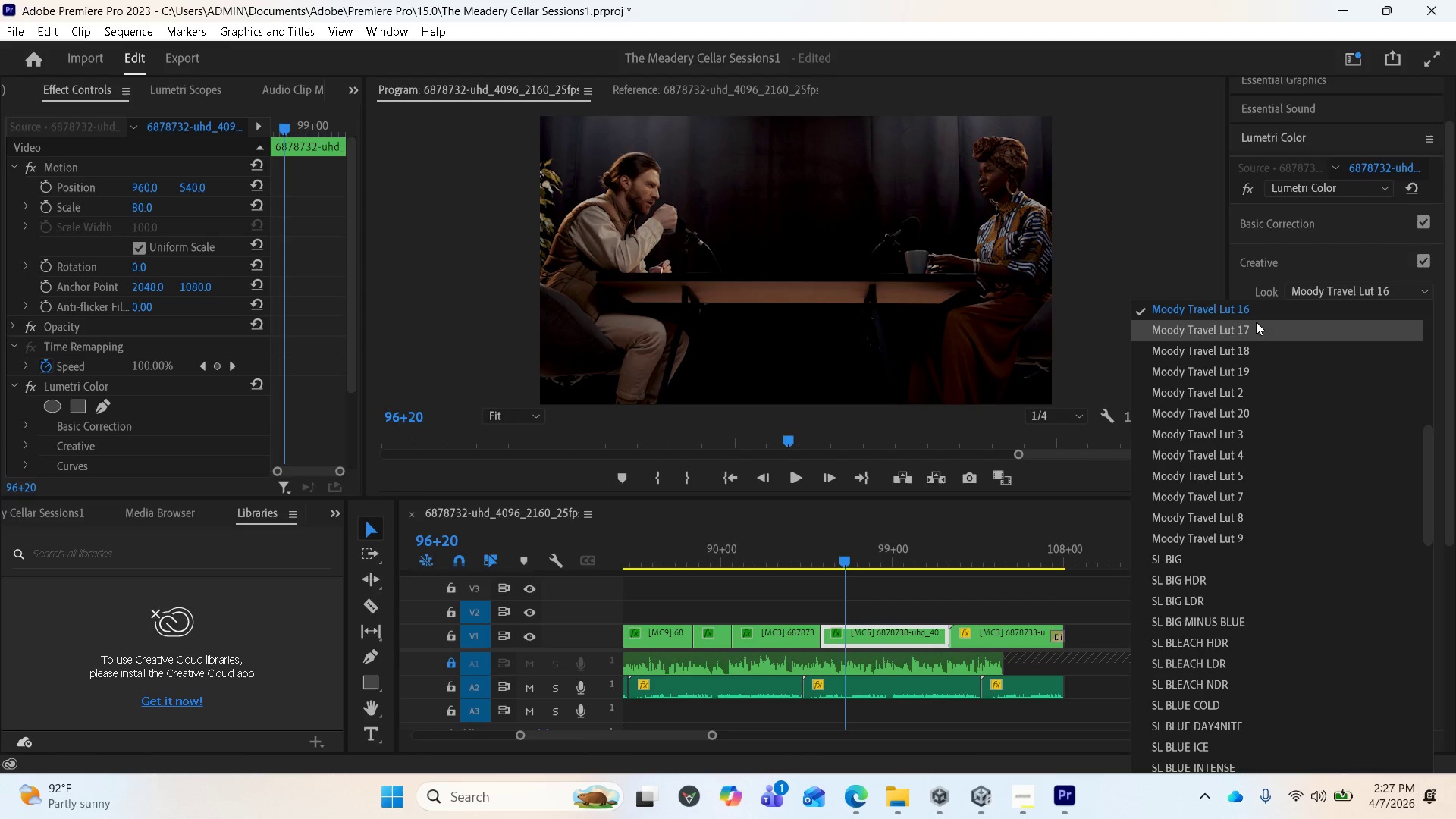 
left_click([1255, 324])
 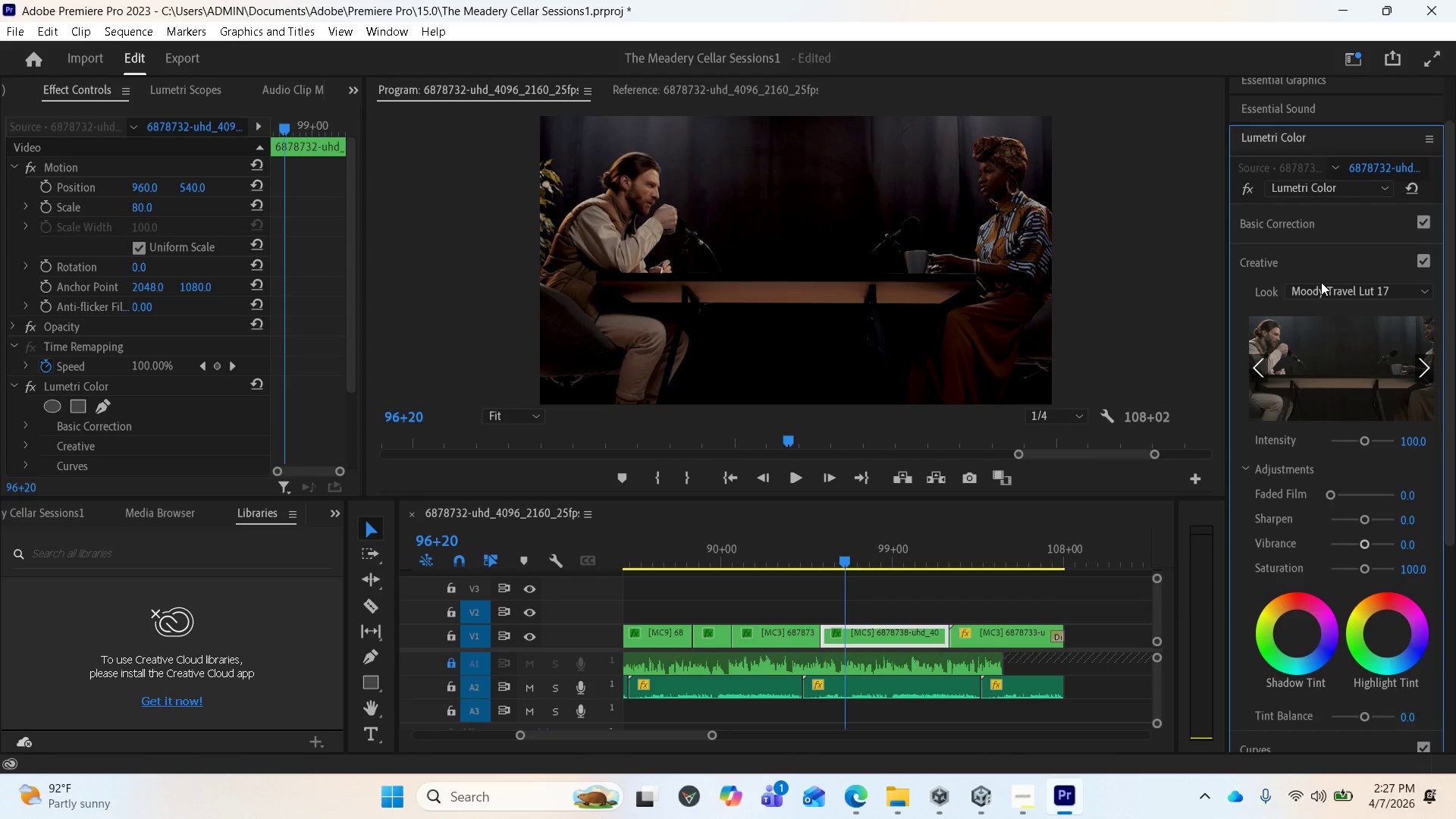 
left_click([1324, 288])
 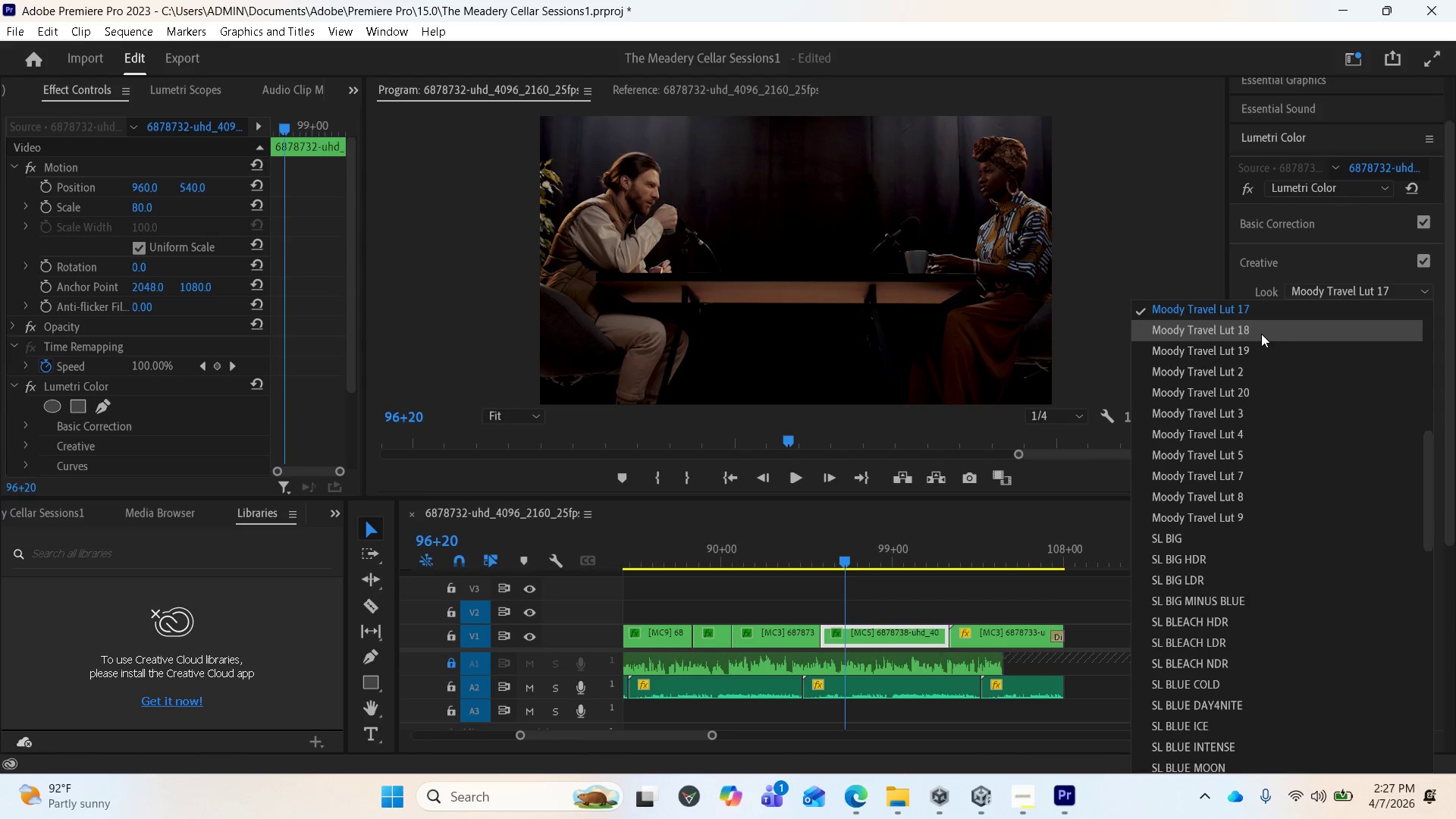 
left_click([1258, 334])
 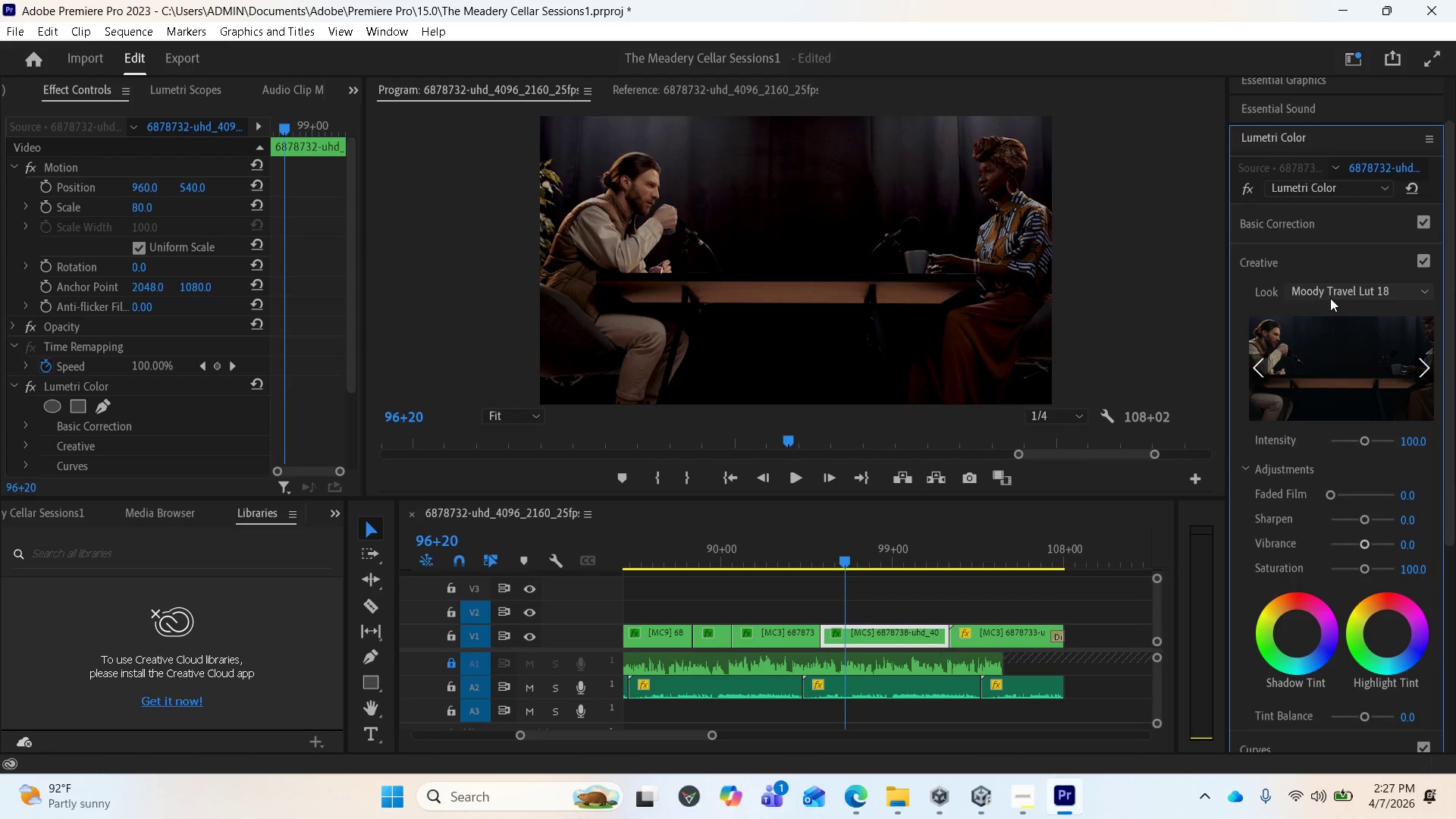 
left_click([1329, 293])
 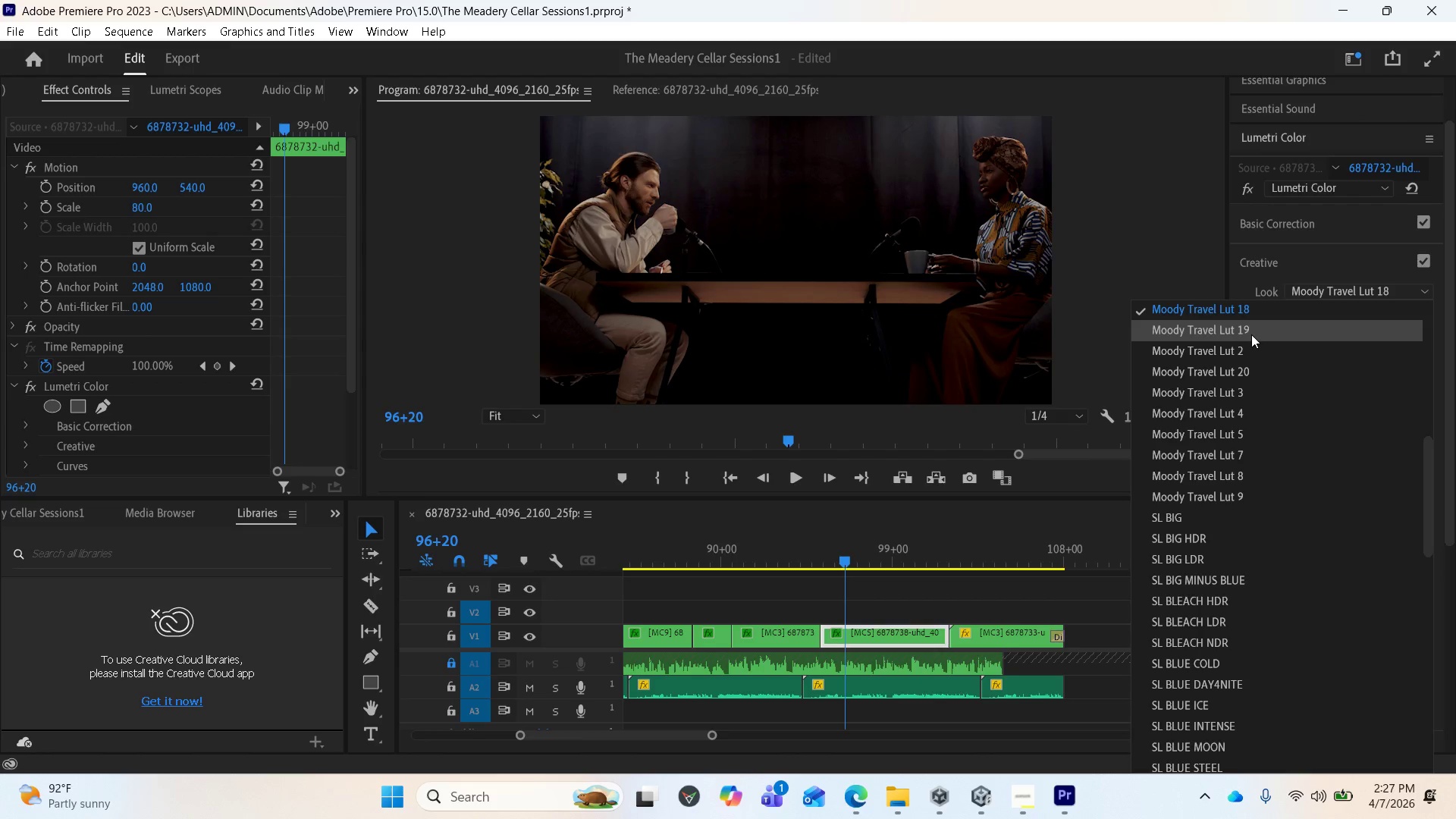 
left_click([1251, 334])
 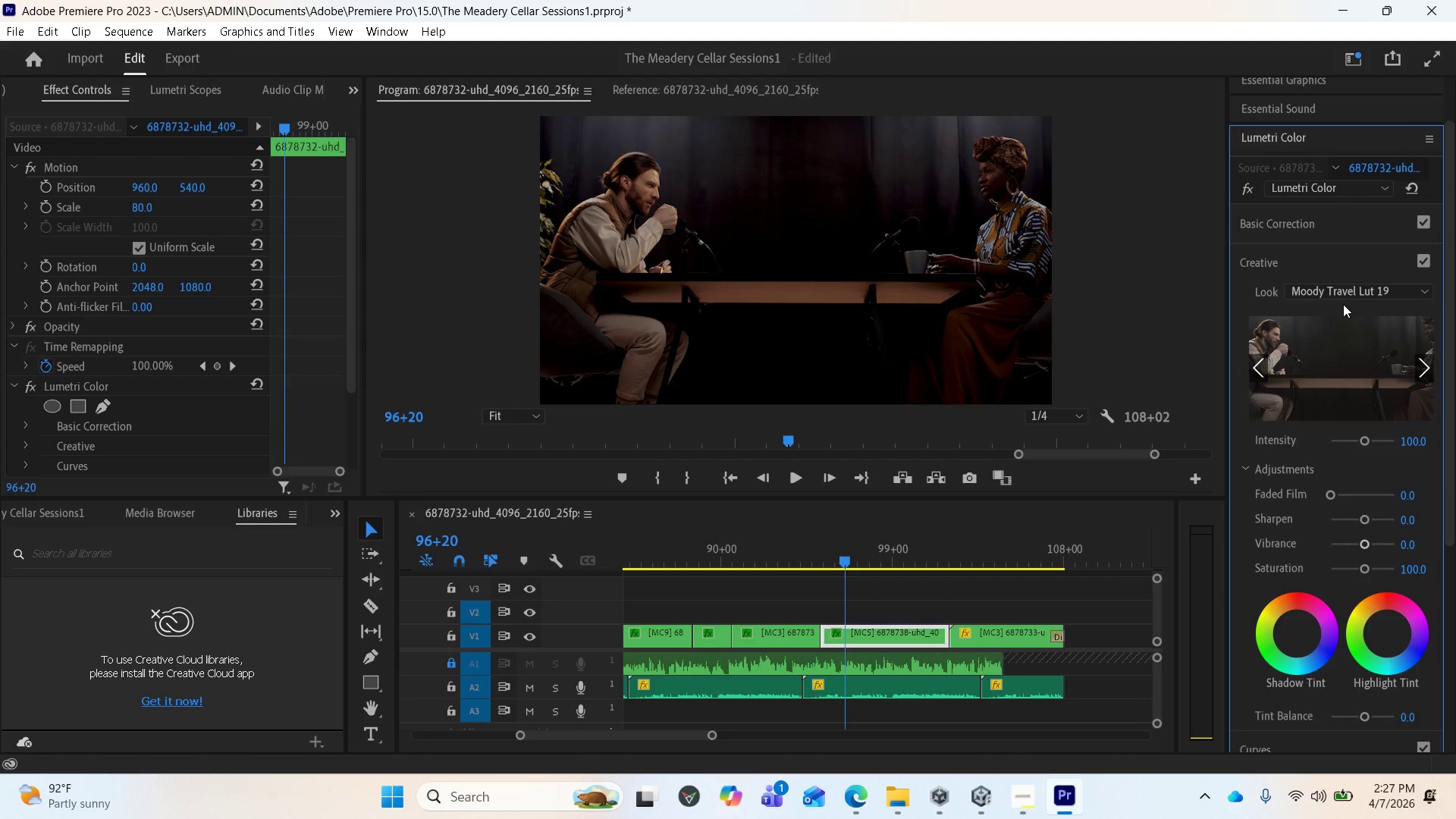 
left_click([1343, 289])
 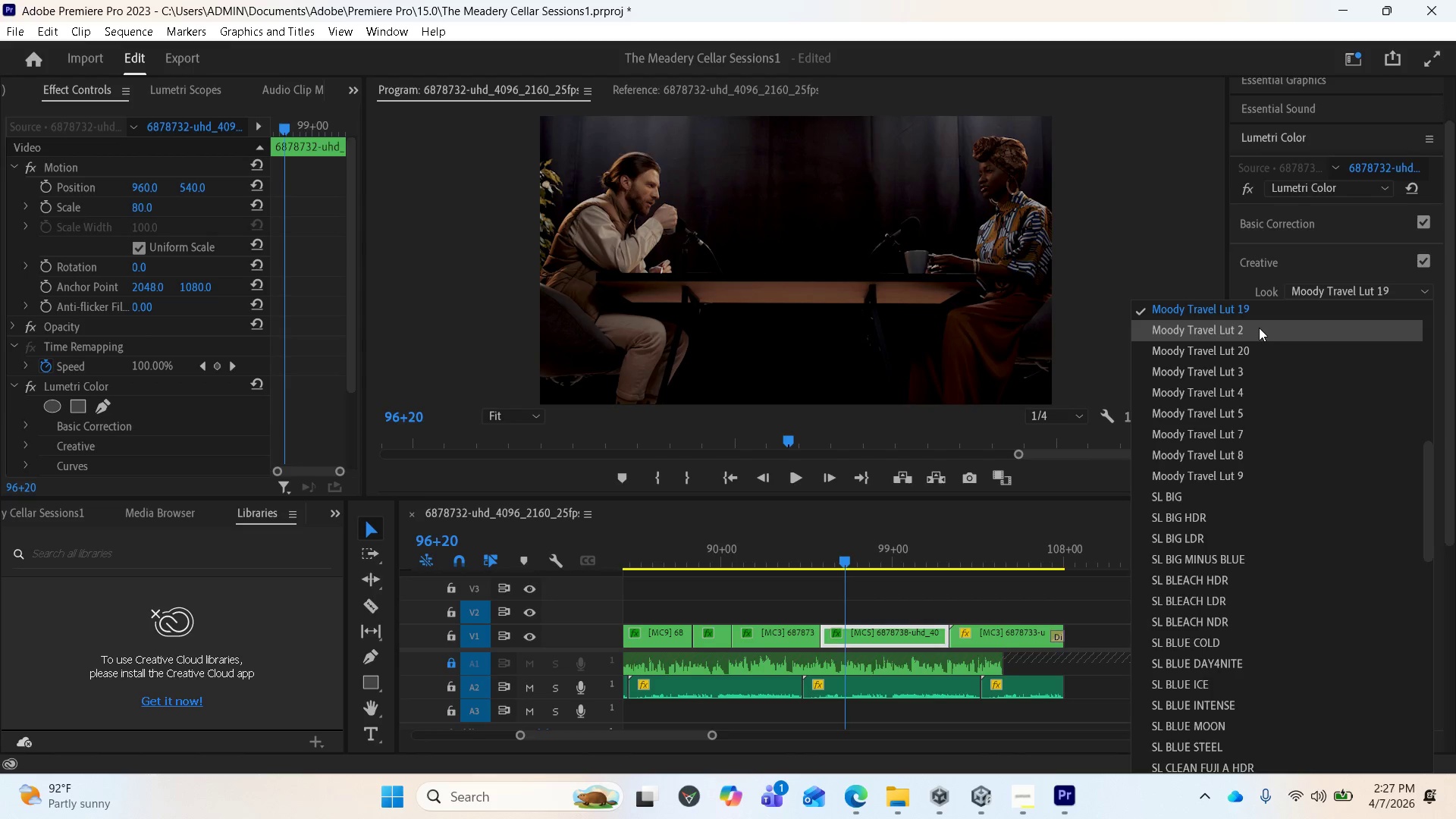 
left_click([1259, 328])
 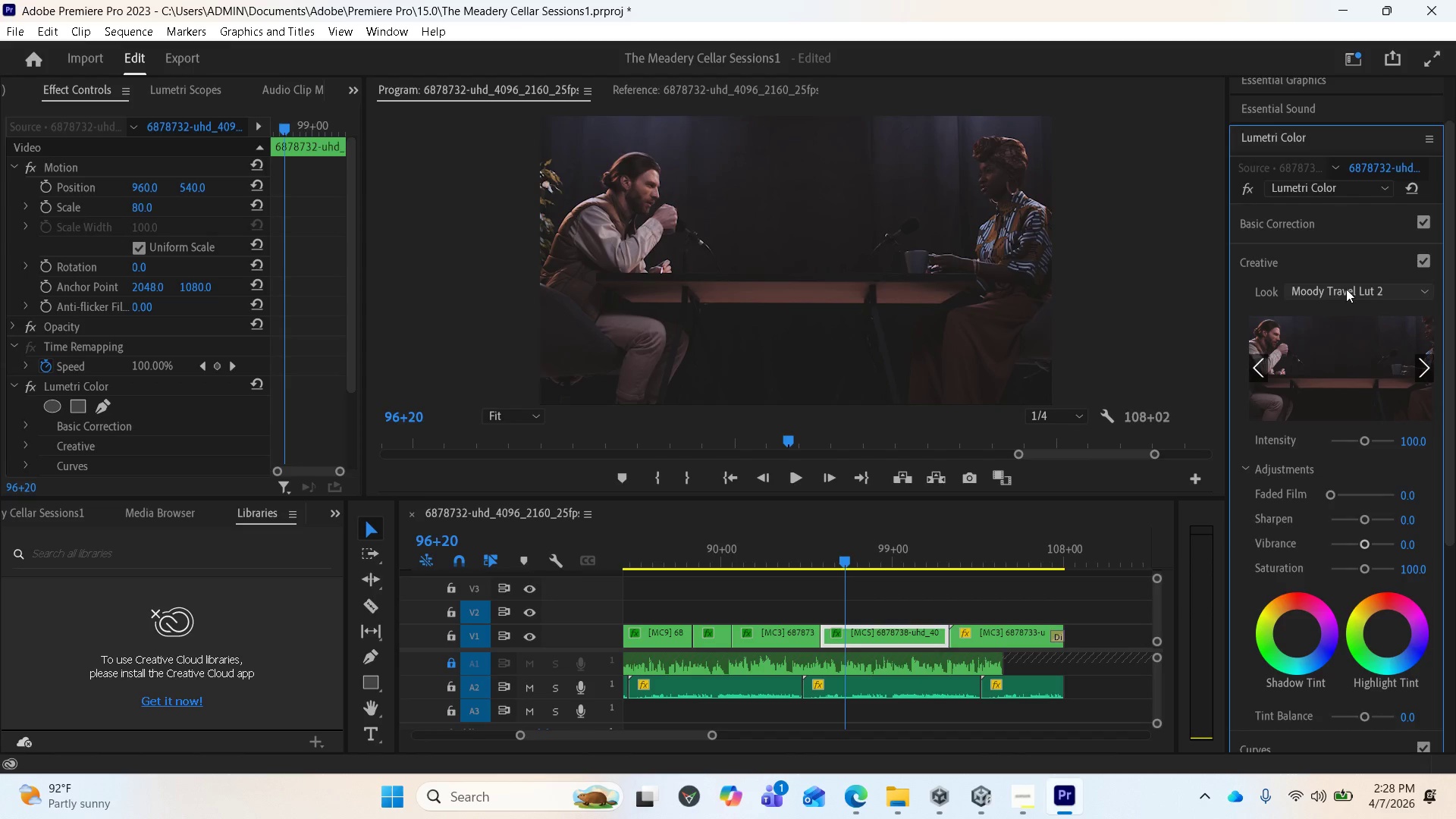 
left_click([1345, 289])
 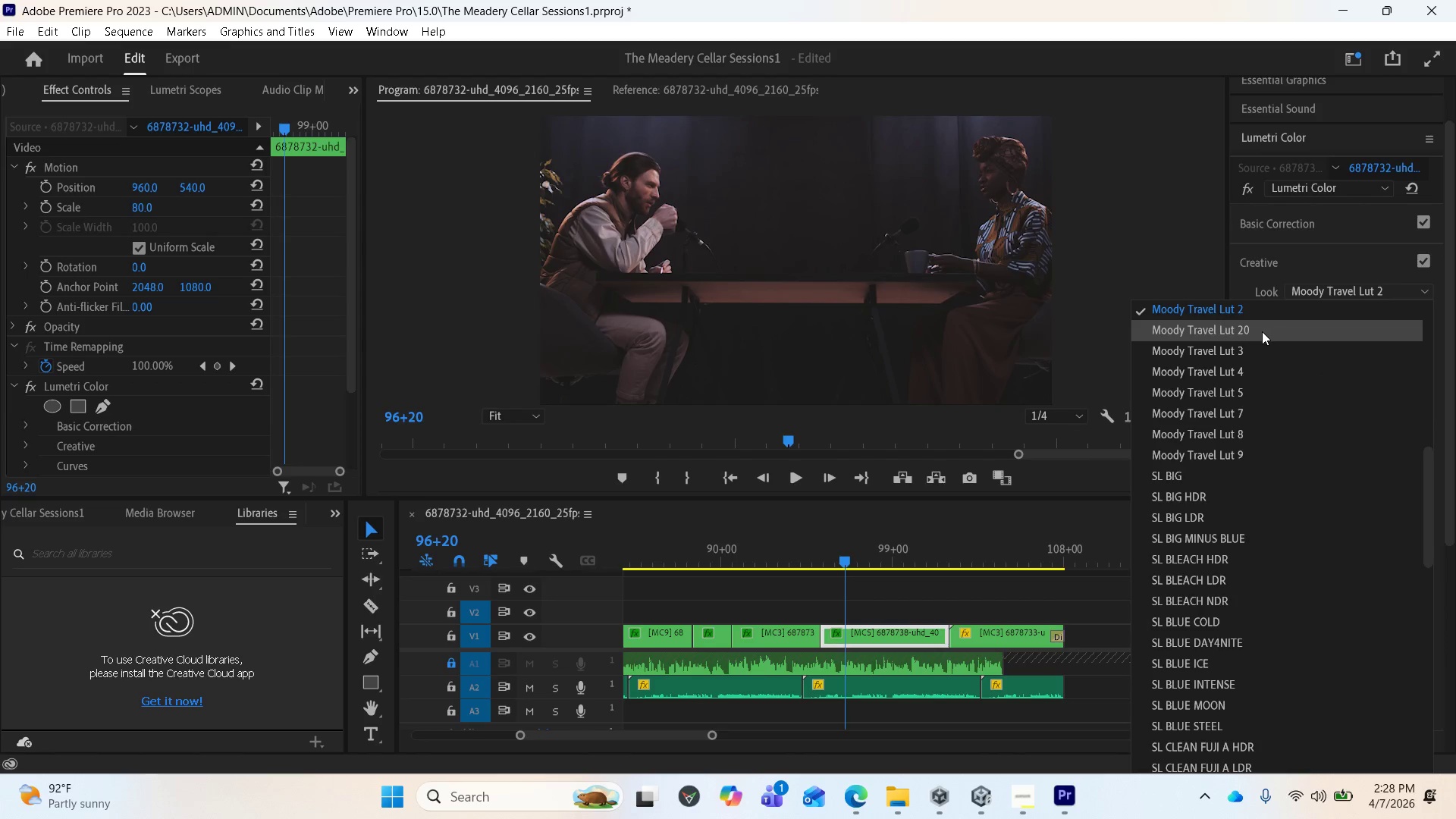 
left_click([1262, 331])
 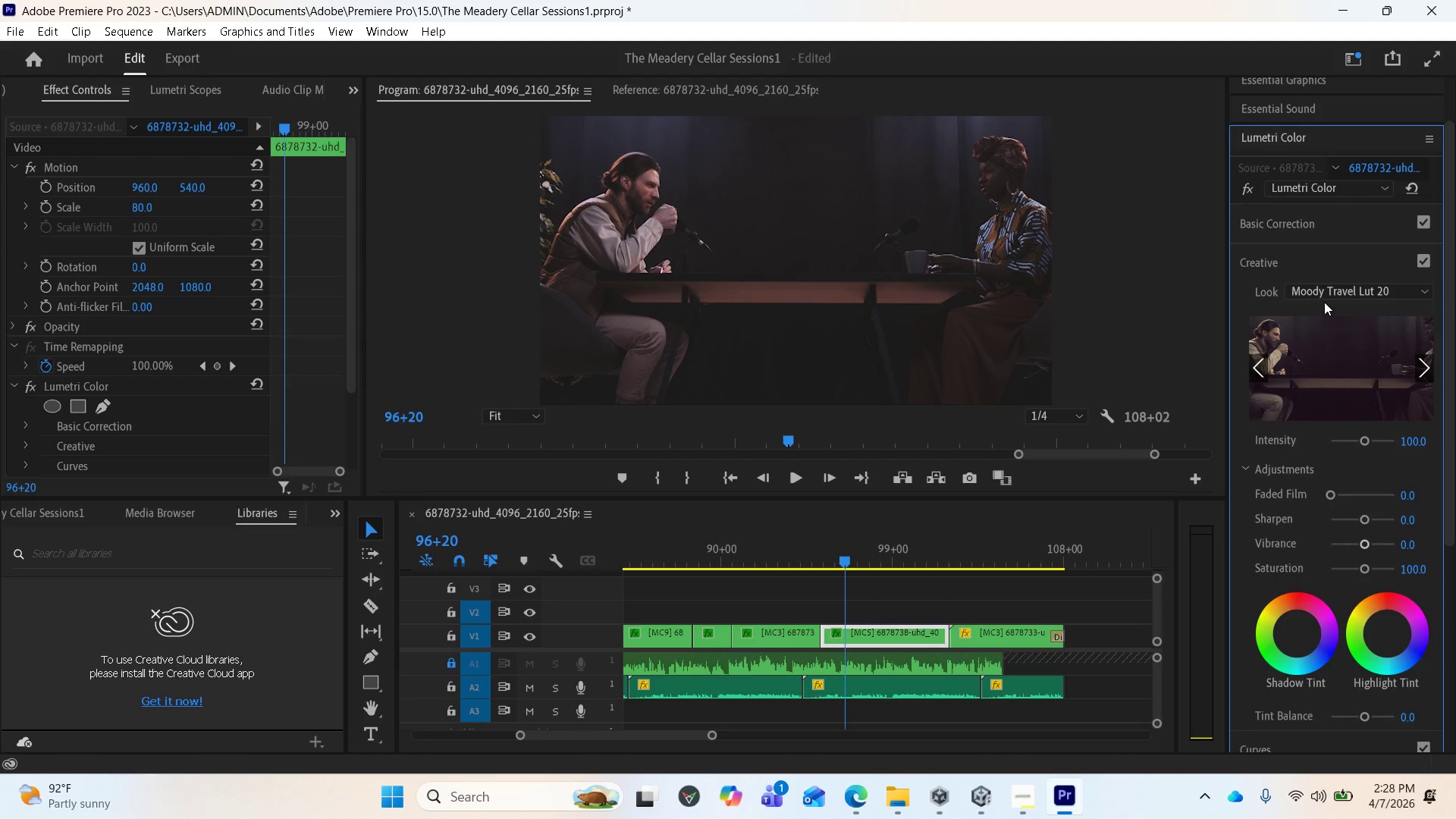 
left_click([1325, 289])
 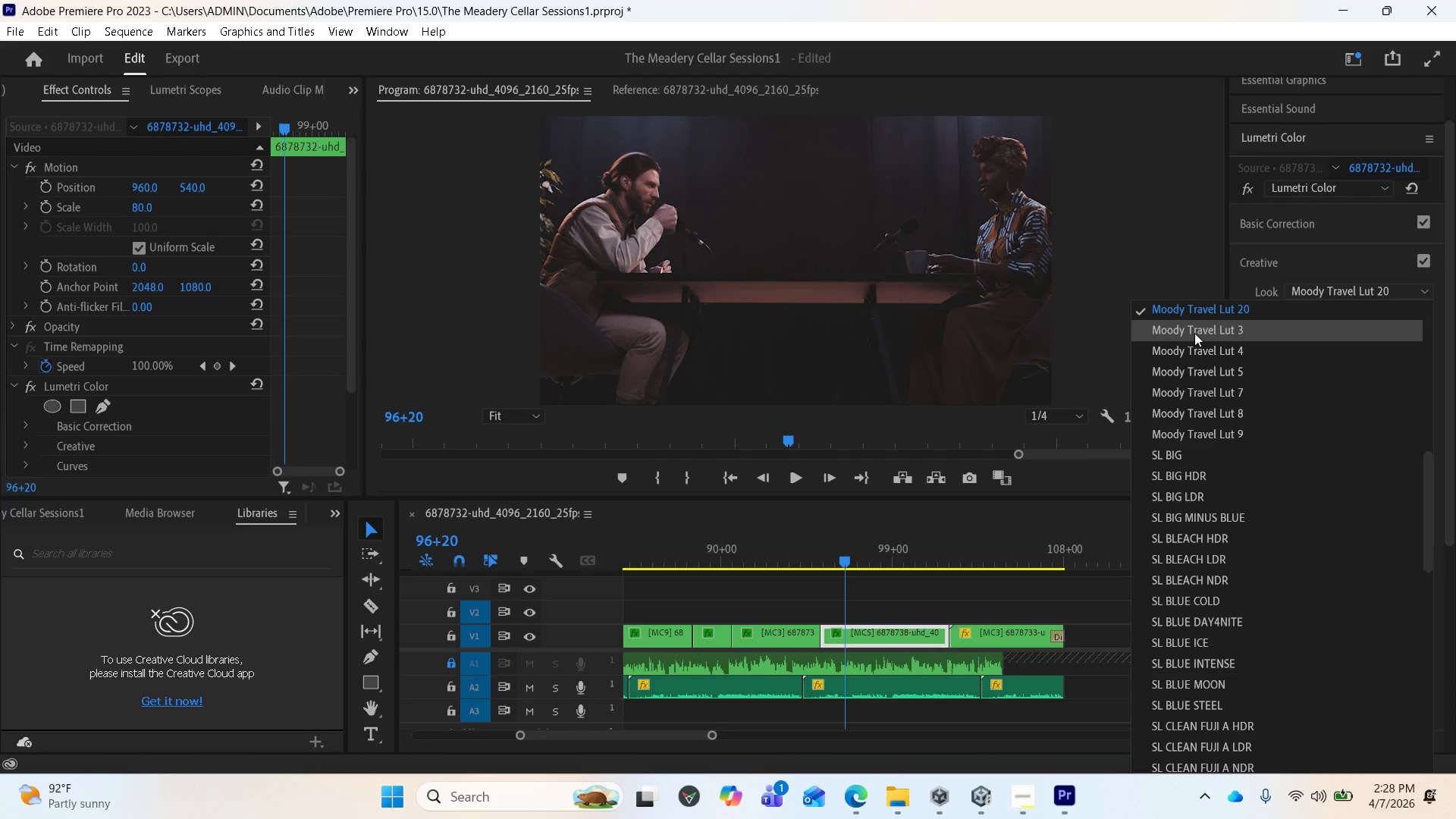 
left_click([1194, 330])
 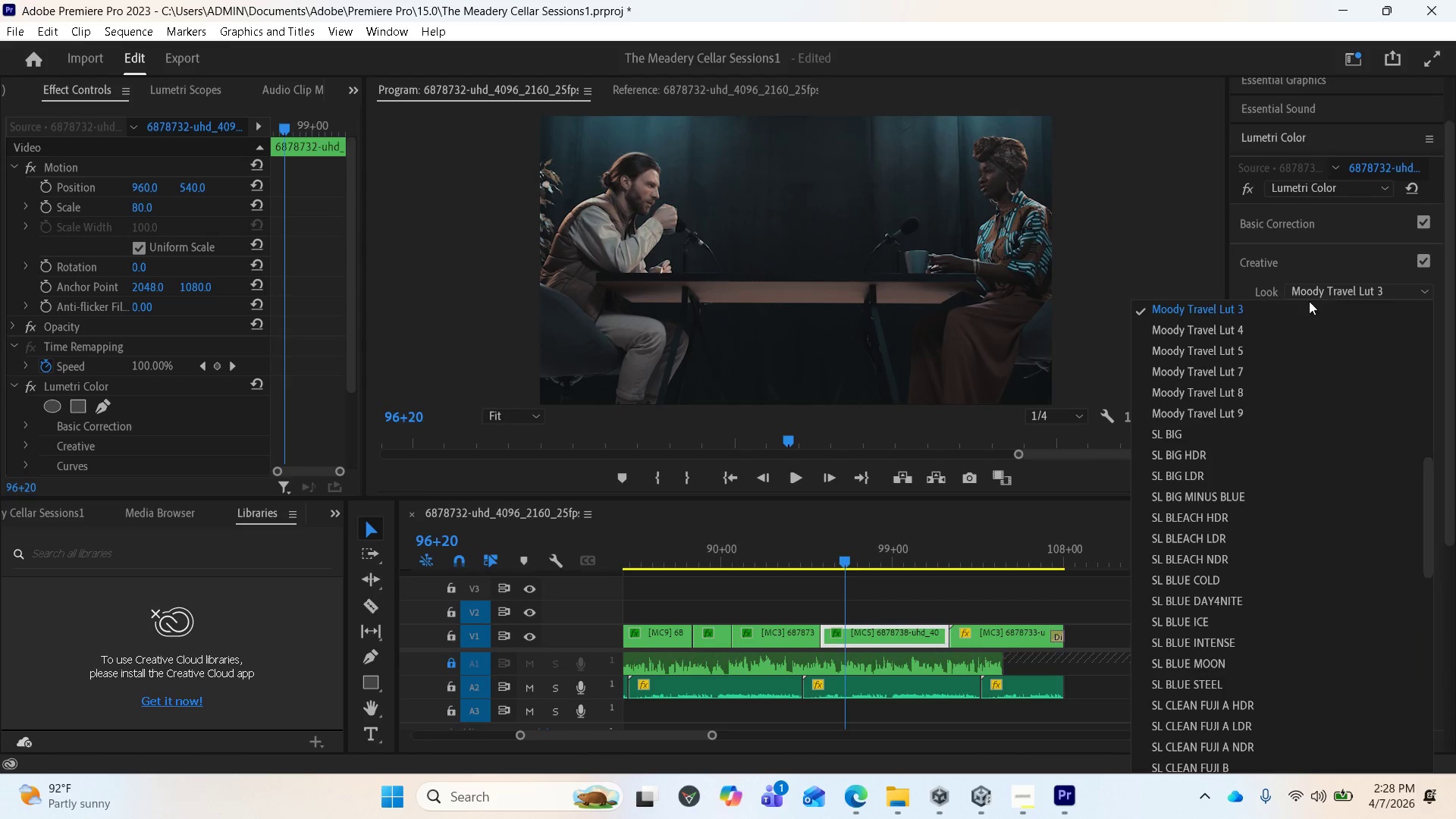 
left_click([1227, 327])
 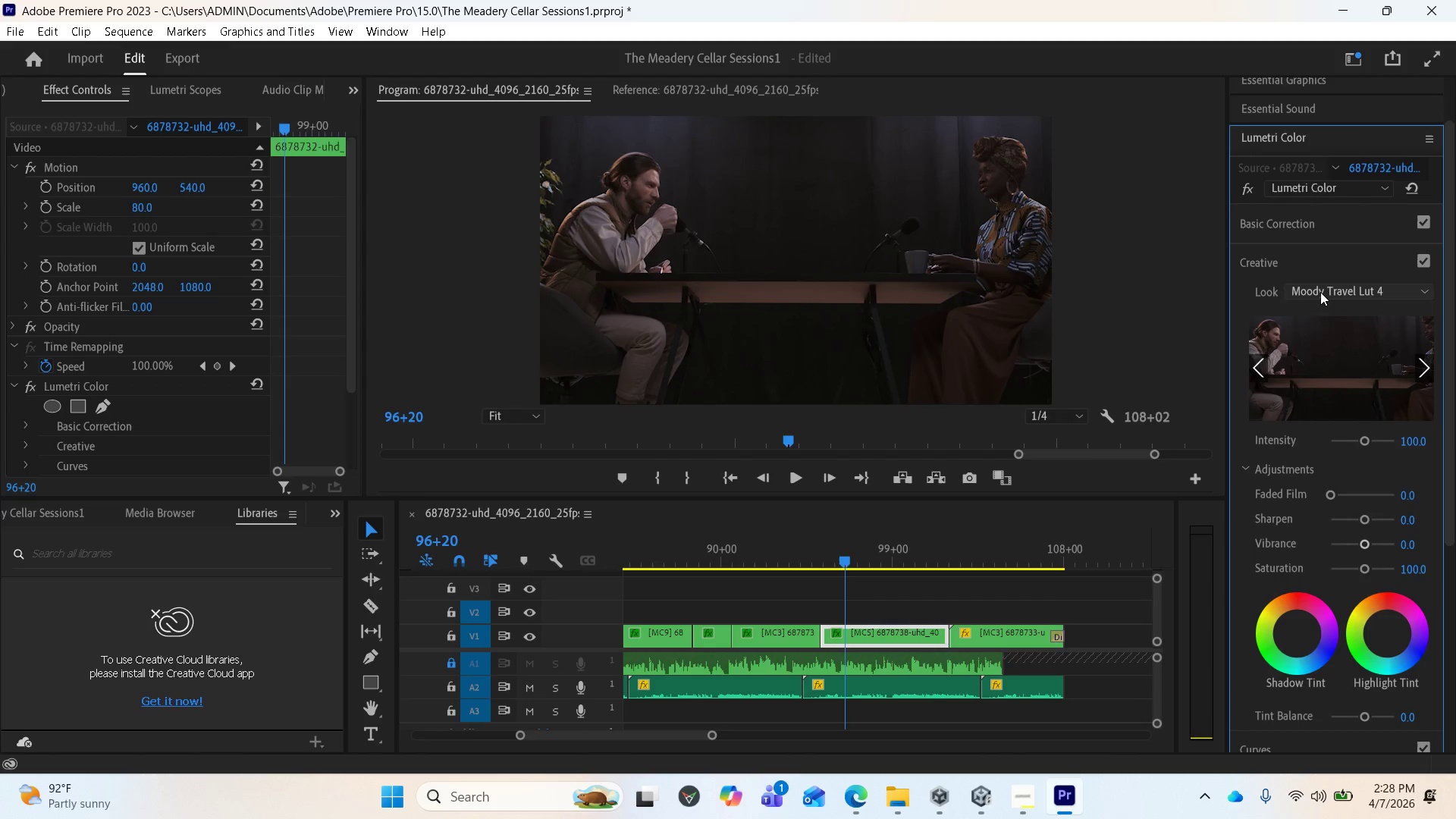 
left_click([1320, 292])
 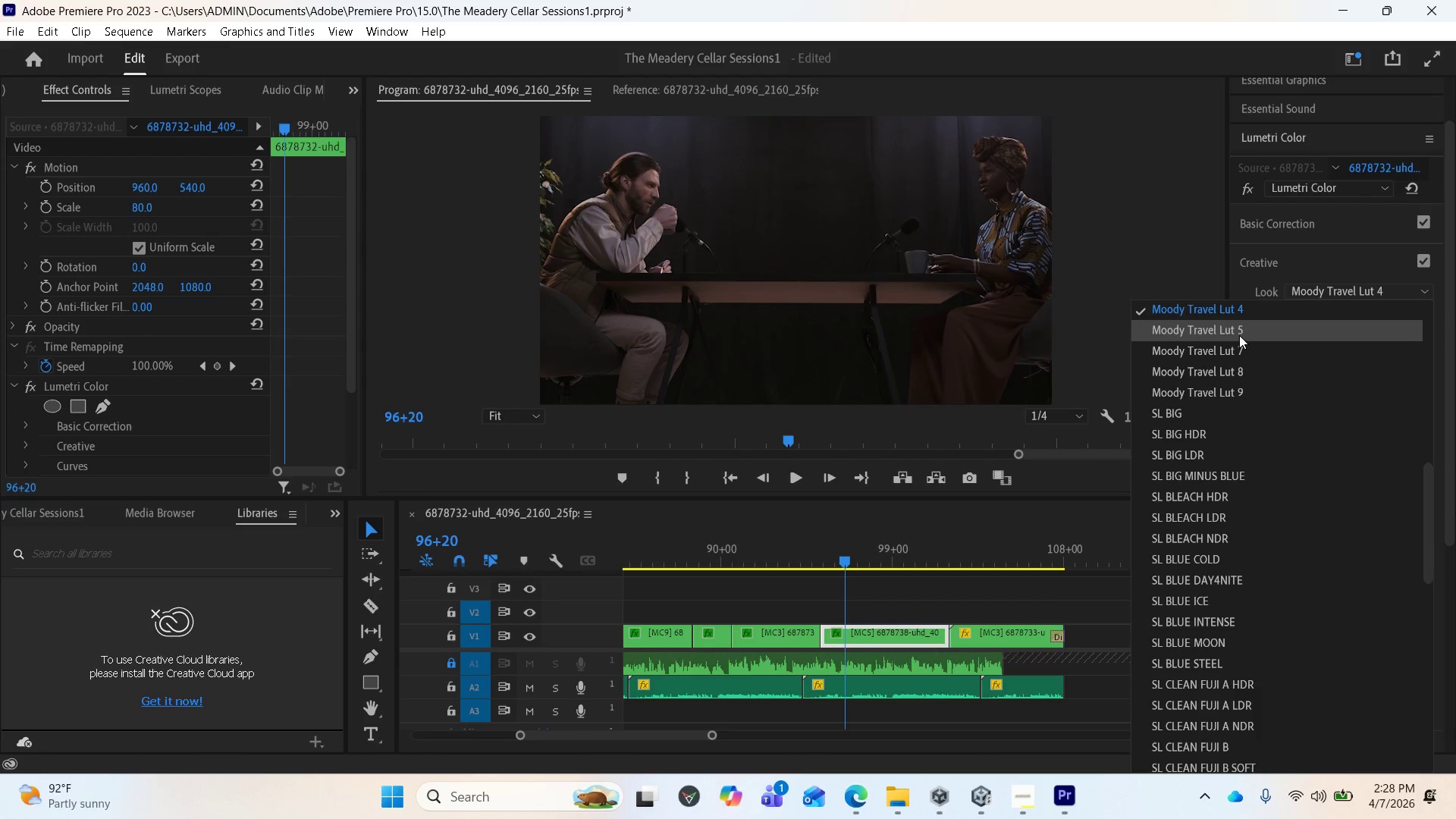 
left_click([1239, 335])
 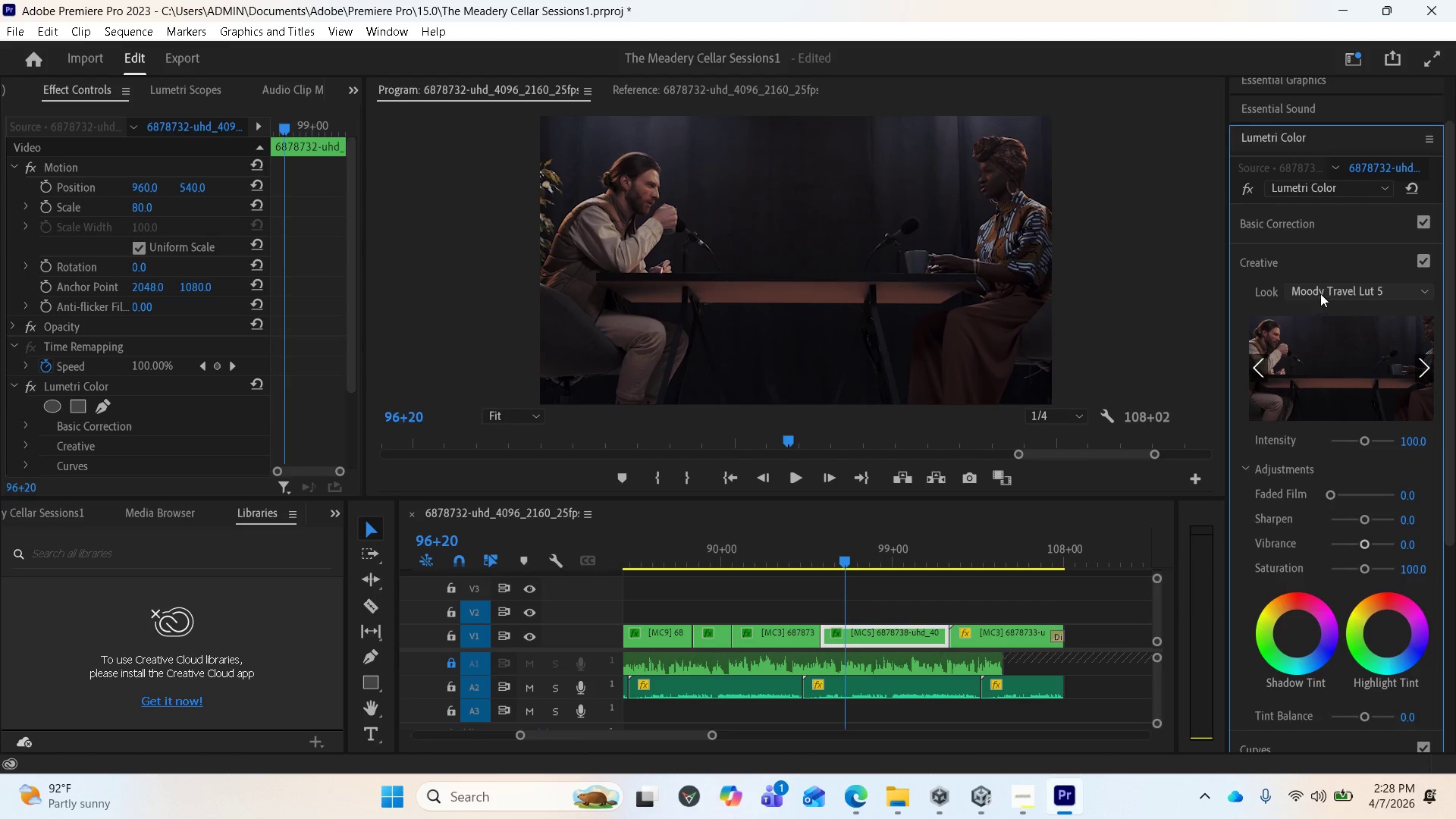 
left_click([1320, 292])
 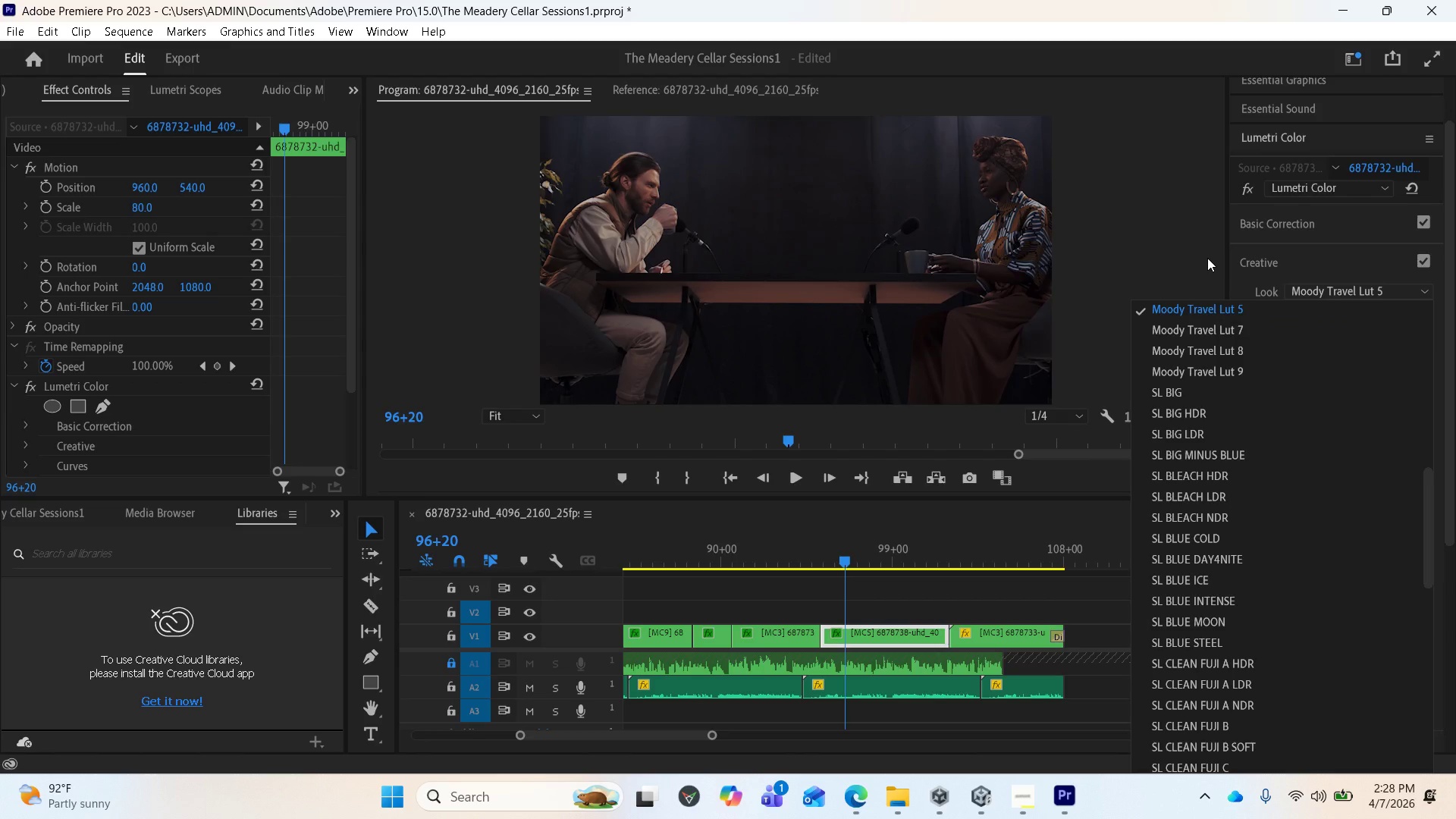 
wait(14.95)
 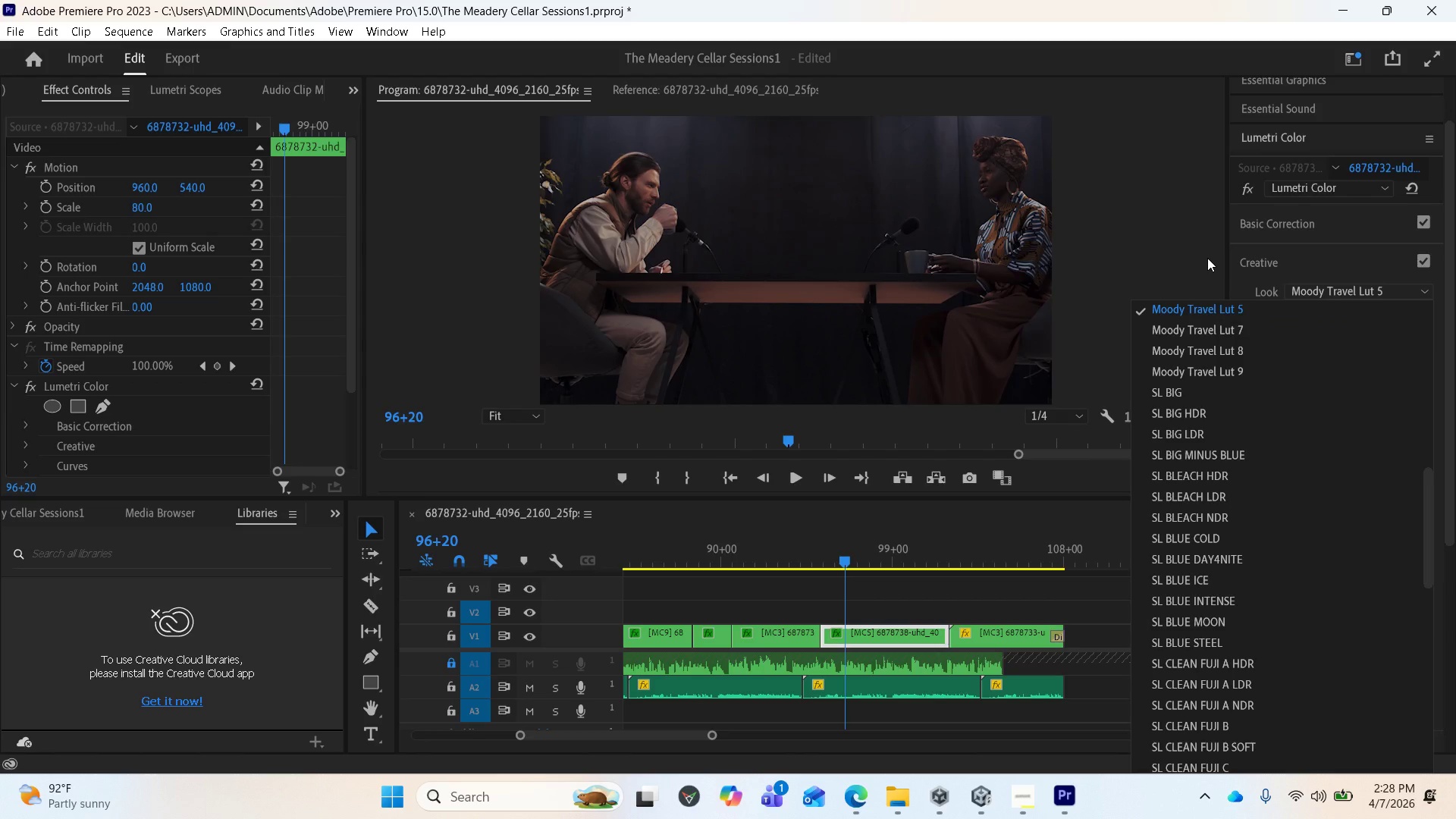 
left_click([1208, 330])
 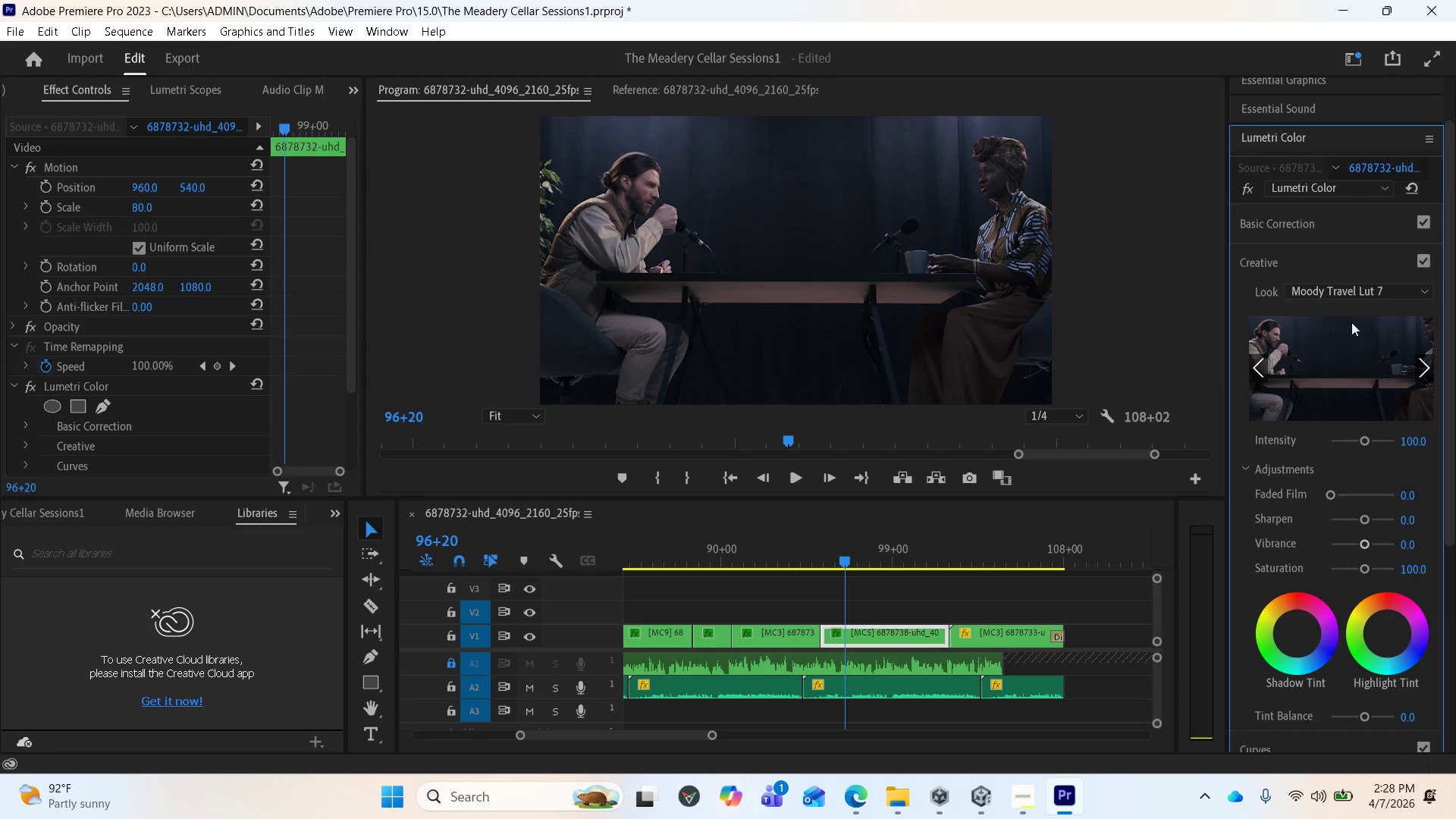 
mouse_move([1329, 306])
 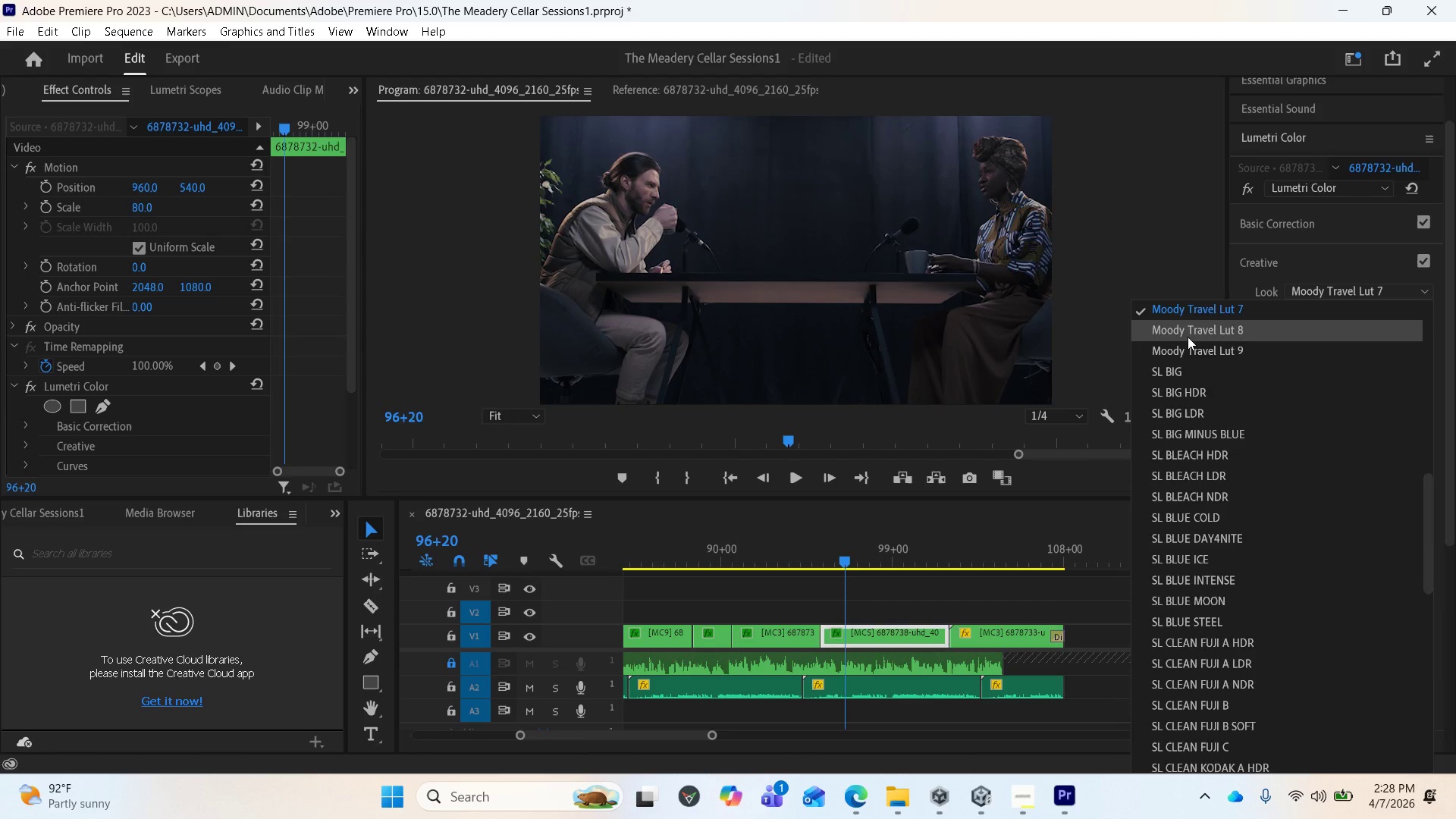 
left_click([1188, 337])
 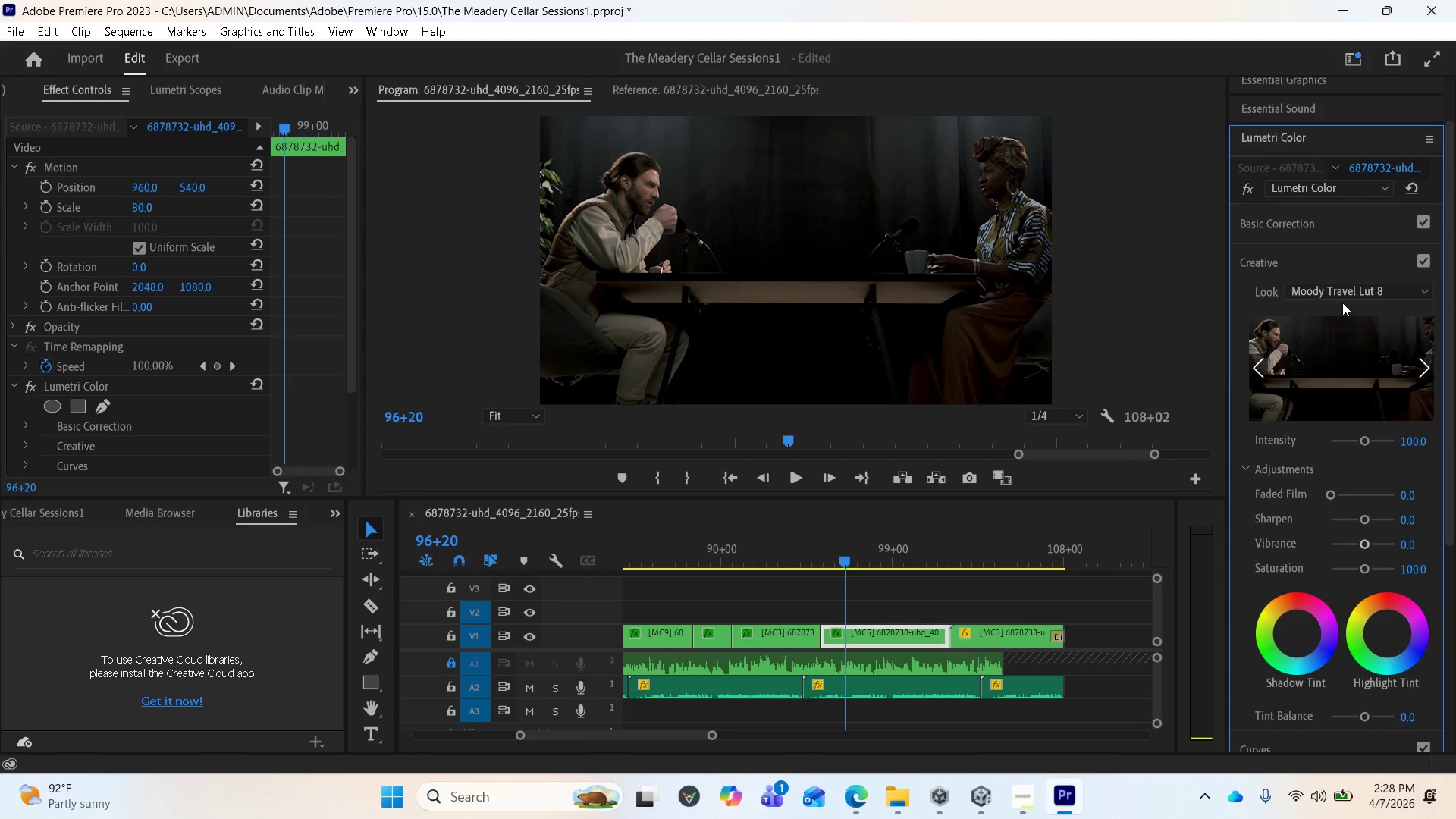 
left_click([1339, 290])
 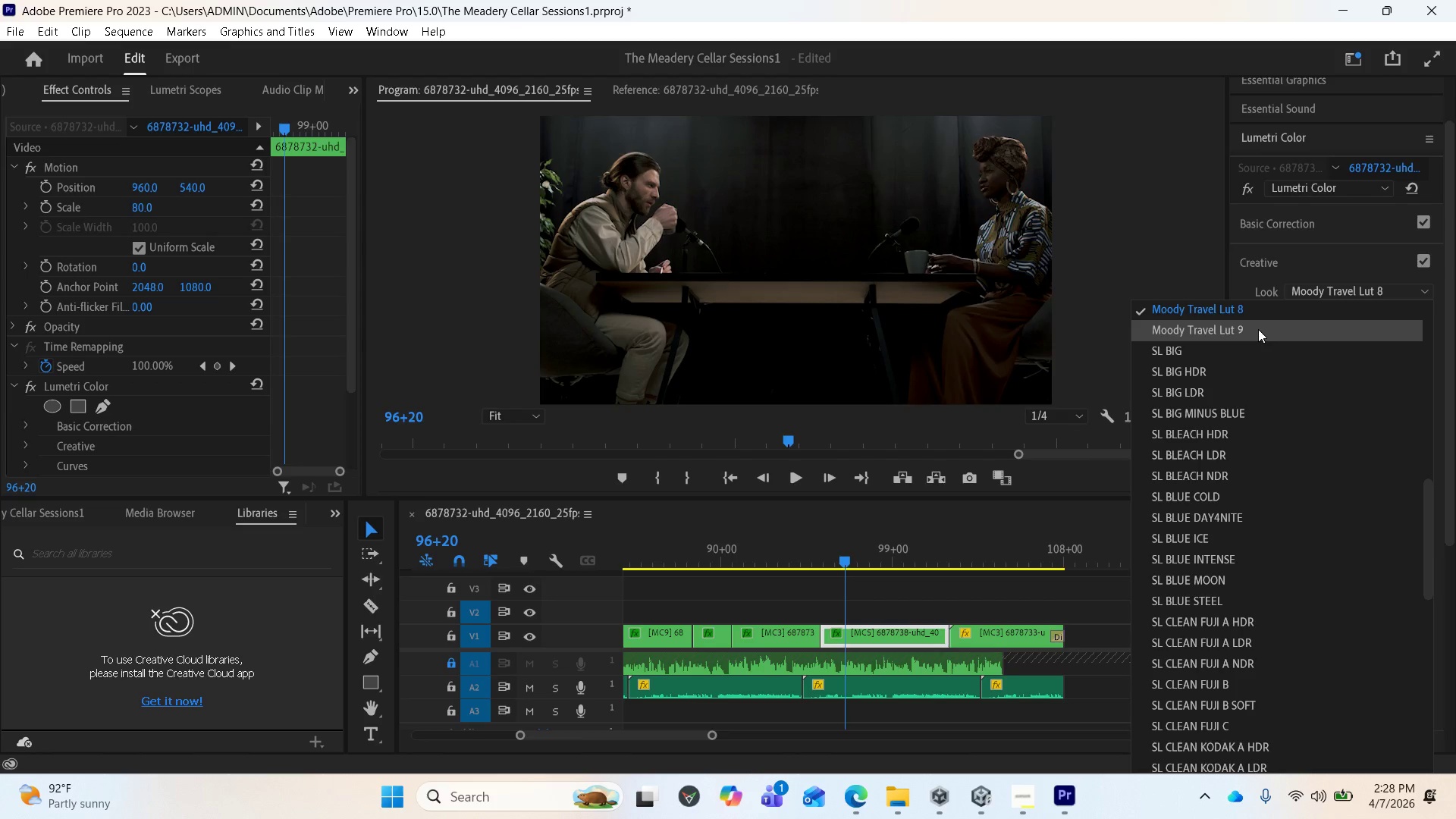 
left_click([1258, 329])
 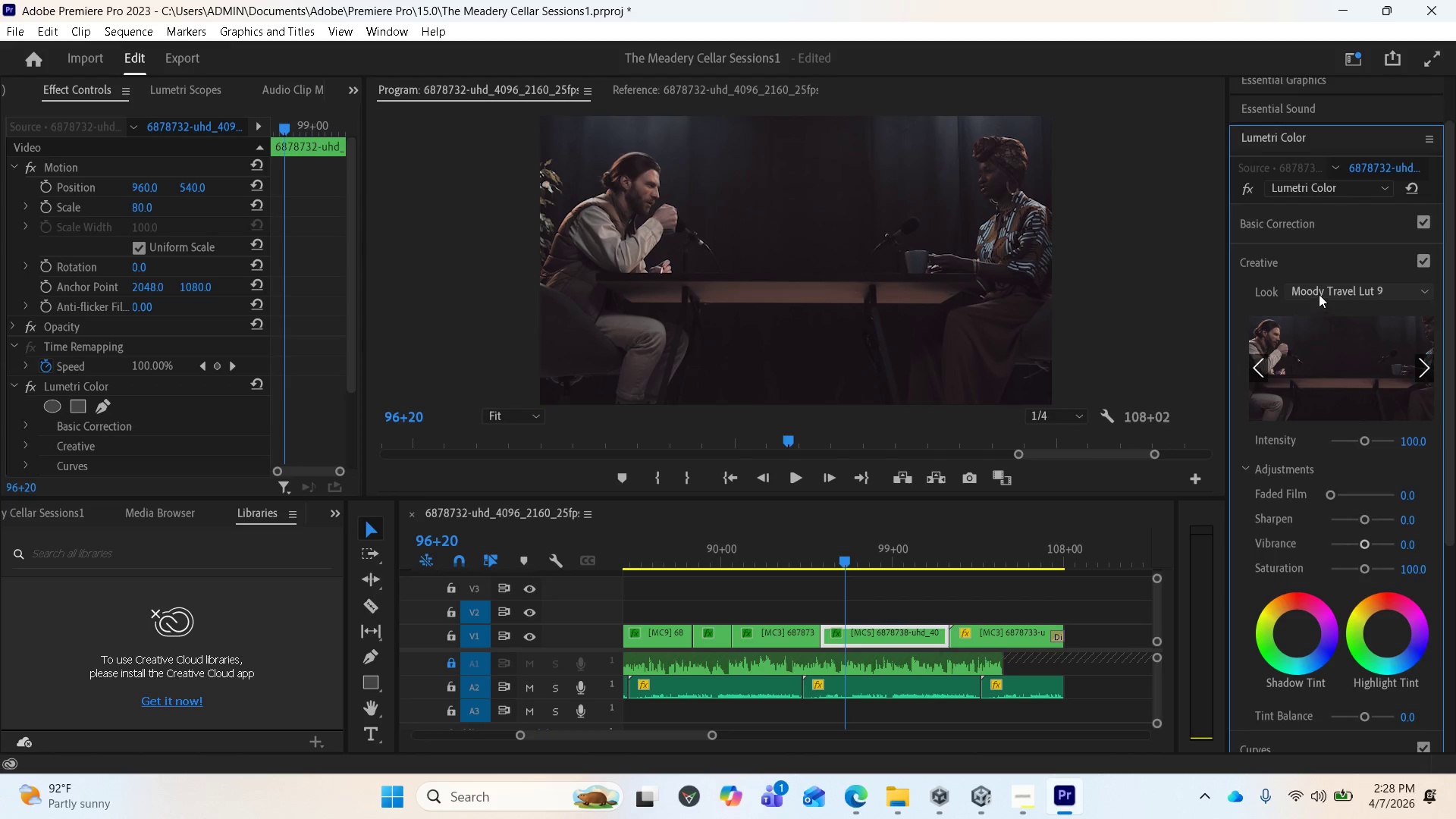 
left_click([1320, 292])
 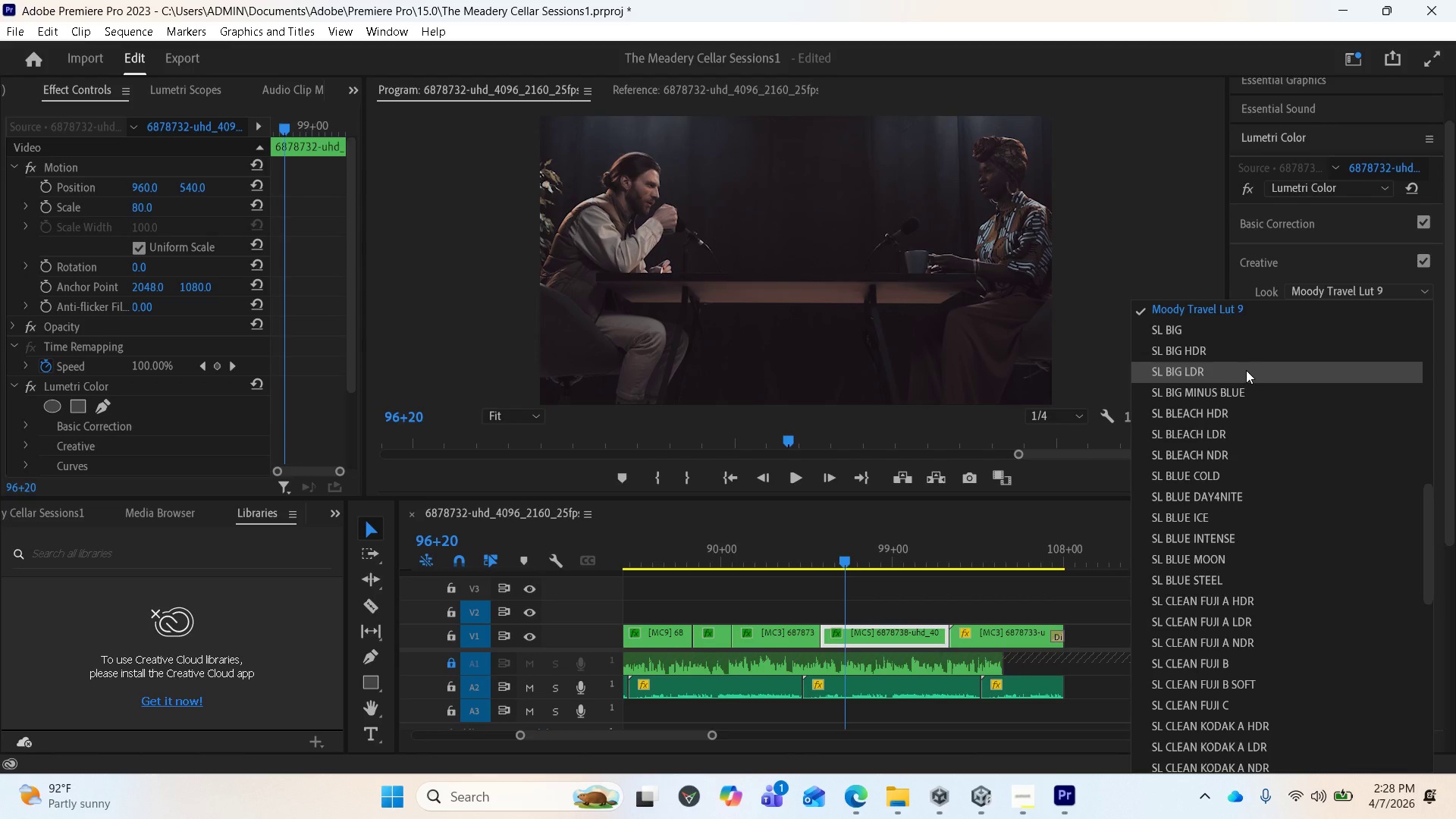 
scroll: coordinate [1247, 371], scroll_direction: up, amount: 4.0
 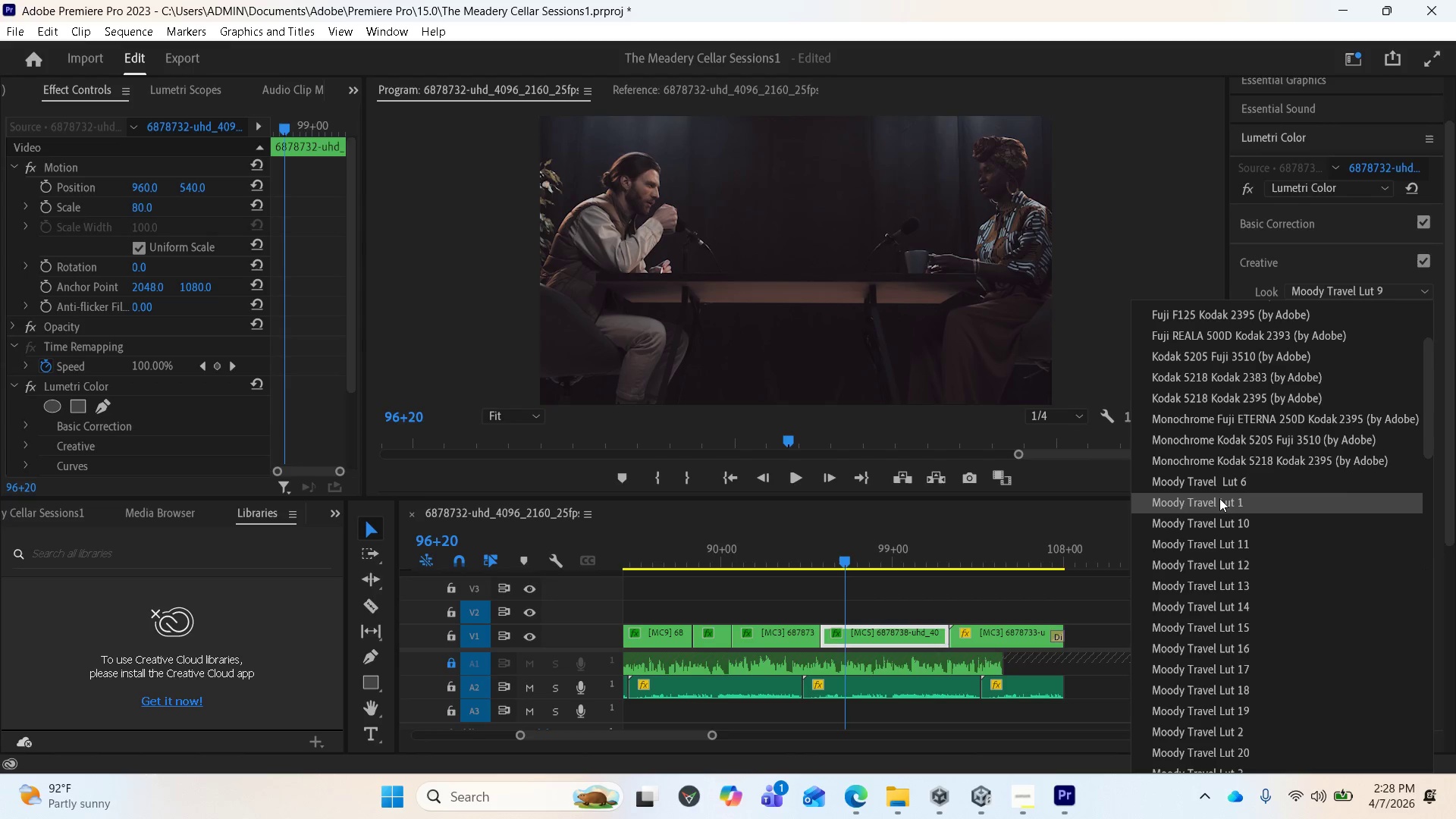 
left_click([1219, 498])
 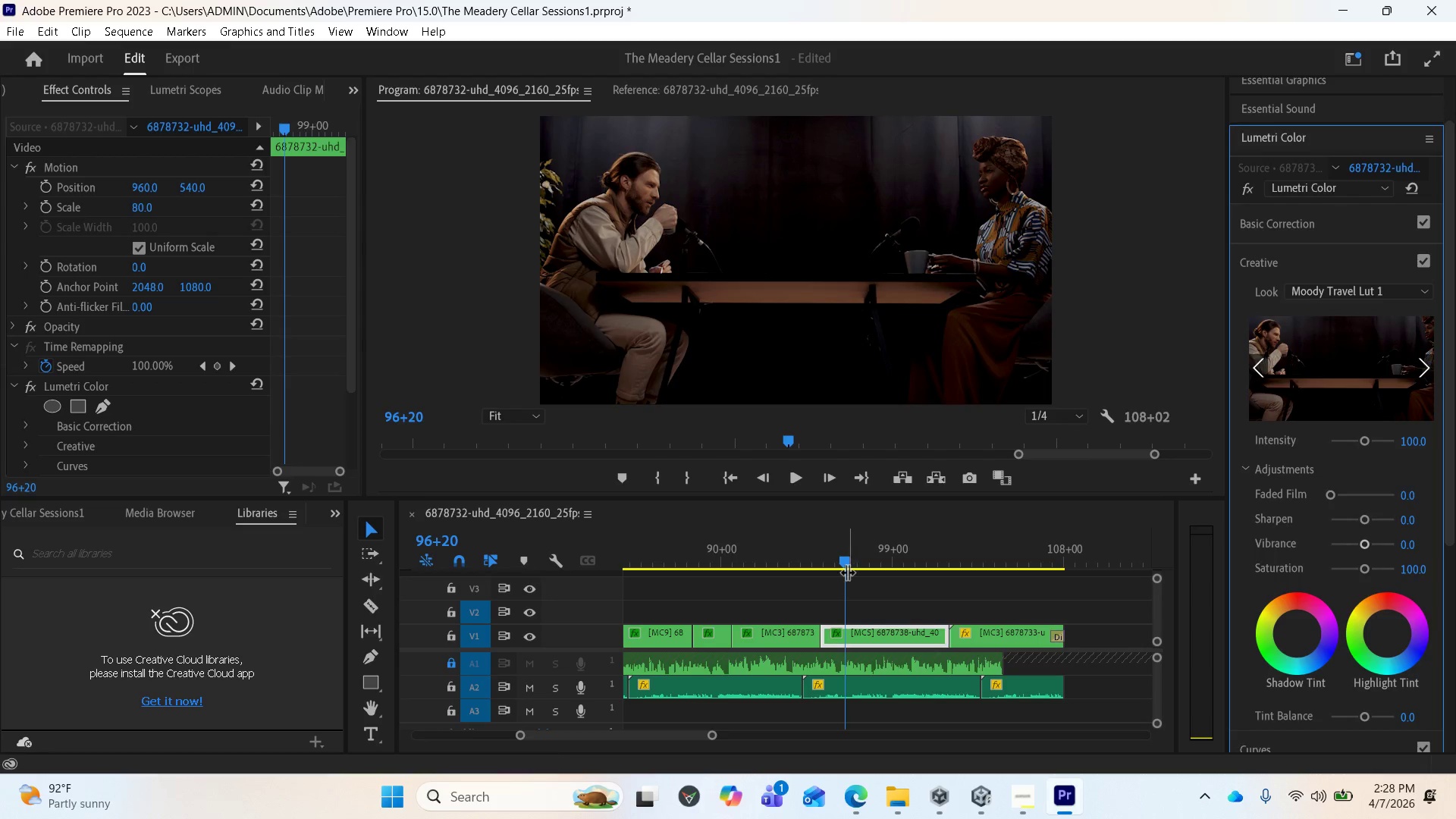 
left_click_drag(start_coordinate=[846, 564], to_coordinate=[969, 562])
 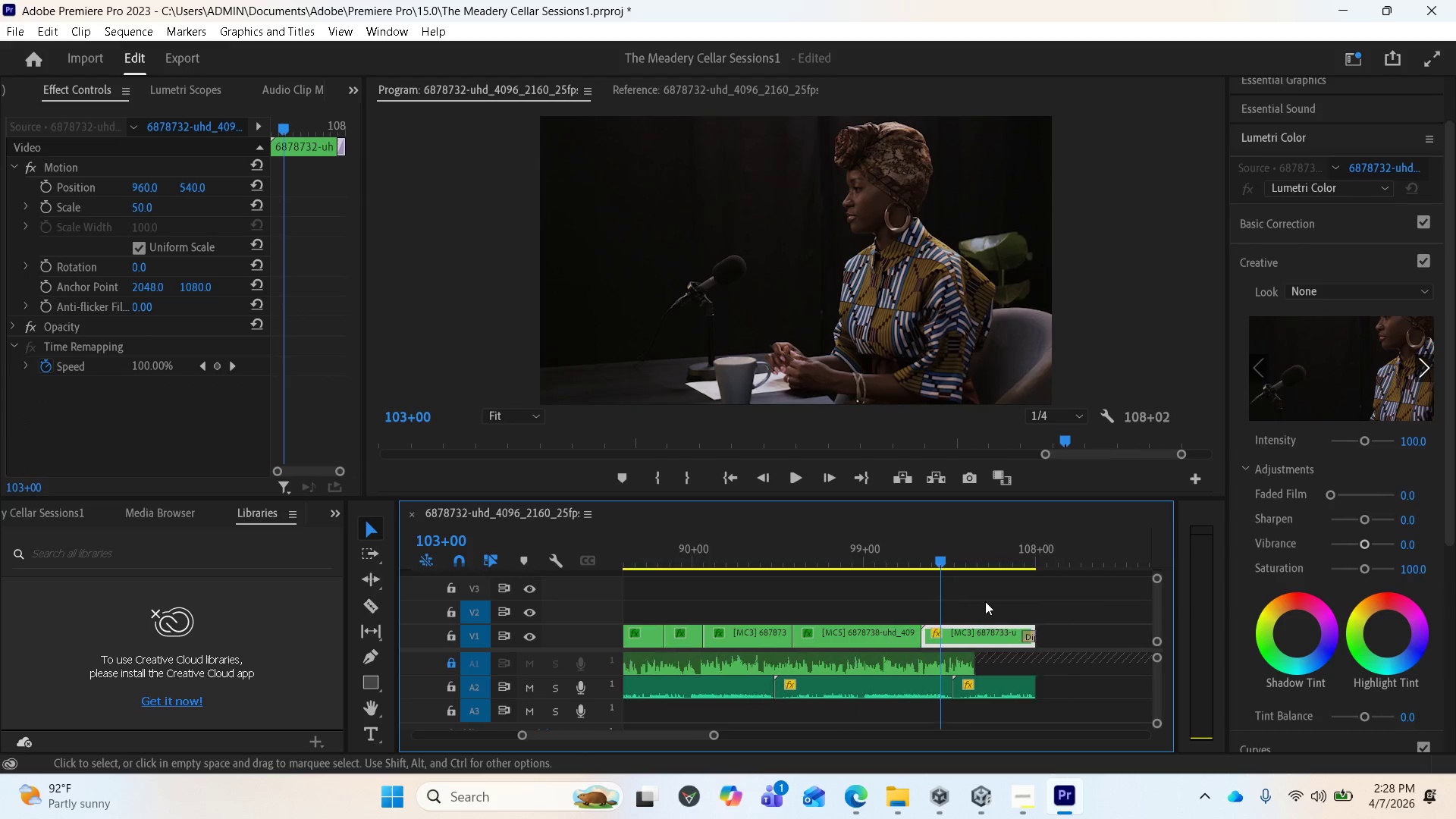 
scroll: coordinate [985, 601], scroll_direction: down, amount: 3.0
 